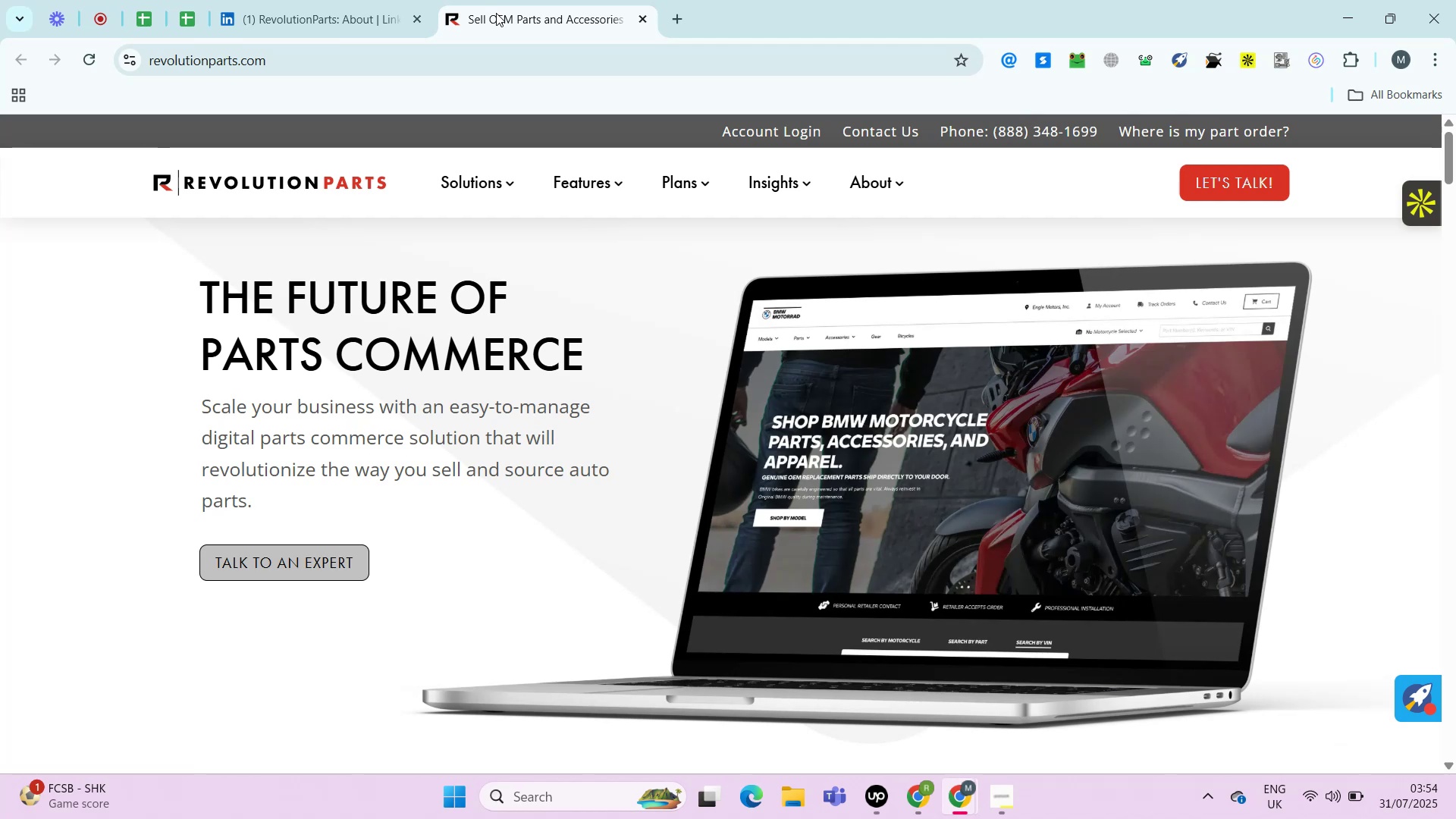 
key(Alt+Control+ControlRight)
 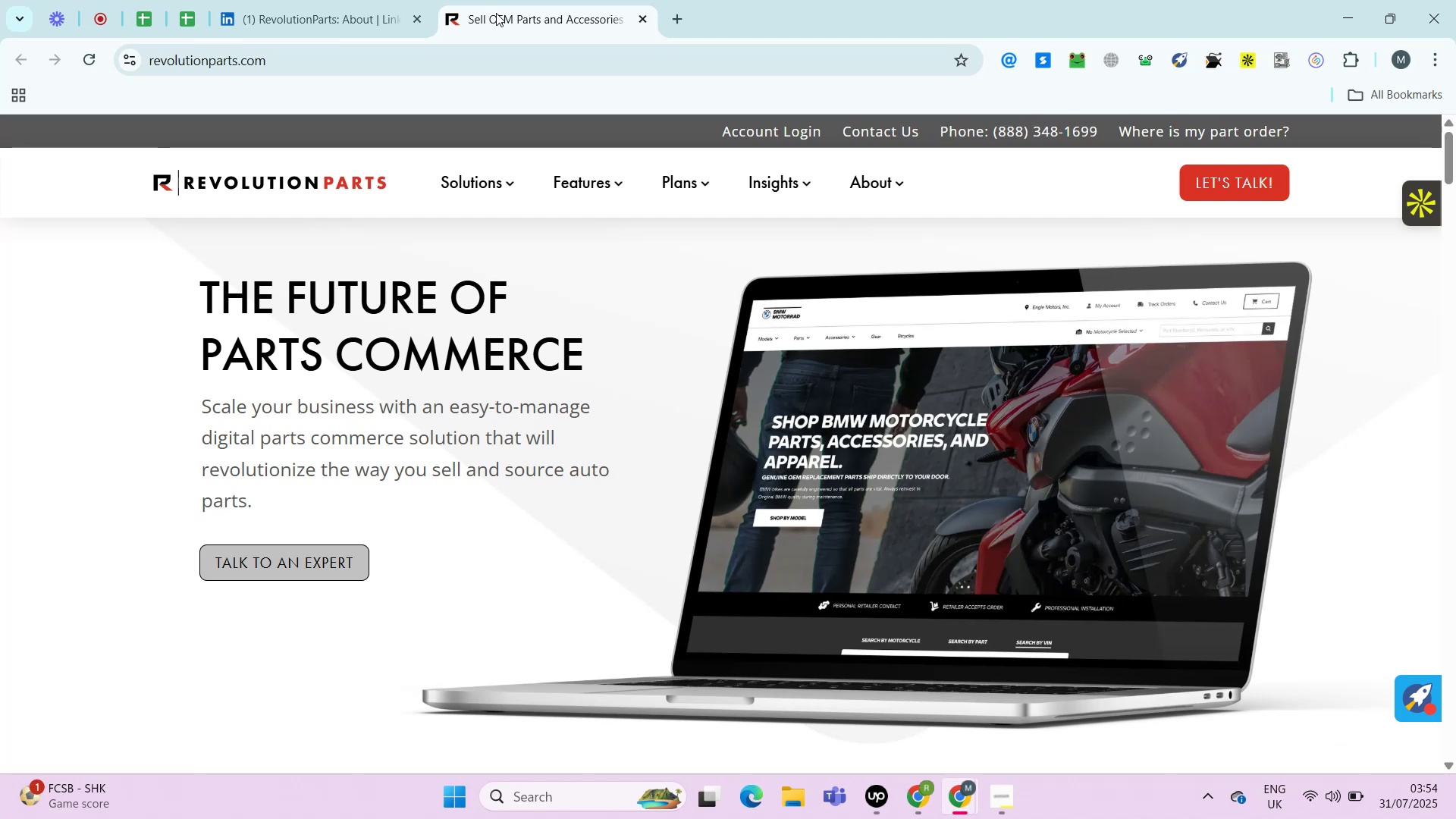 
key(Control+ControlLeft)
 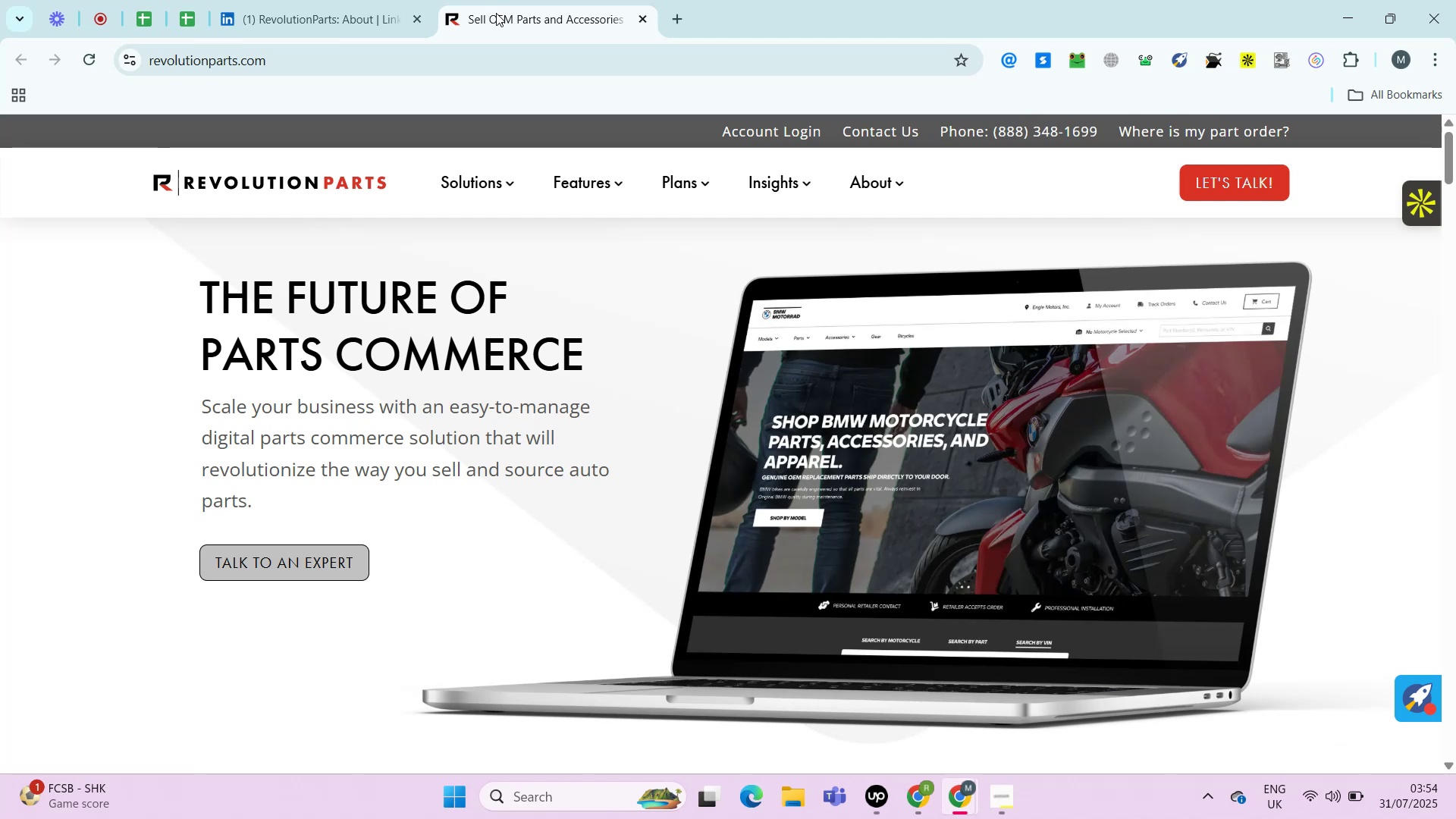 
key(Alt+Control+AltRight)
 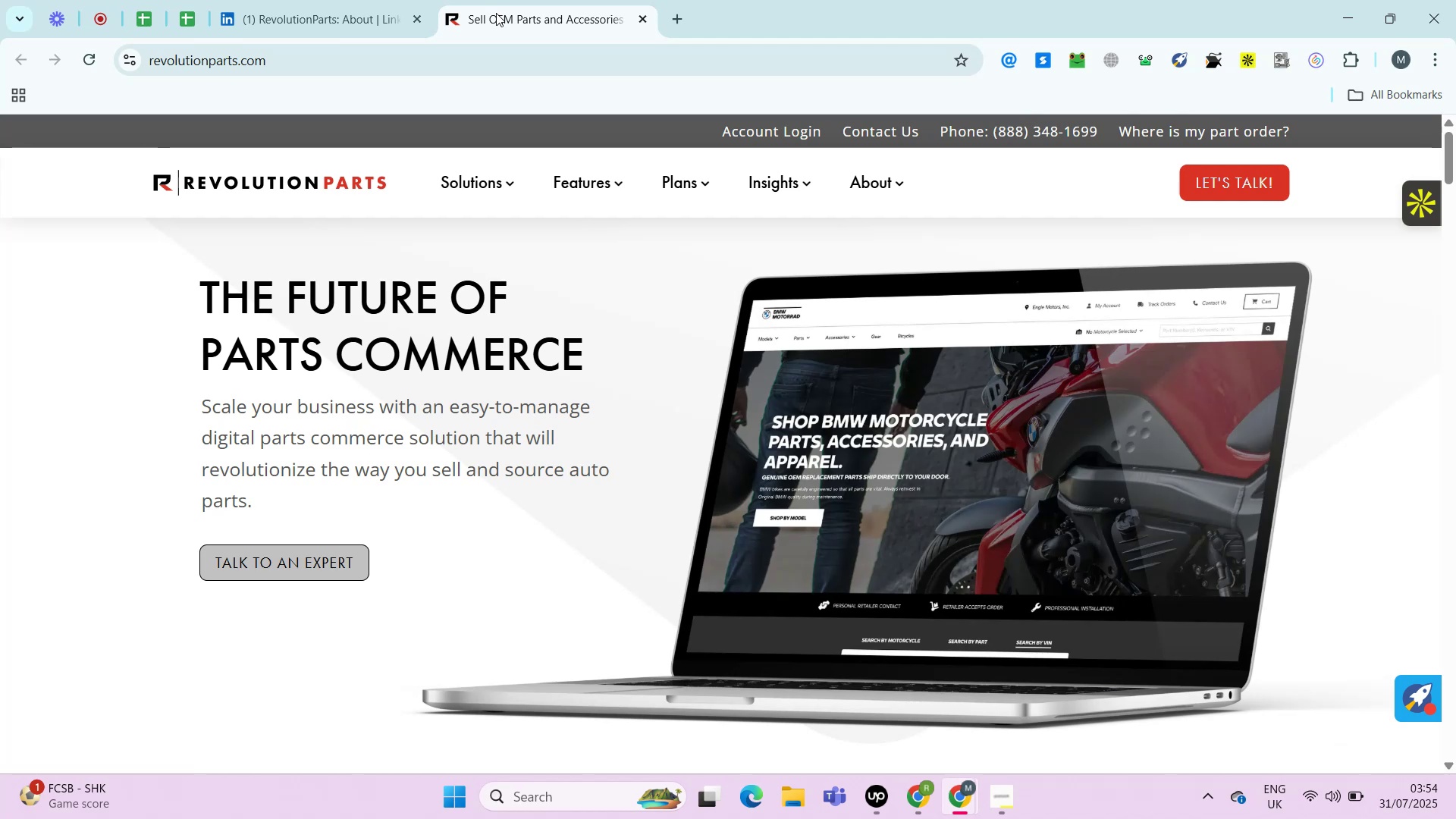 
key(Alt+Control+ControlRight)
 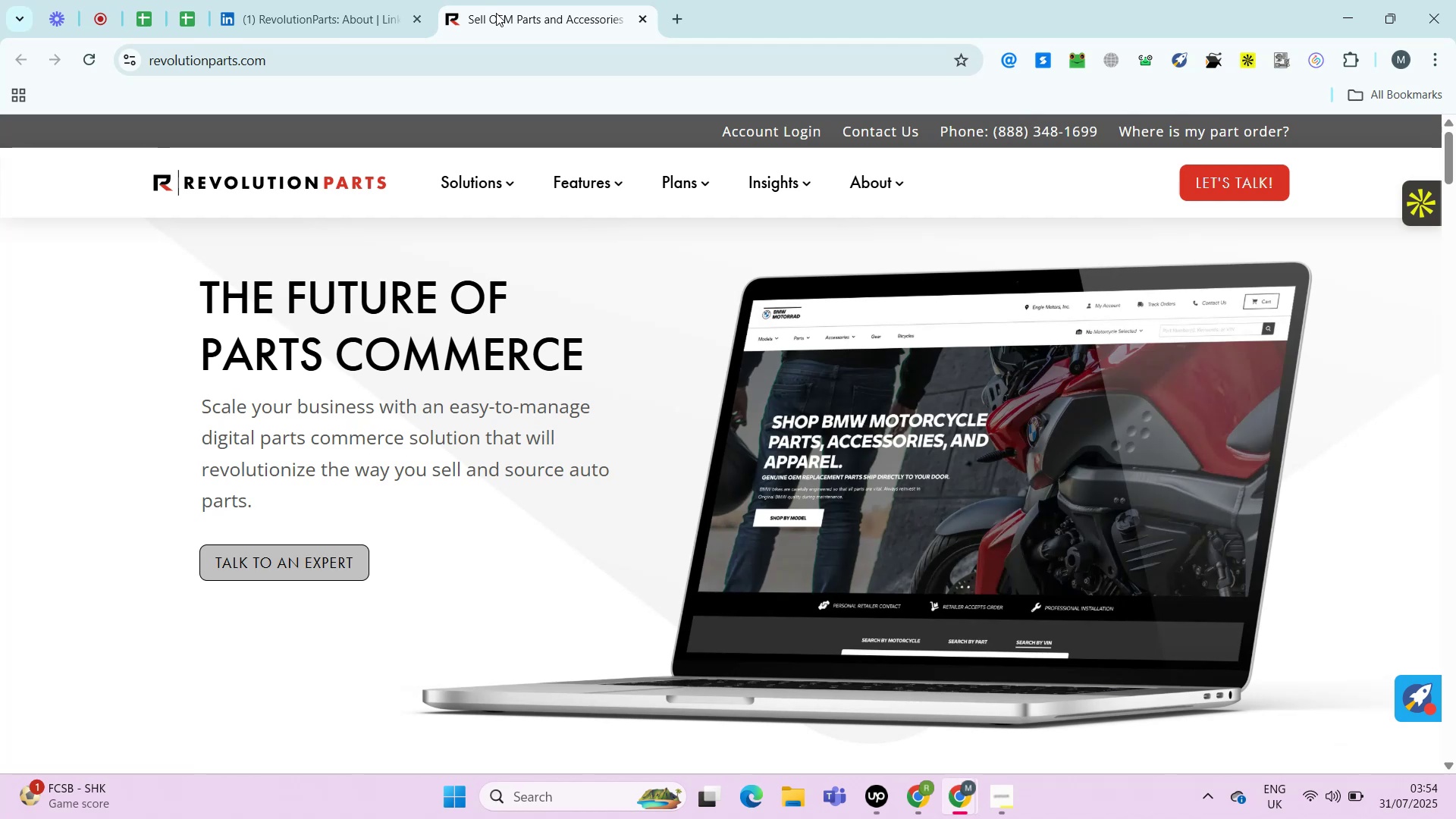 
key(Control+ControlLeft)
 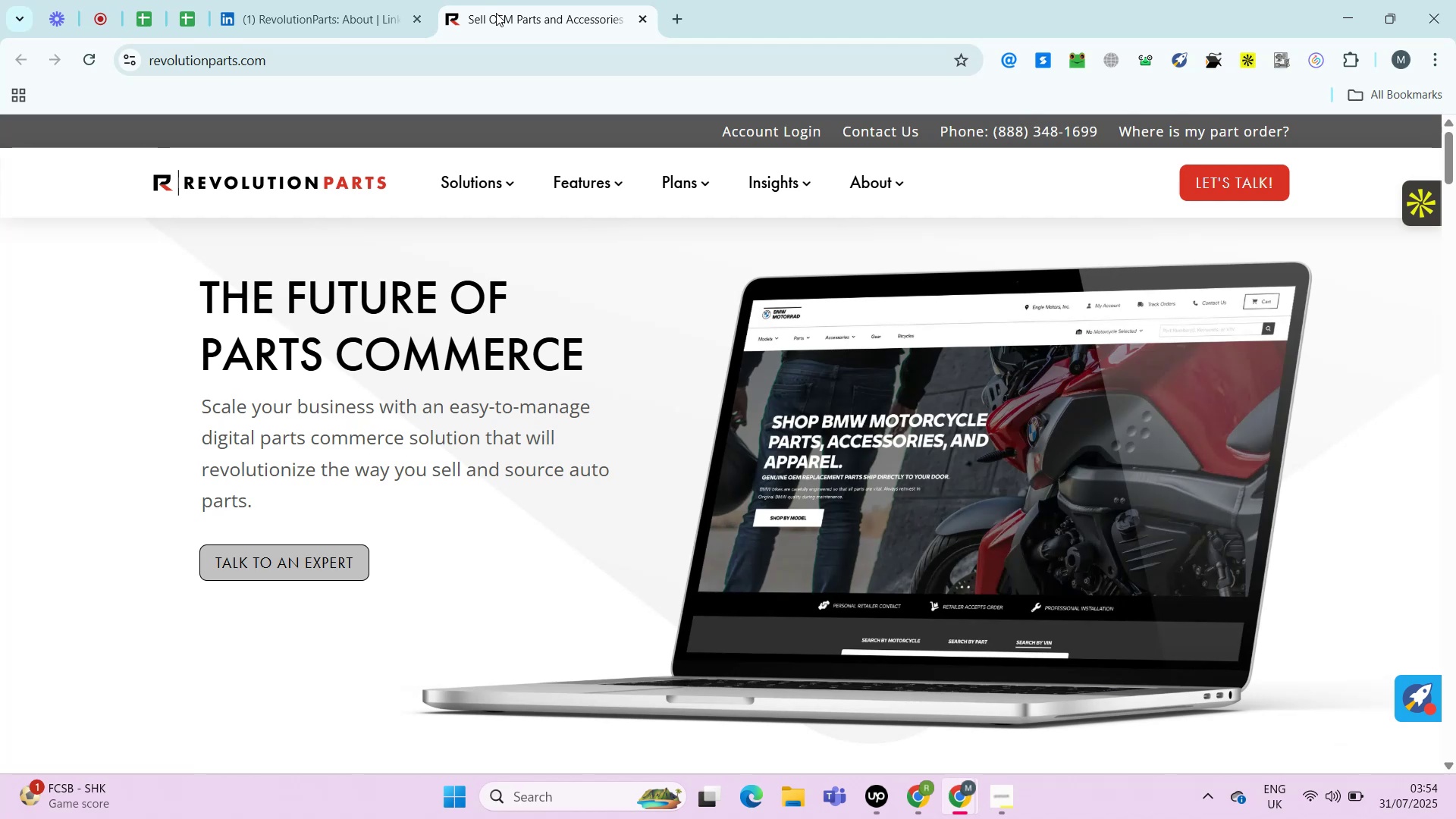 
key(Alt+Control+AltRight)
 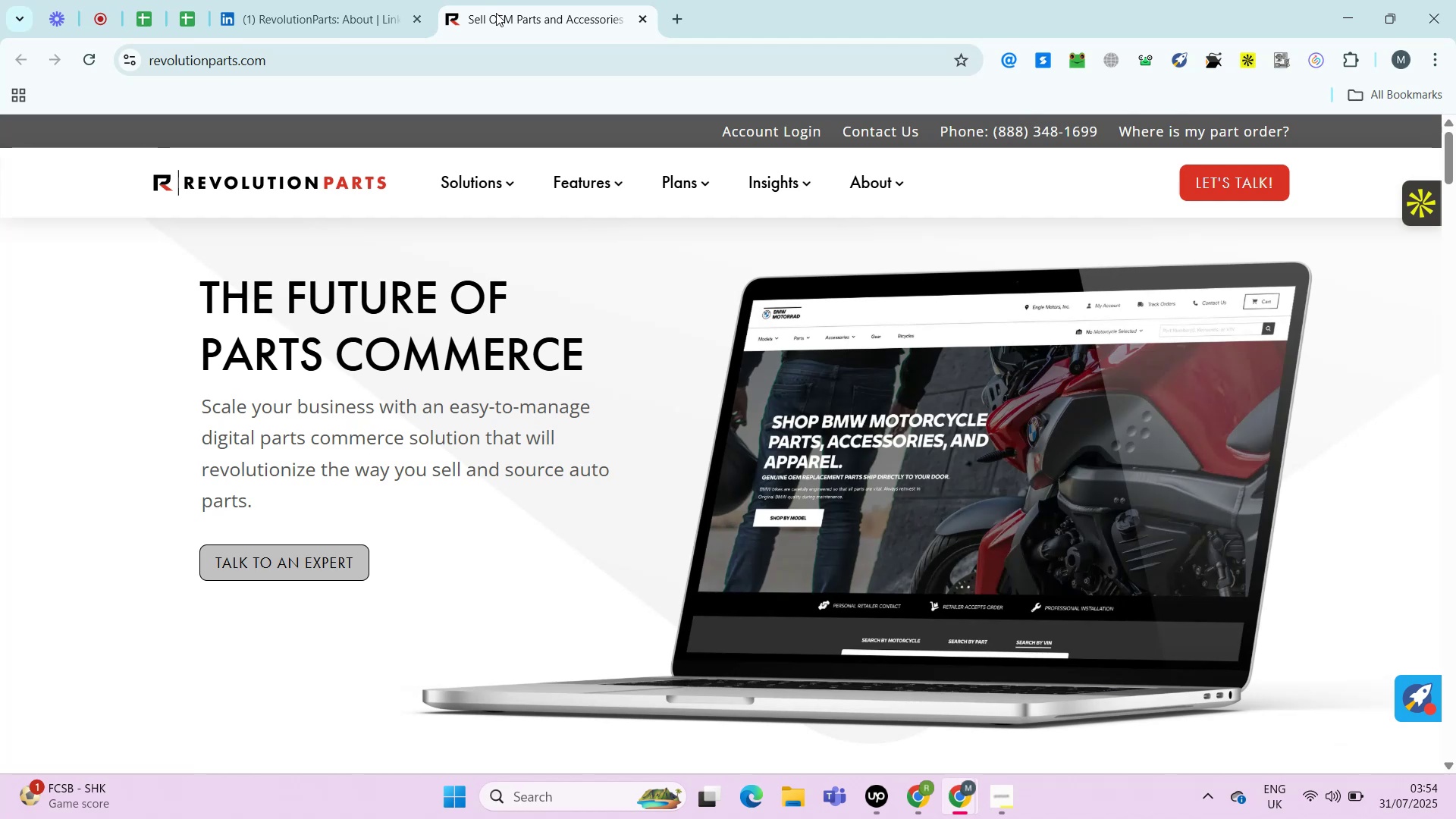 
key(Alt+Control+ControlRight)
 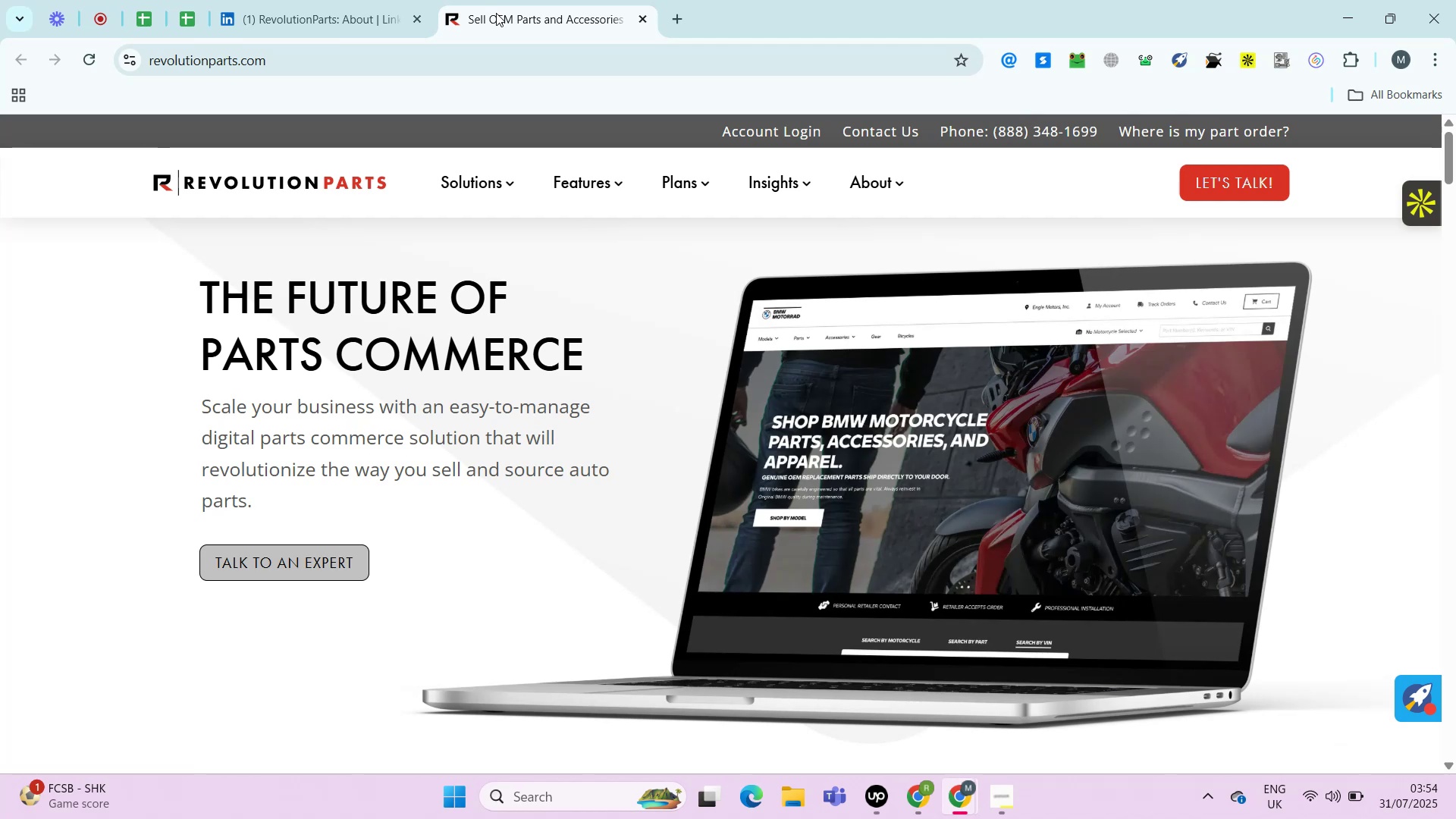 
key(Control+ControlLeft)
 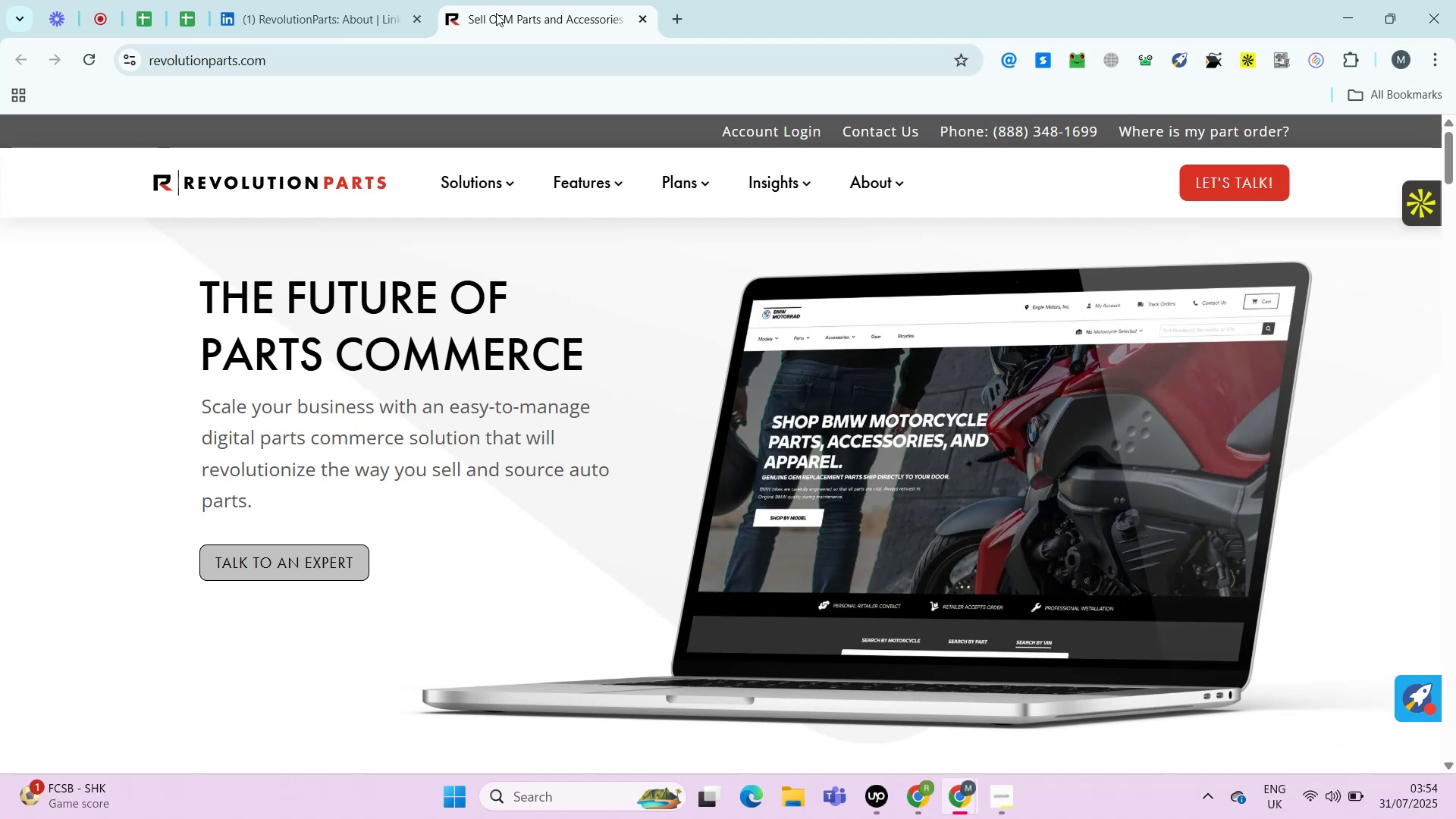 
key(Alt+Control+AltRight)
 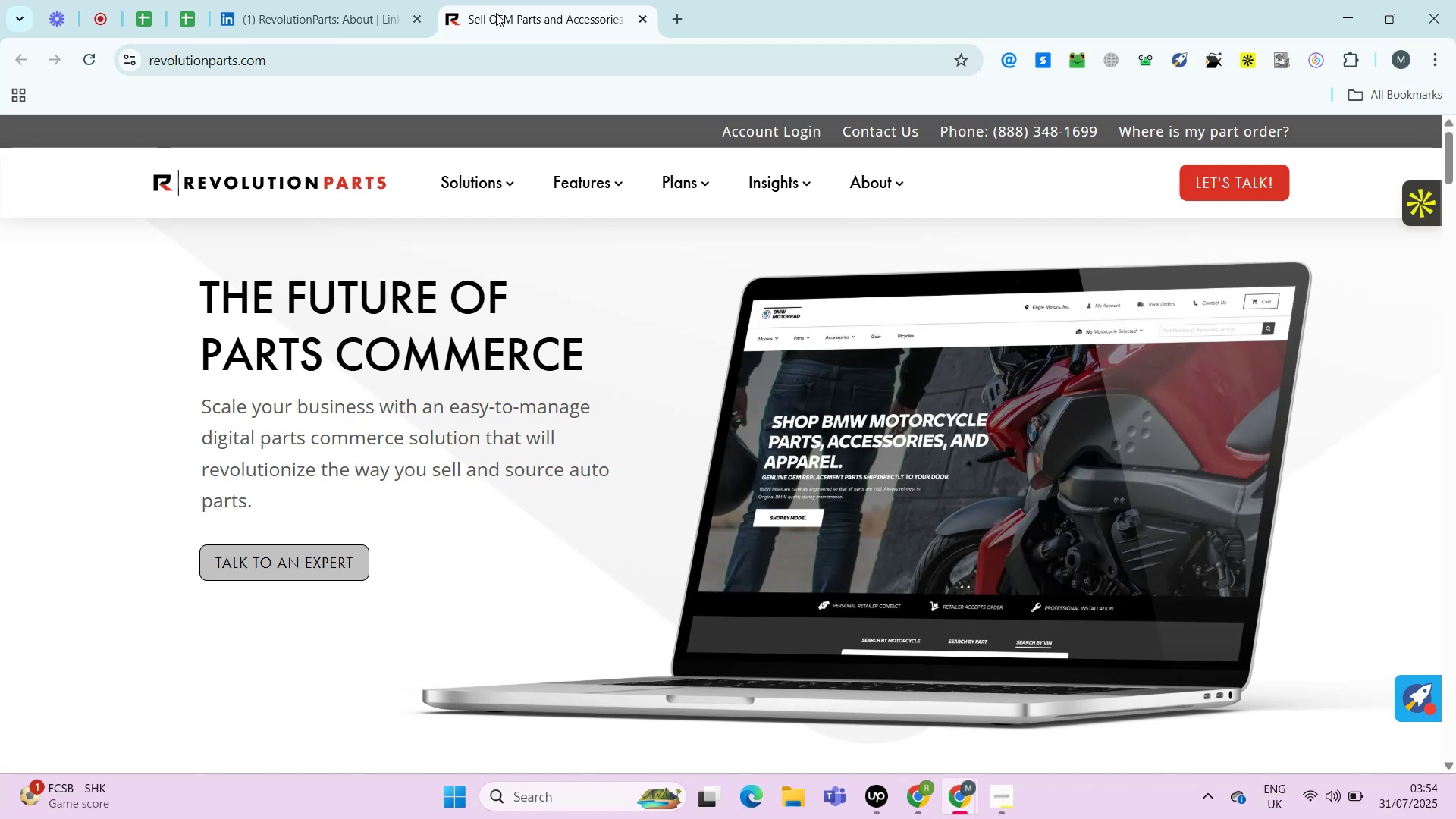 
key(Alt+Control+ControlRight)
 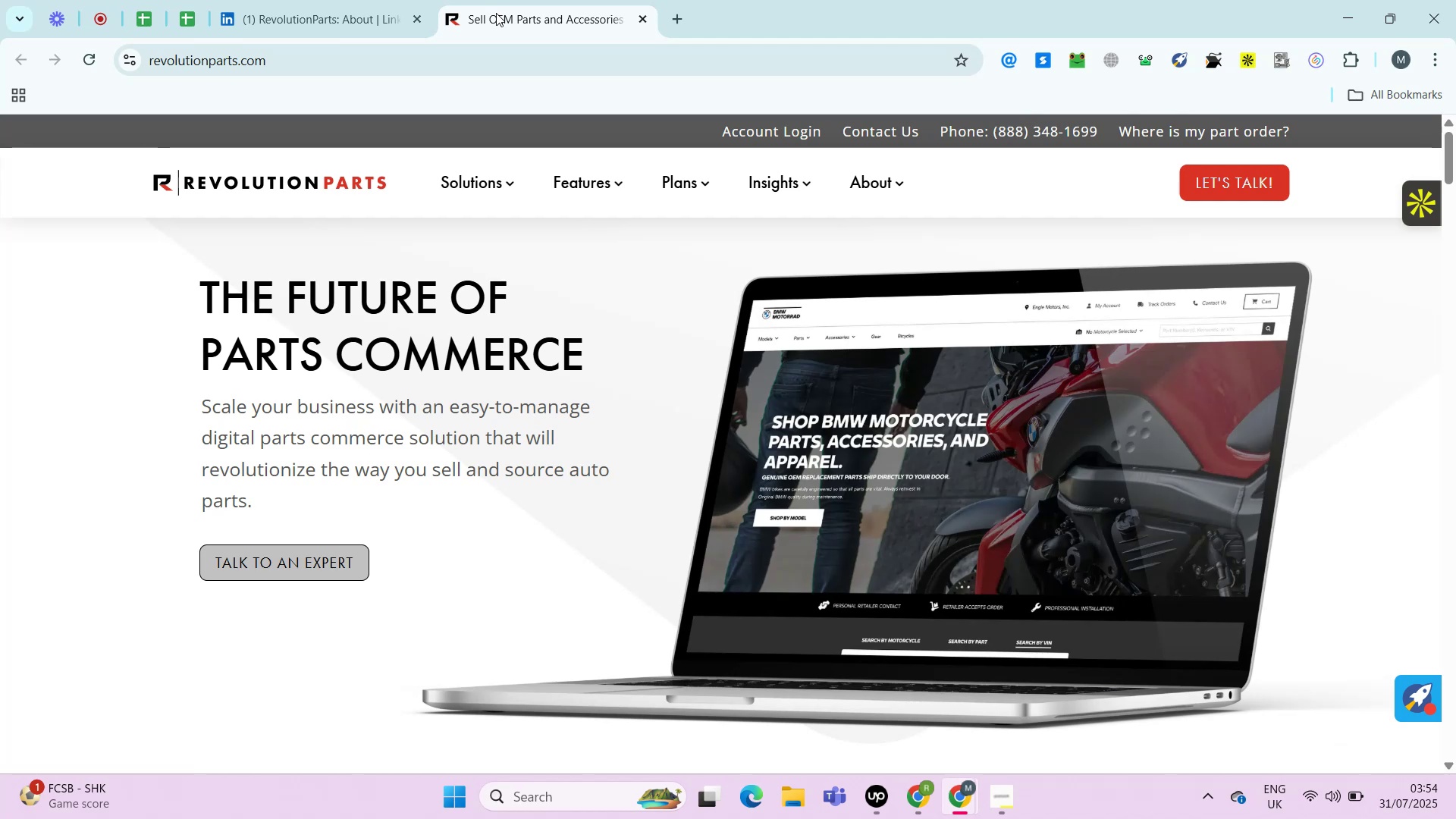 
key(Control+ControlLeft)
 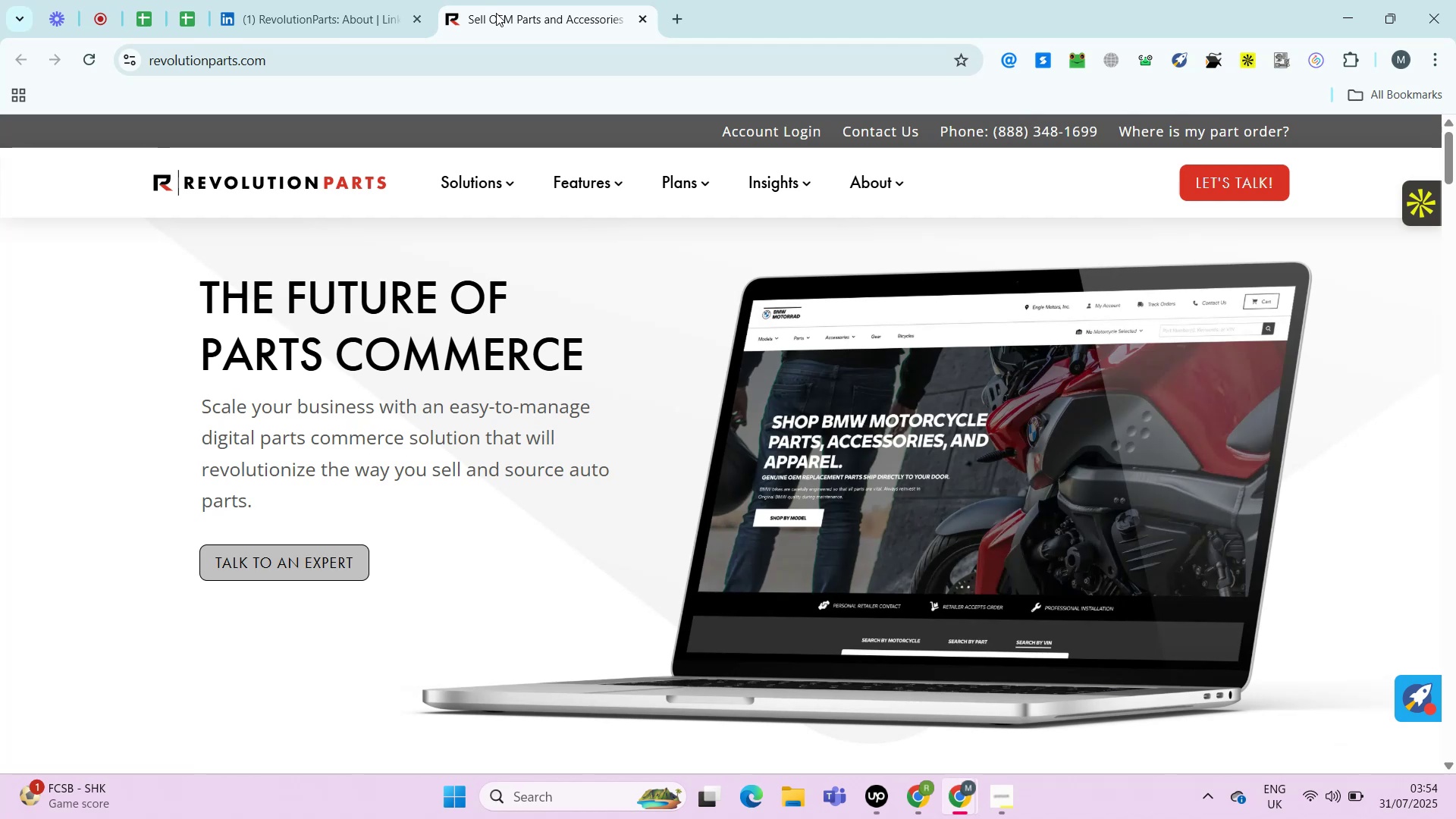 
key(Alt+Control+AltRight)
 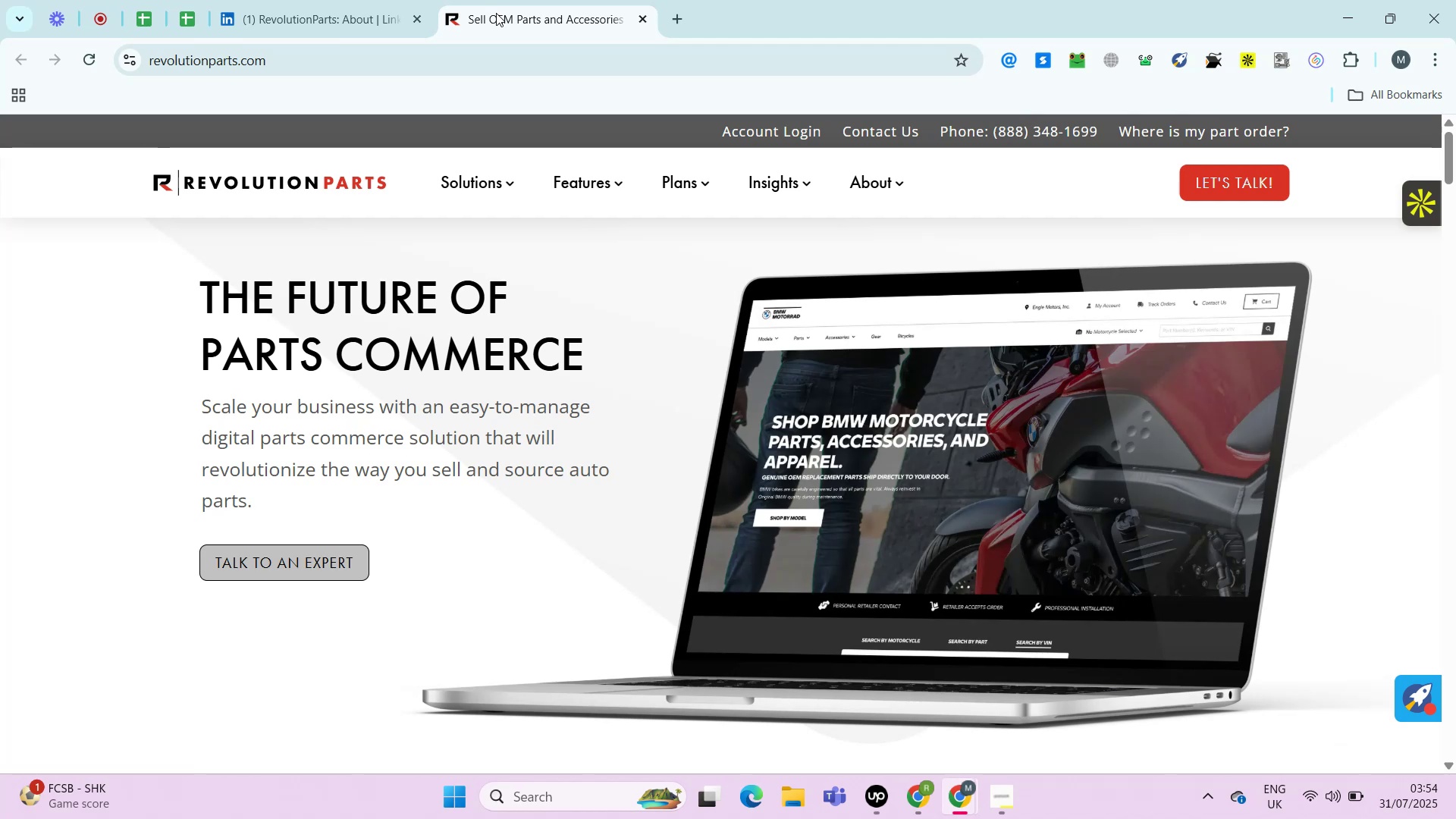 
key(Alt+Control+ControlRight)
 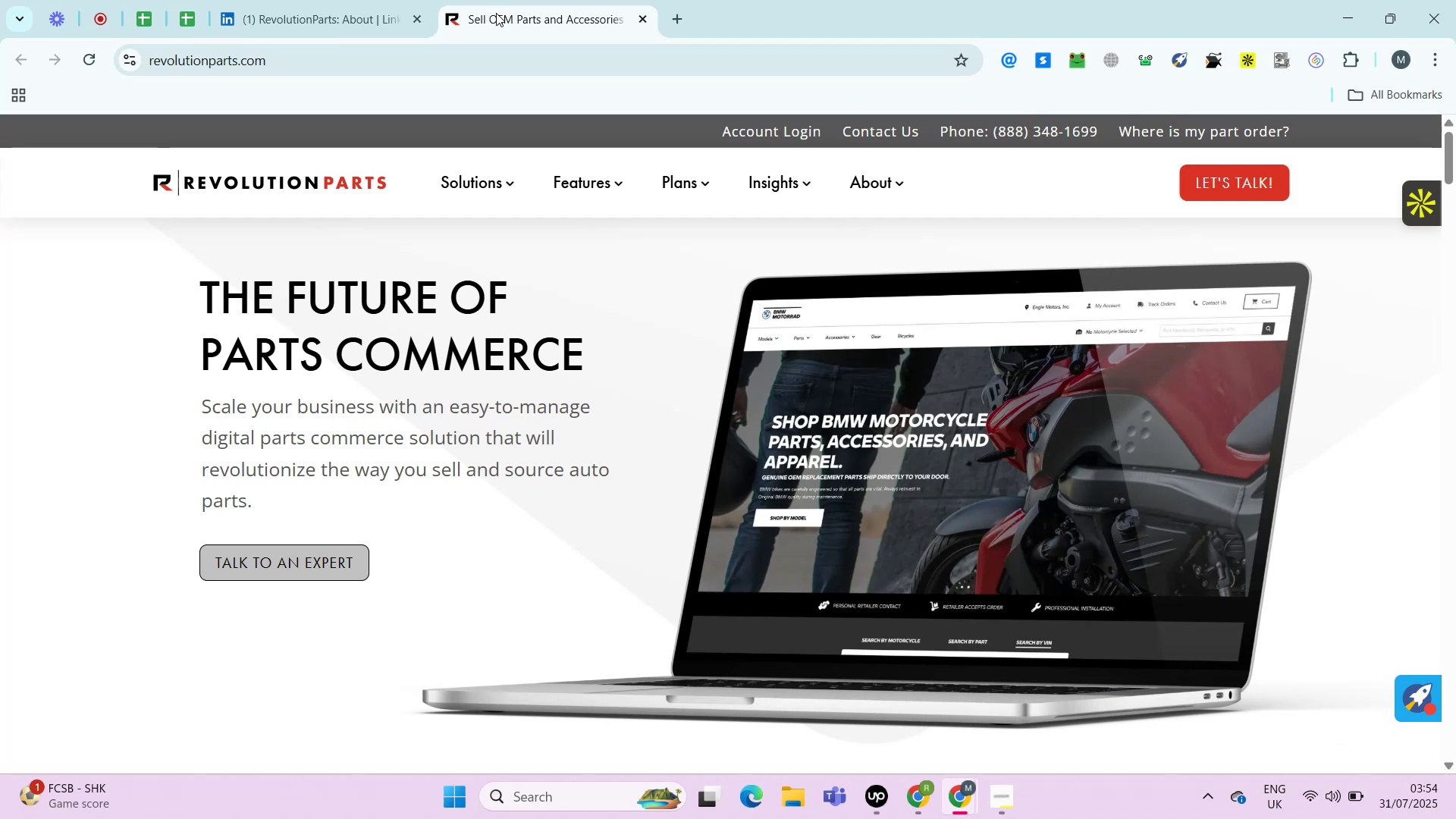 
key(Control+ControlRight)
 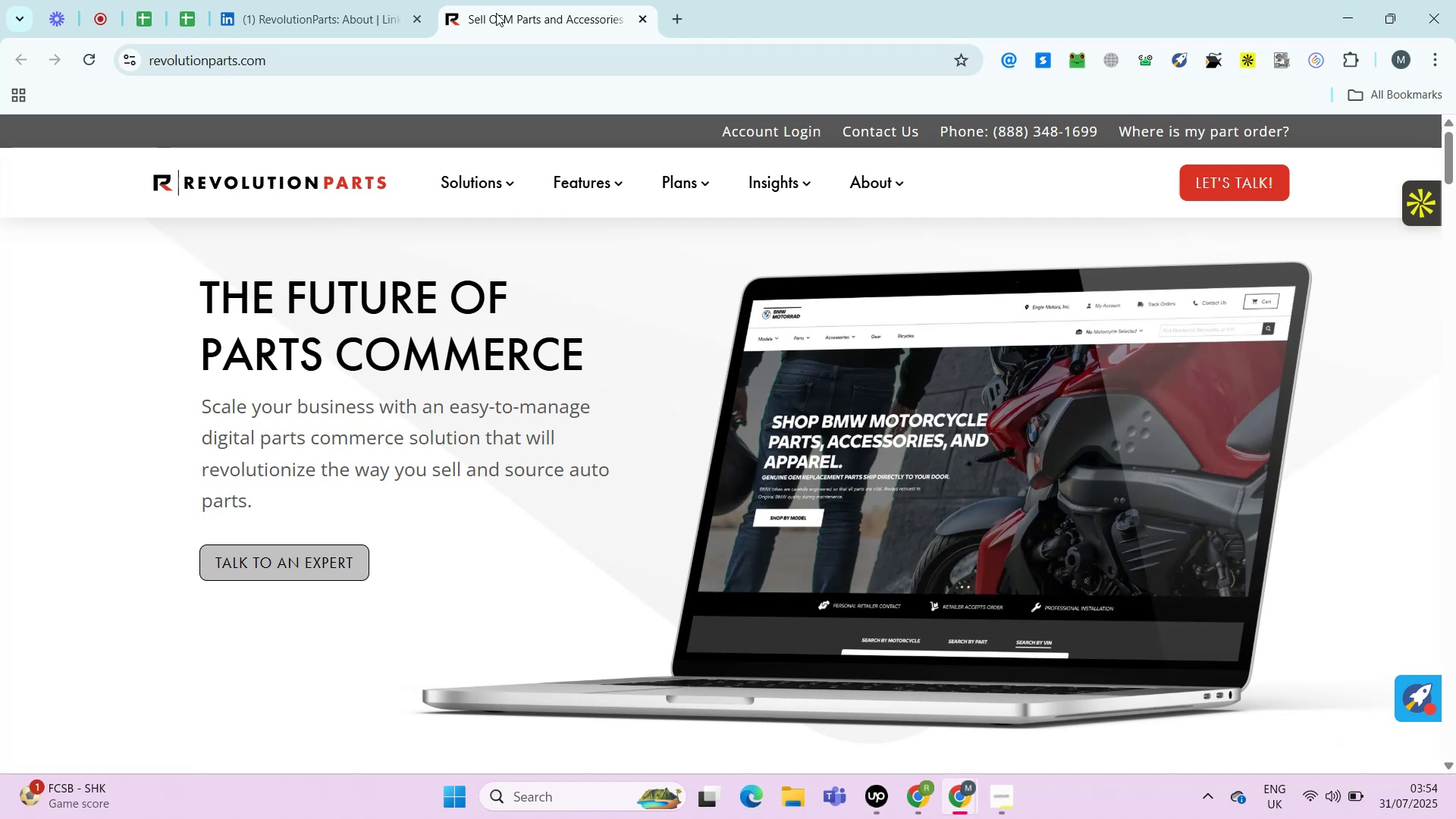 
key(Control+ControlRight)
 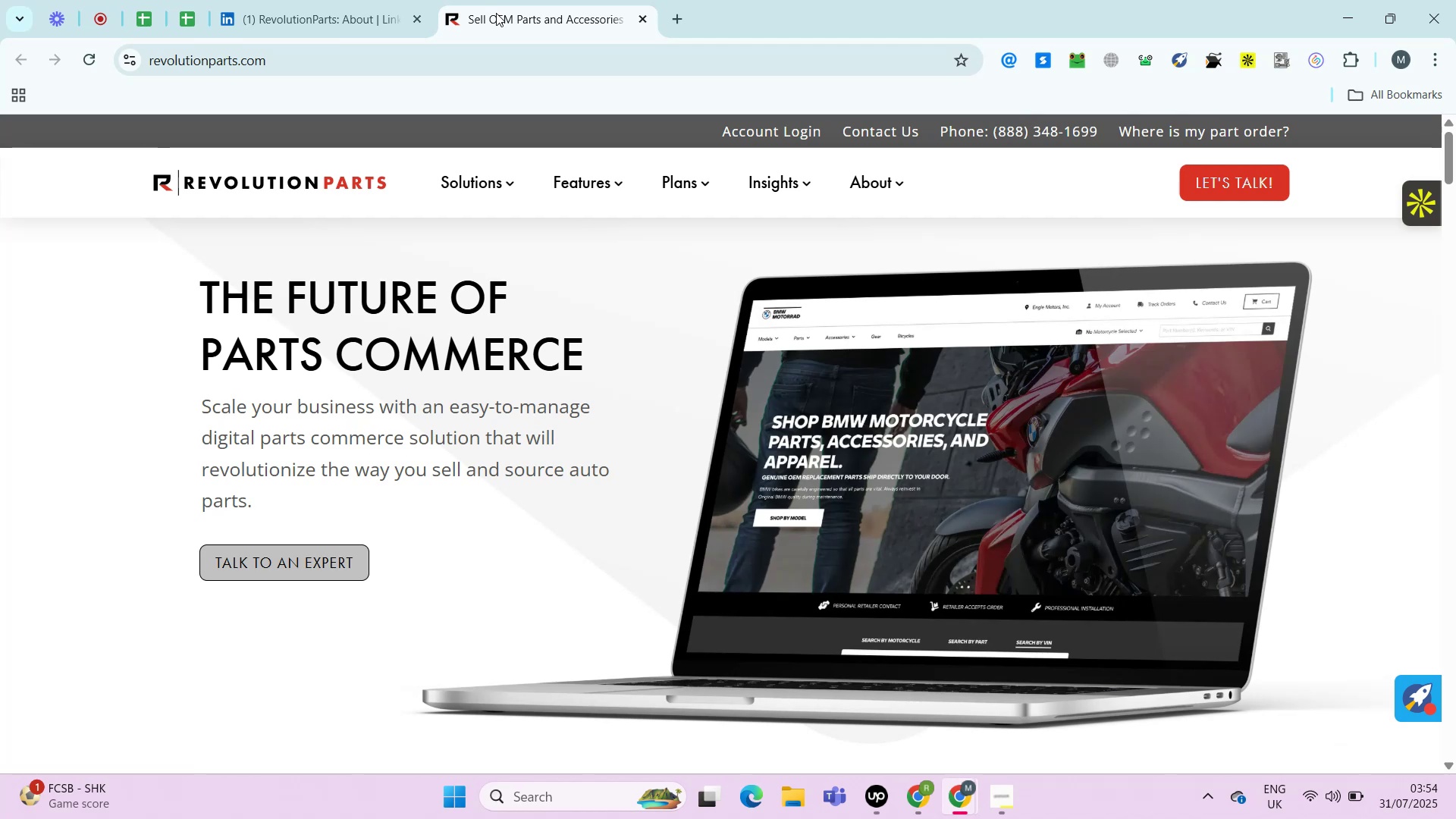 
key(Control+ControlRight)
 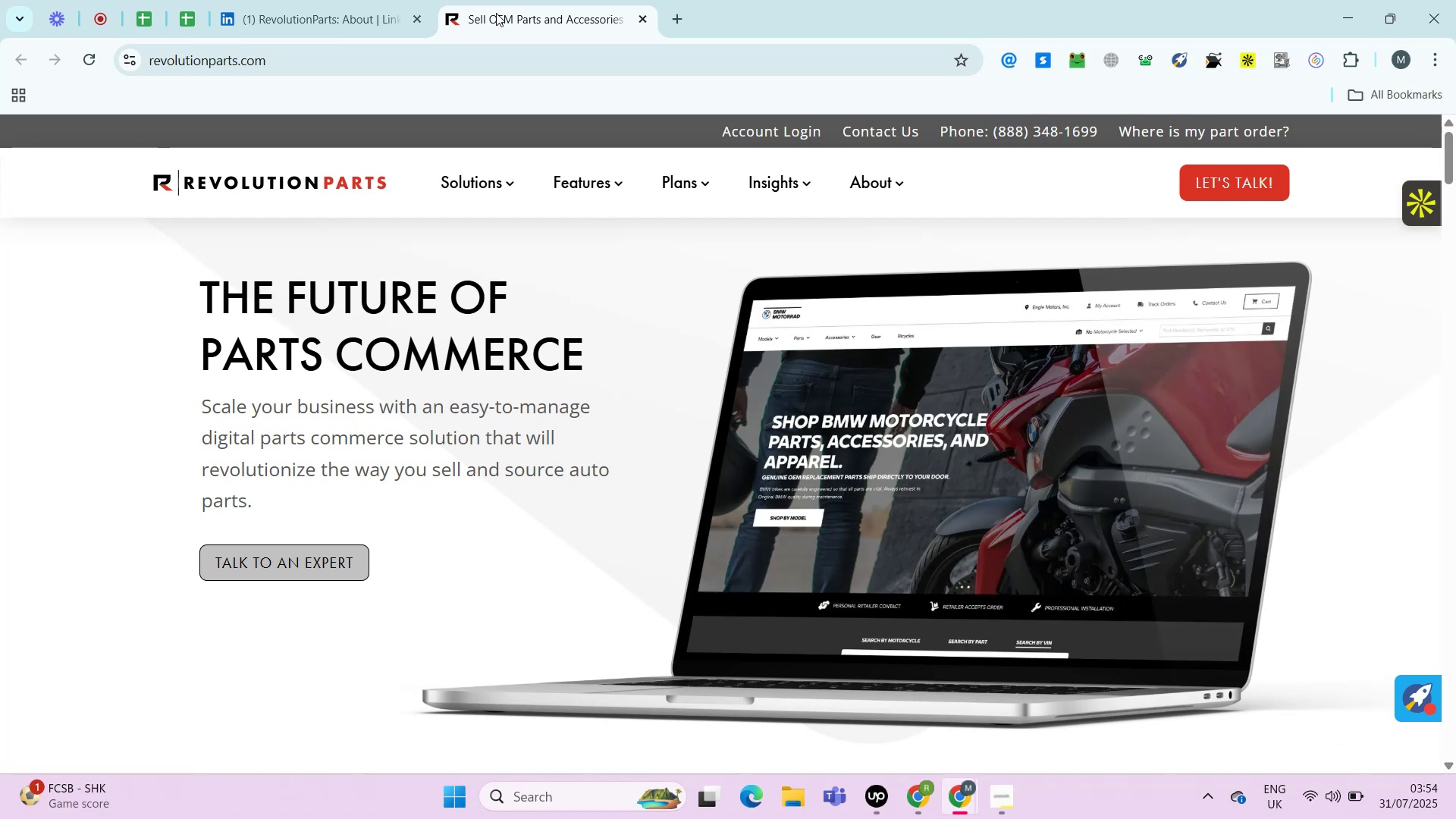 
key(Control+ControlRight)
 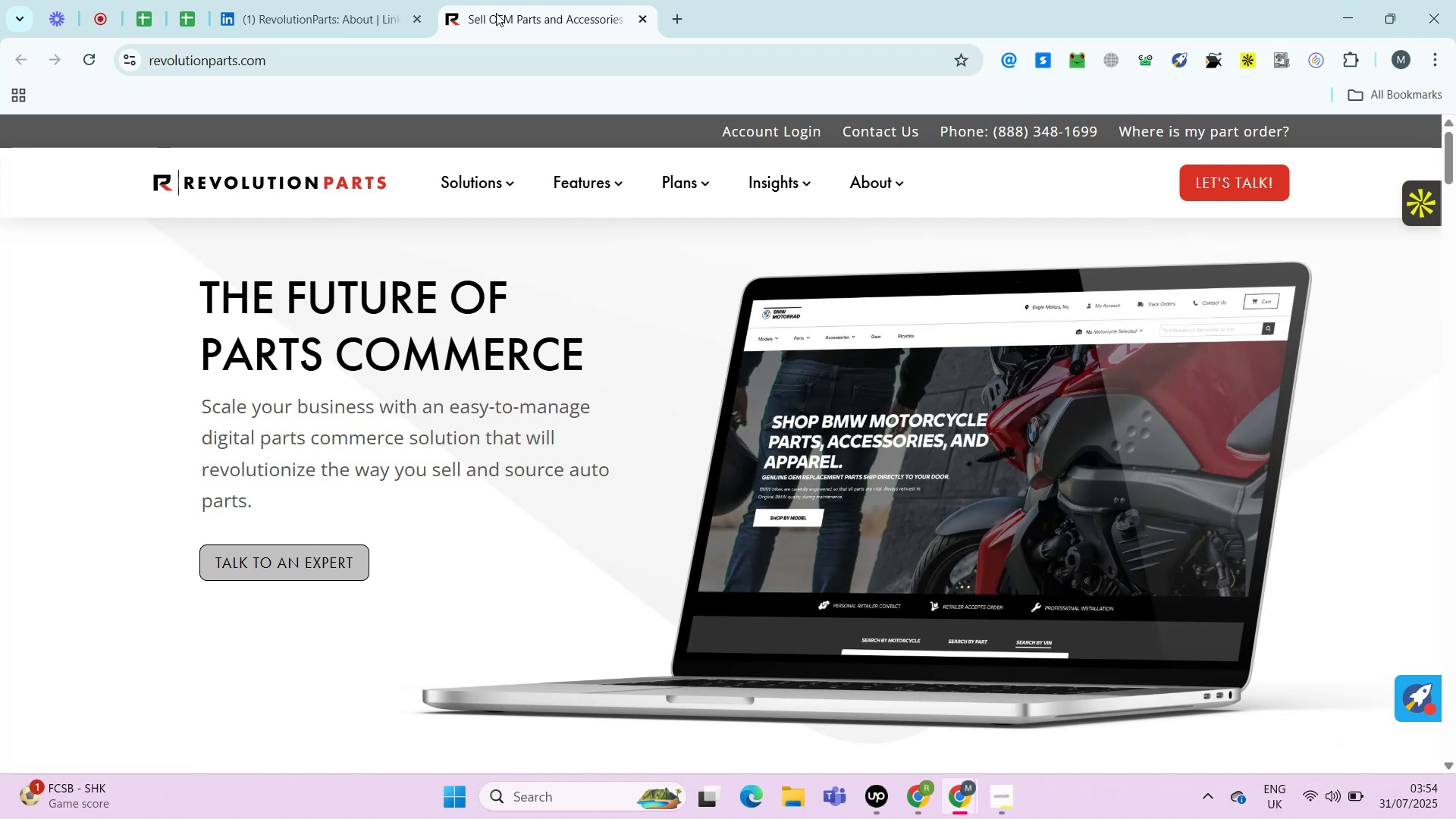 
key(Alt+Control+AltRight)
 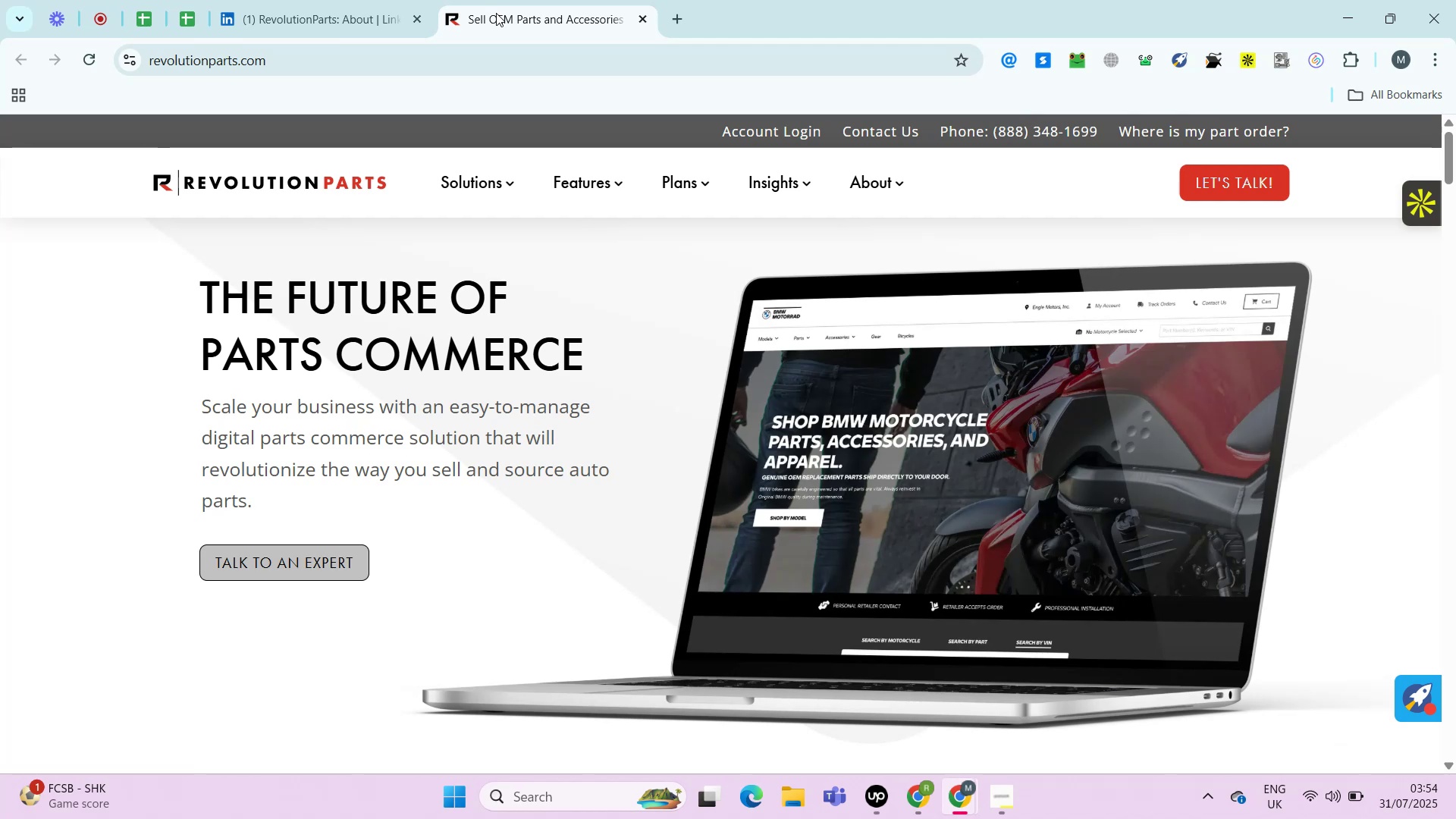 
key(Control+ControlLeft)
 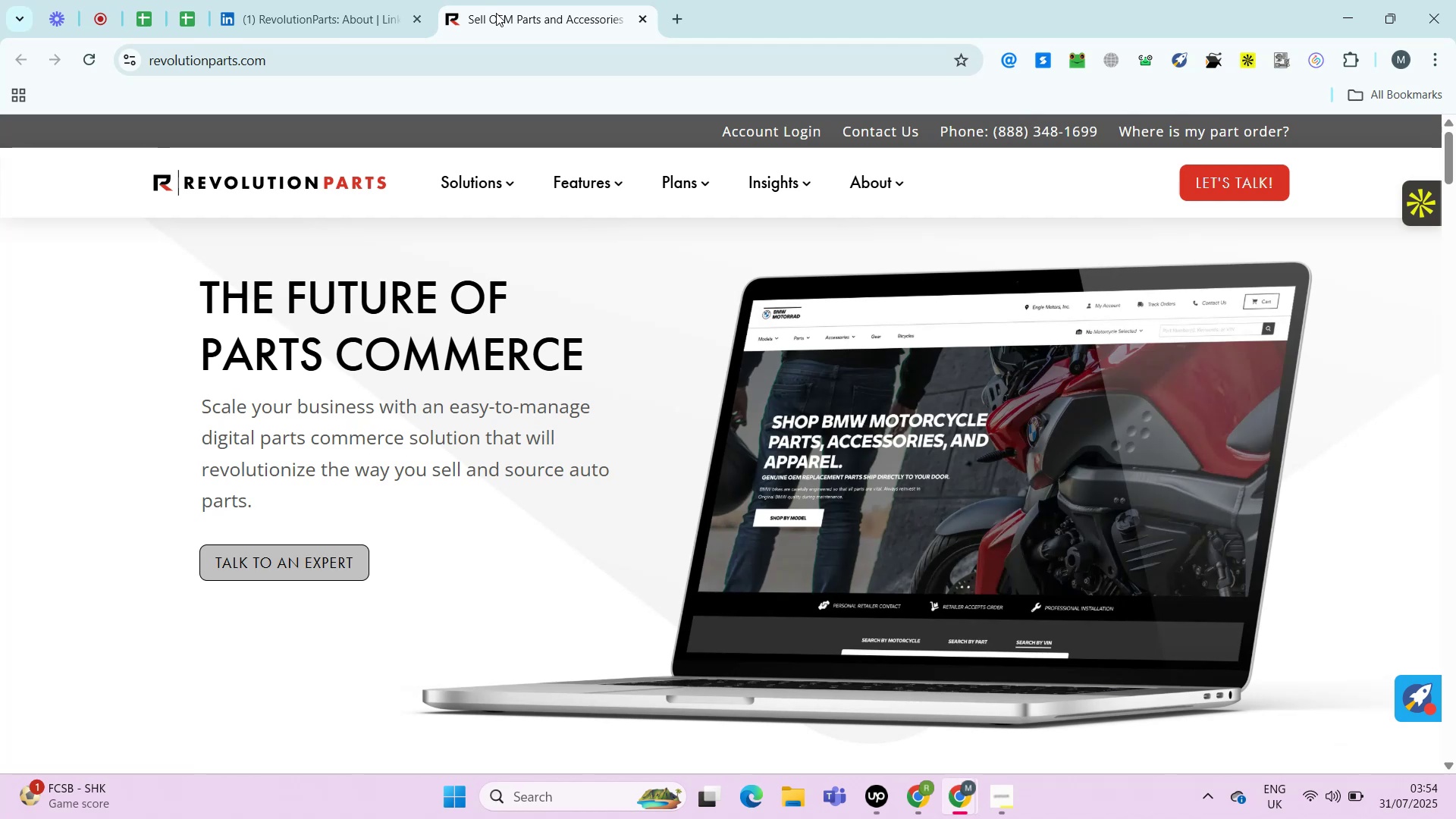 
key(Alt+Control+AltRight)
 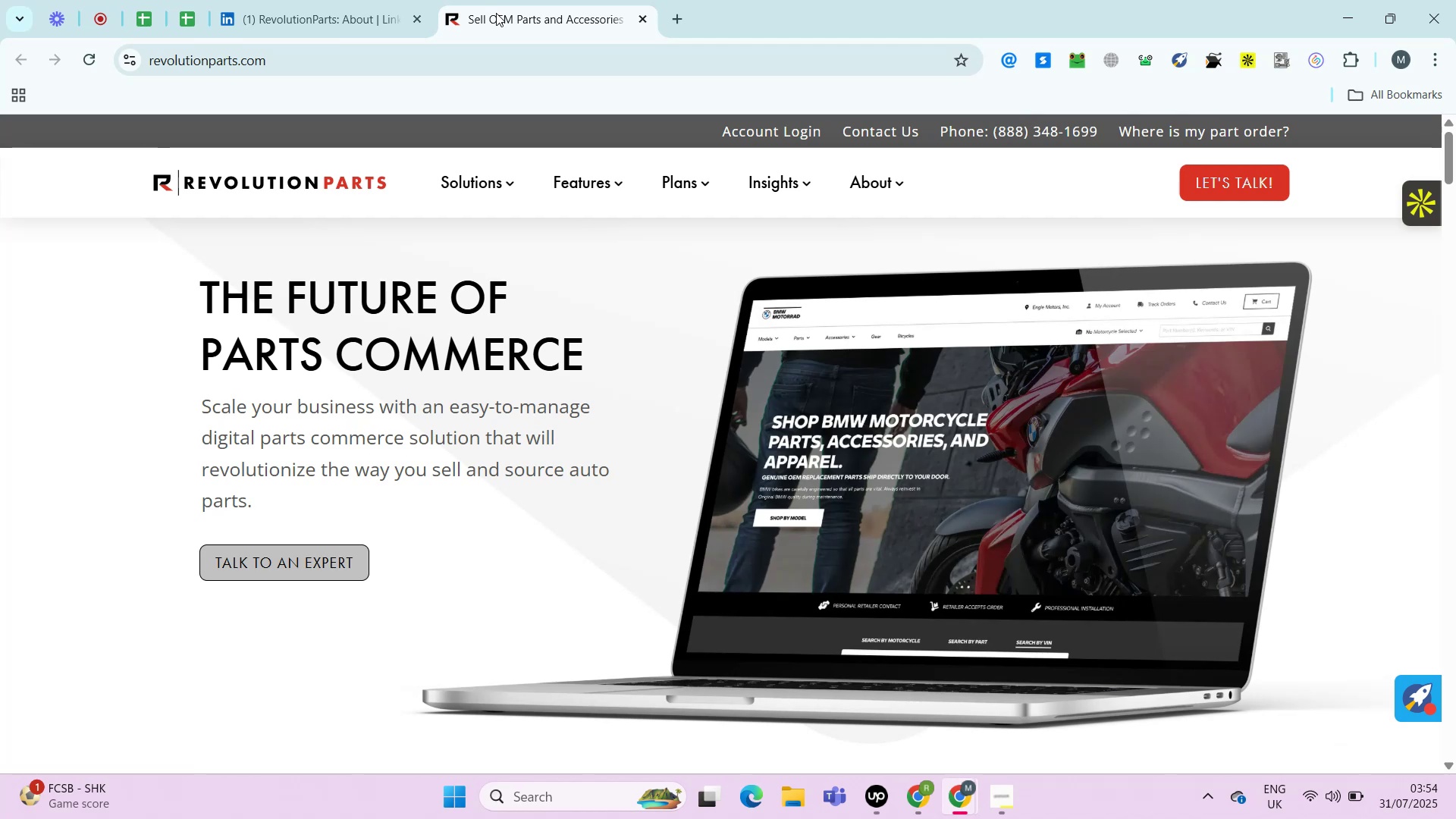 
key(Alt+Control+ControlRight)
 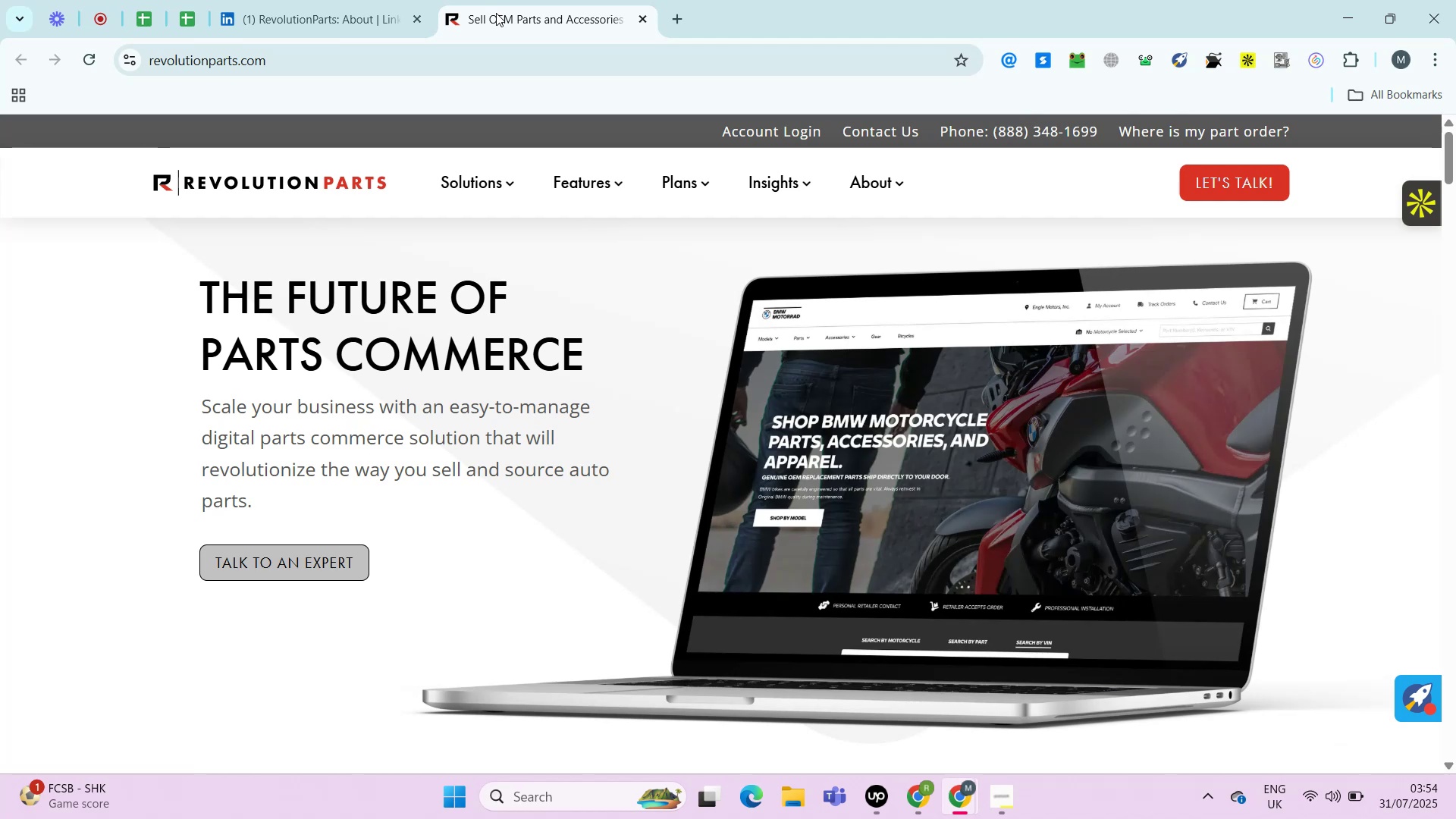 
key(Control+ControlLeft)
 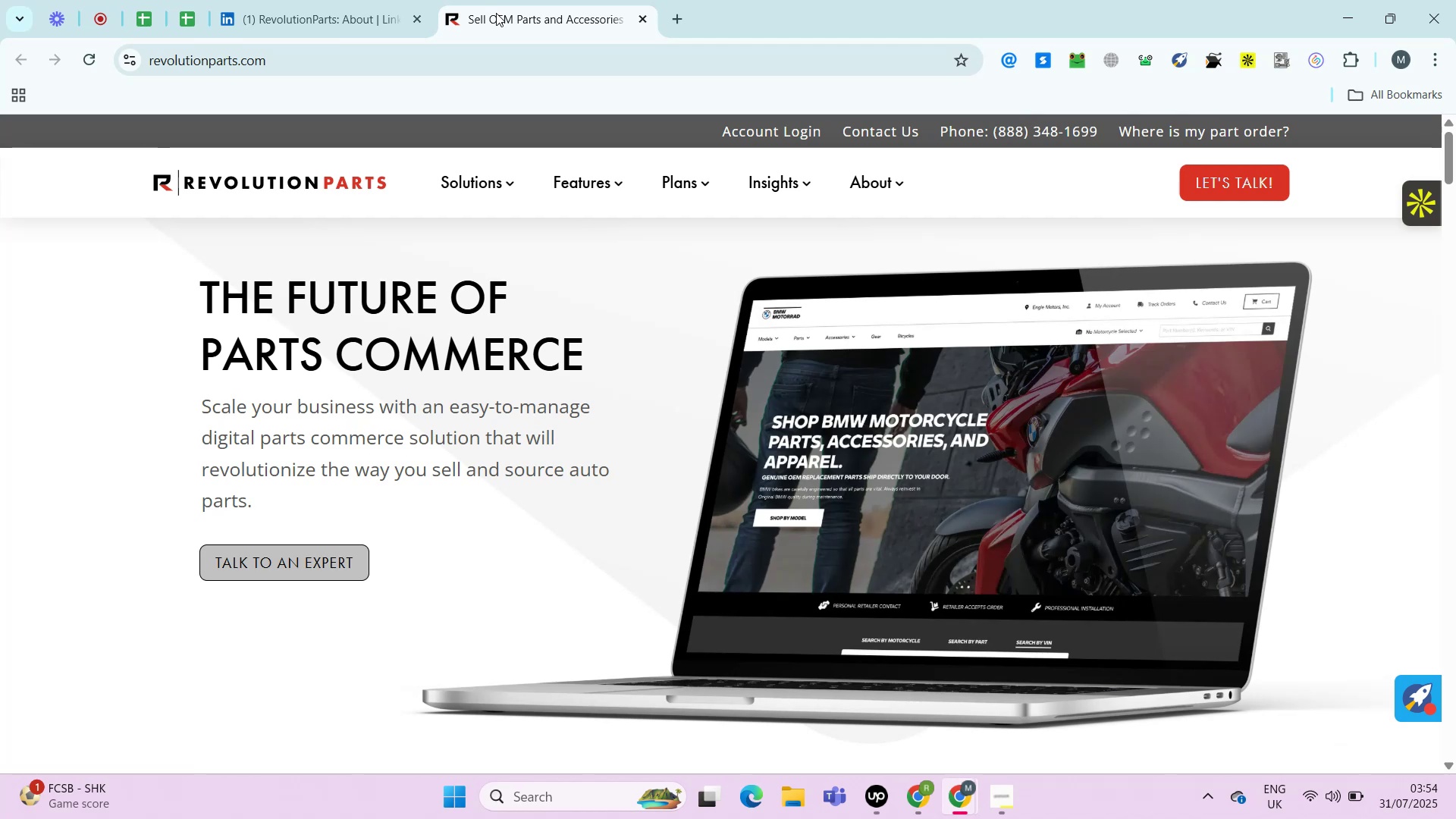 
key(Alt+Control+AltRight)
 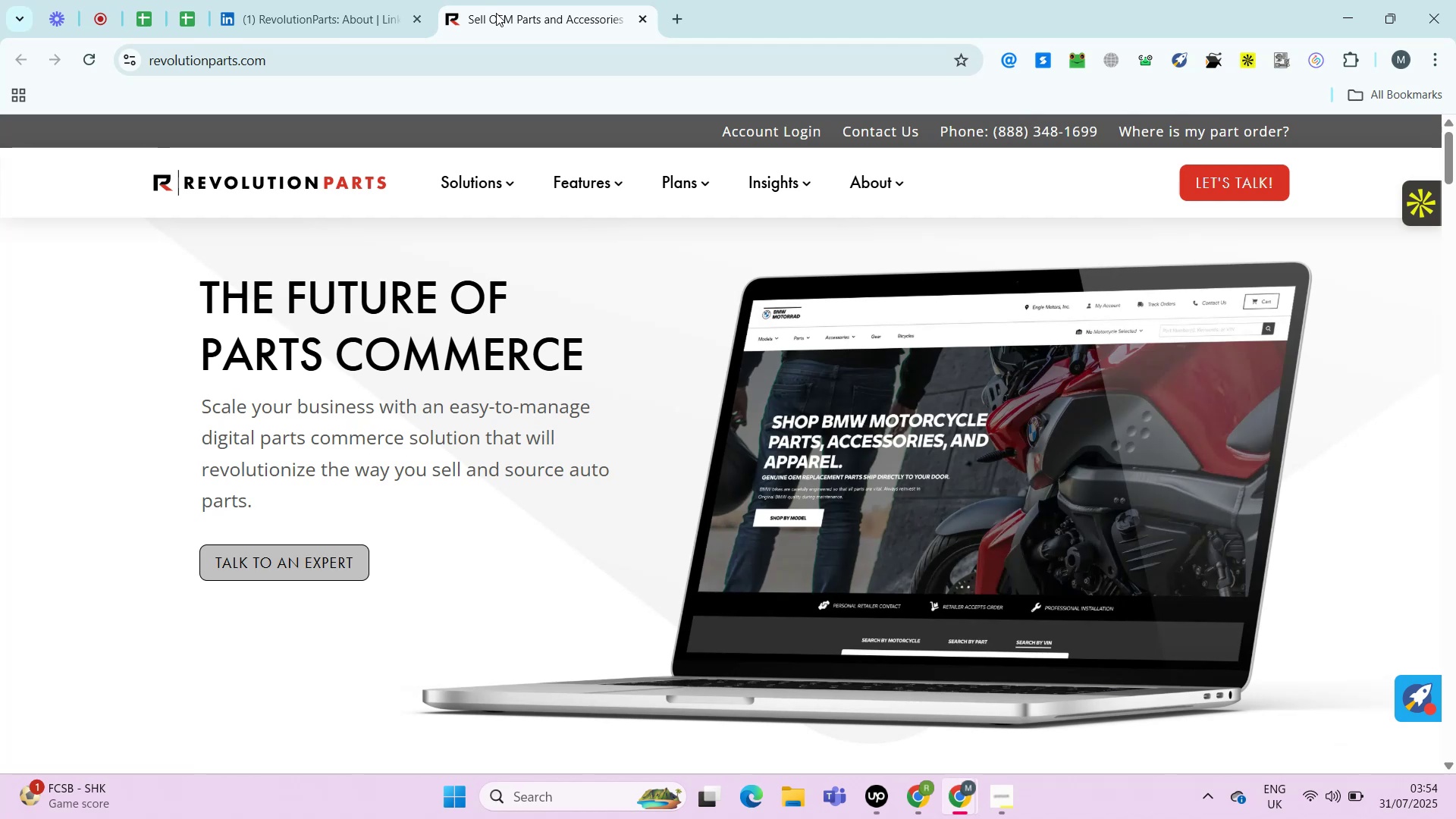 
key(Alt+Control+ControlRight)
 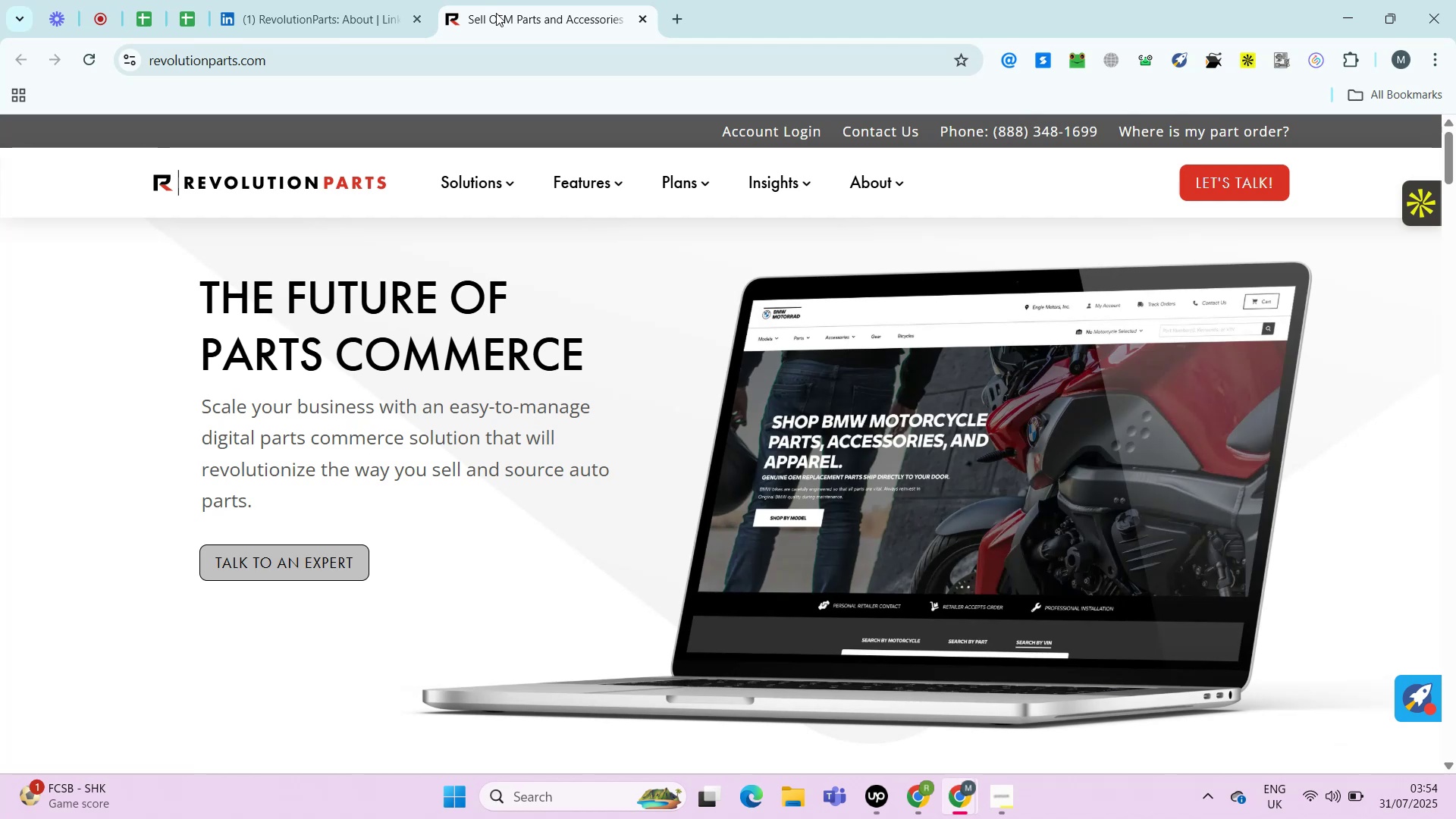 
key(Control+ControlRight)
 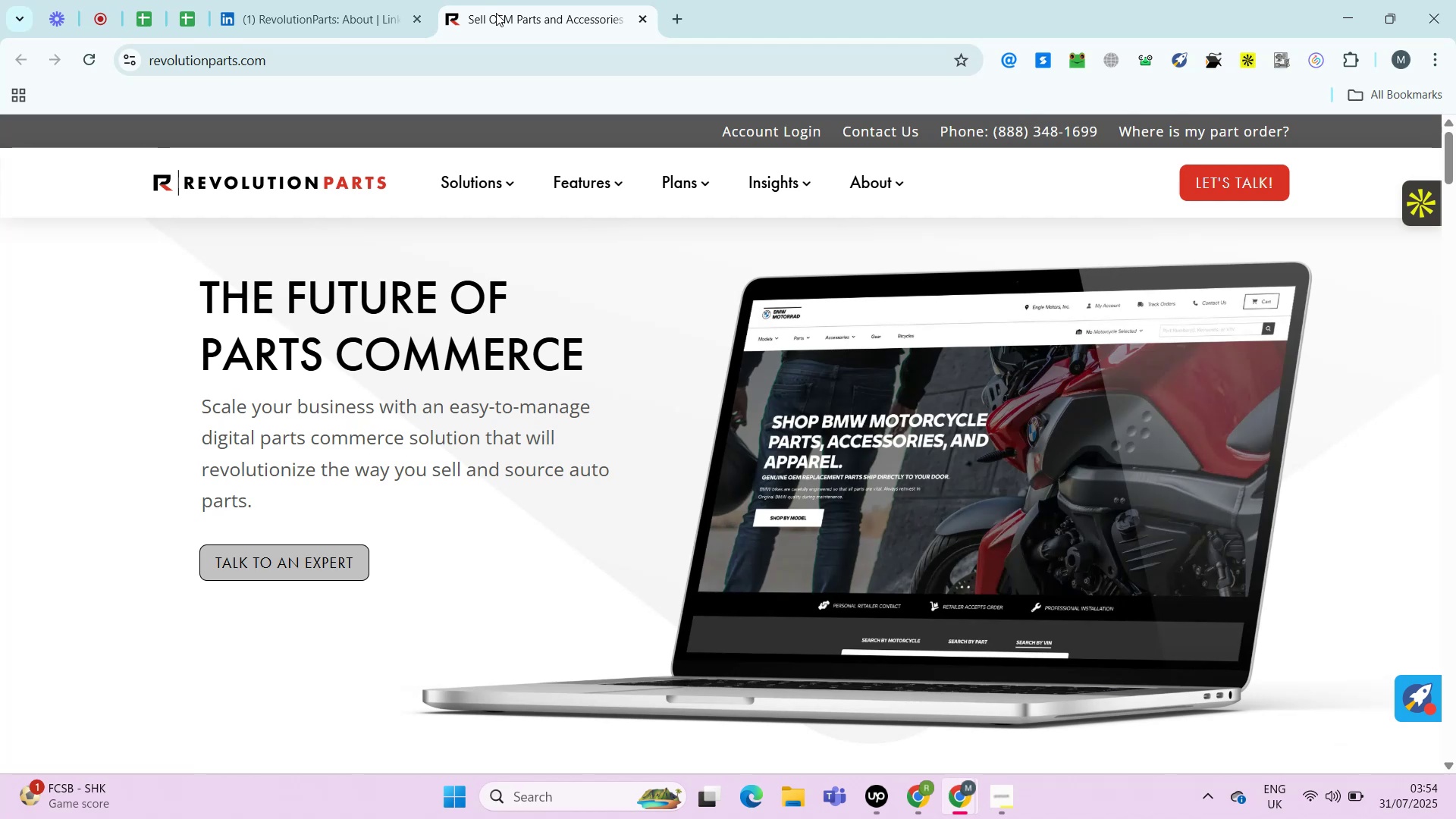 
key(Control+ControlLeft)
 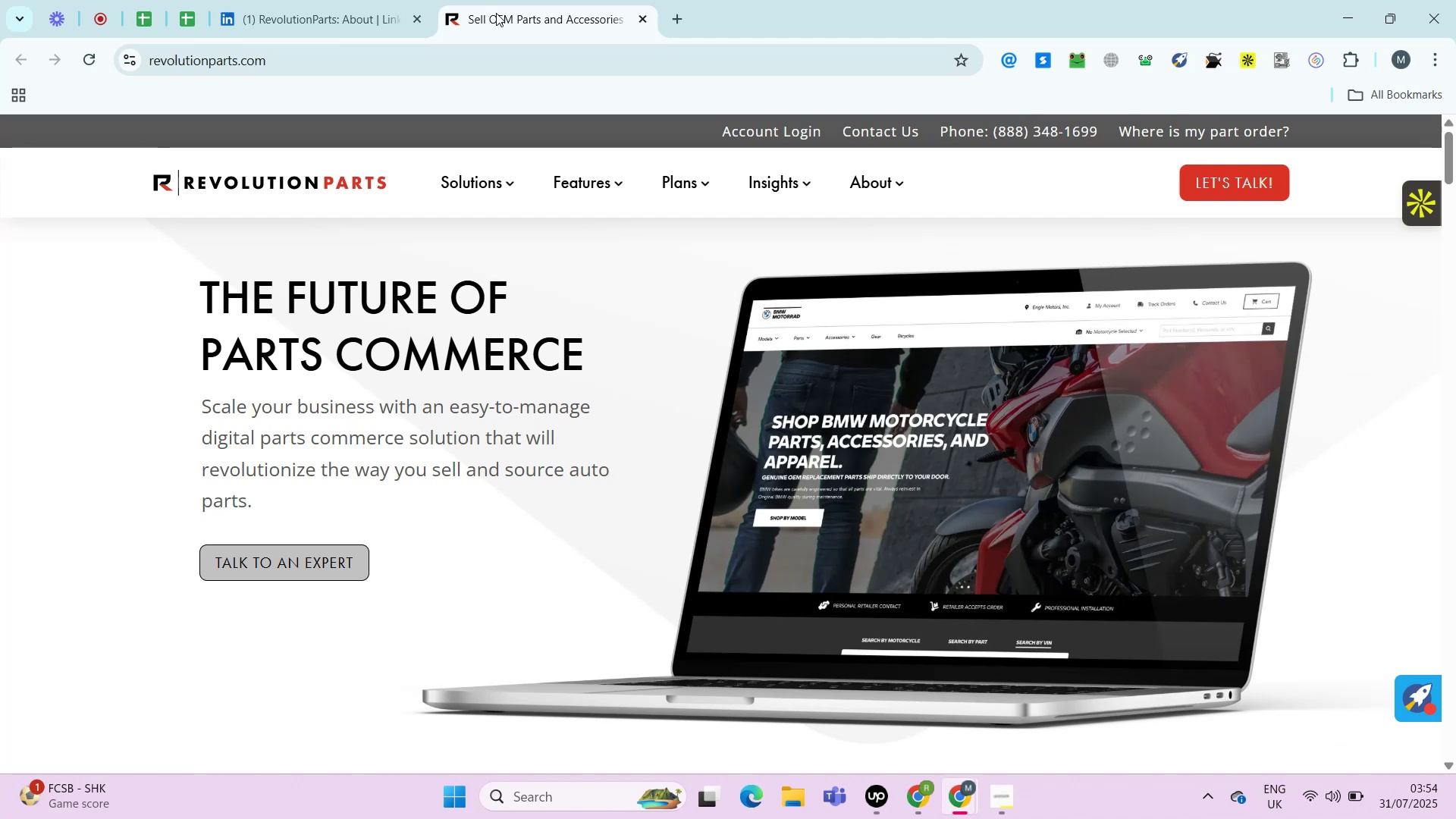 
key(Alt+Control+AltRight)
 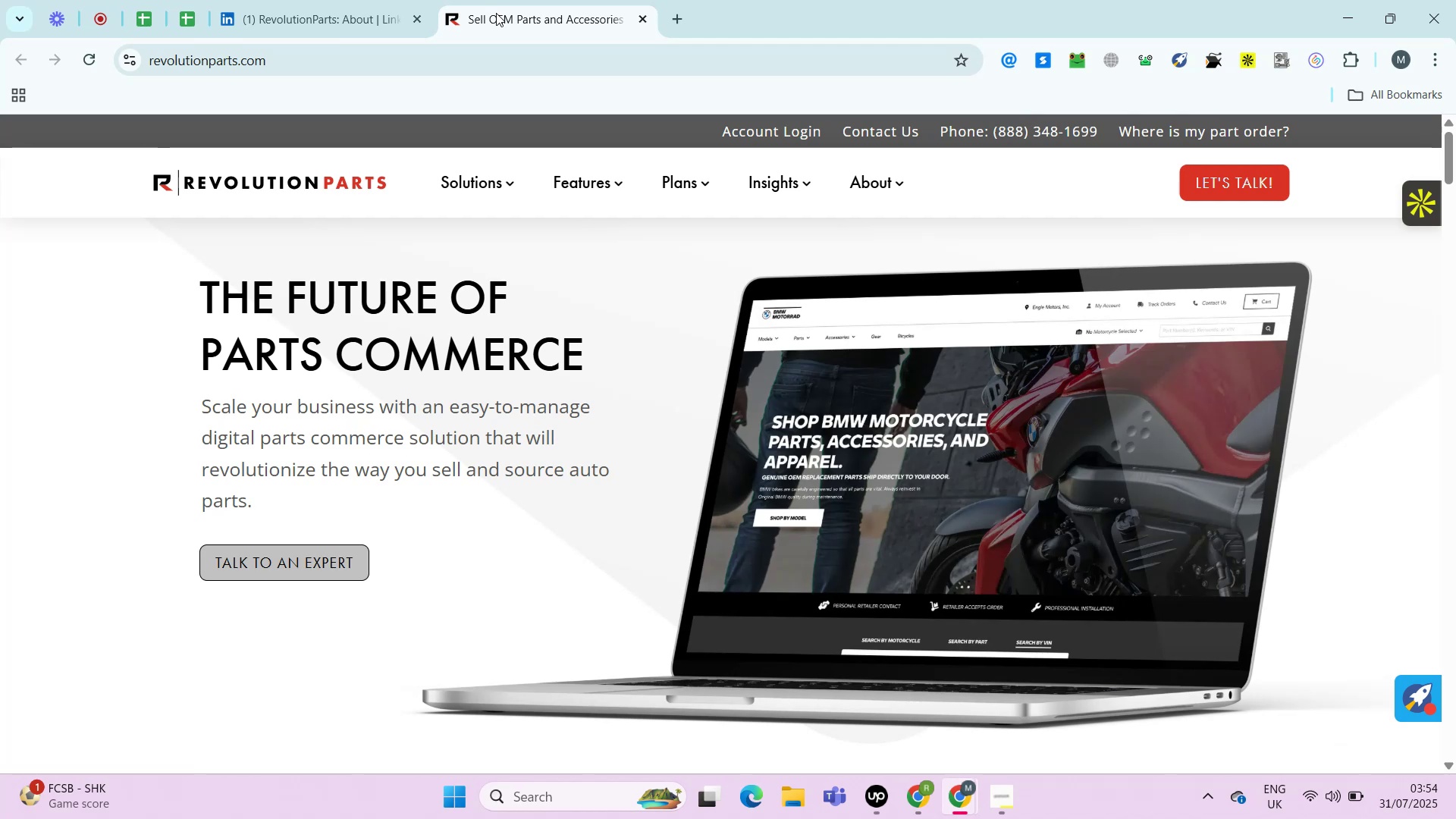 
key(Alt+Control+ControlRight)
 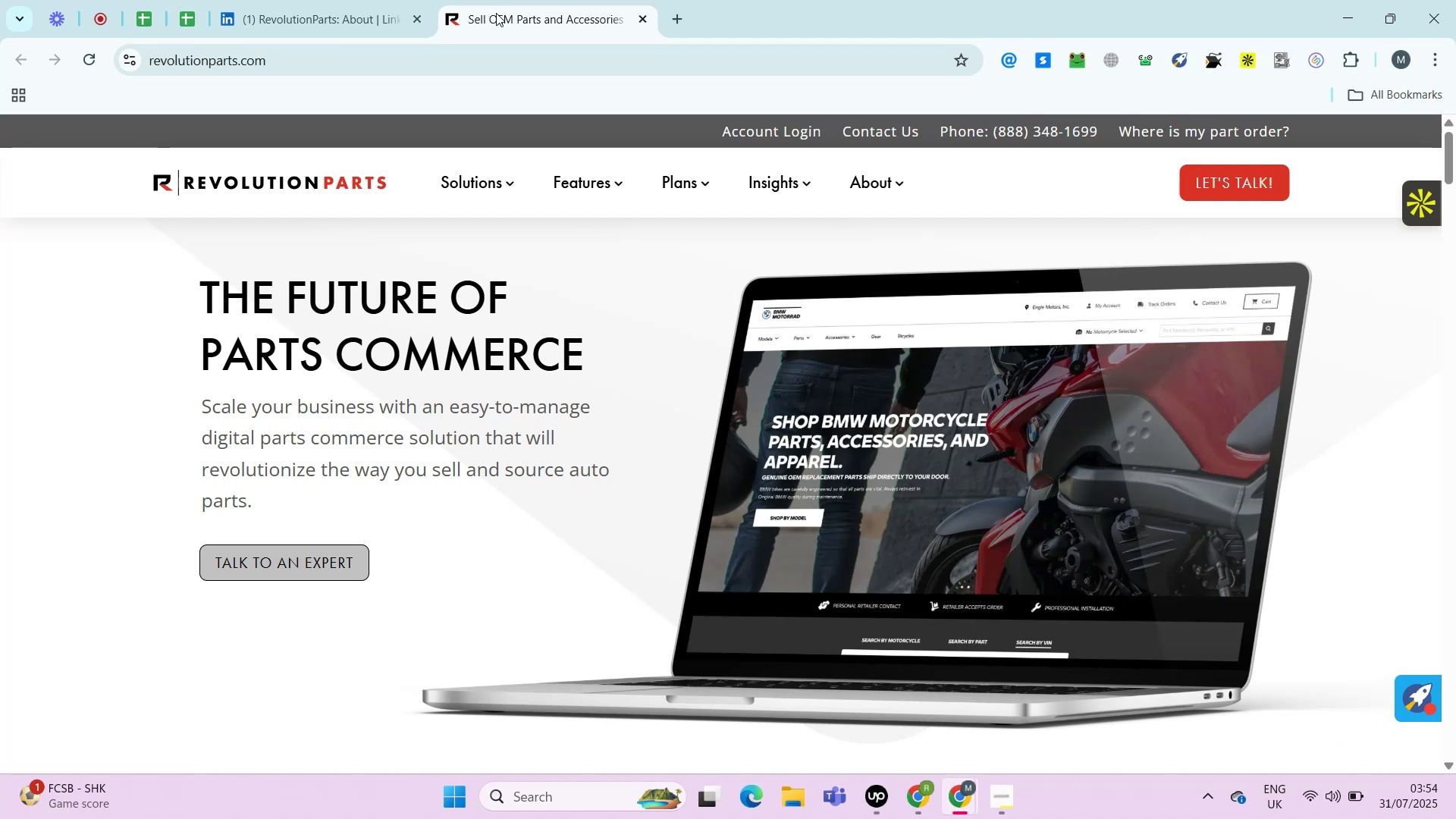 
key(Control+ControlLeft)
 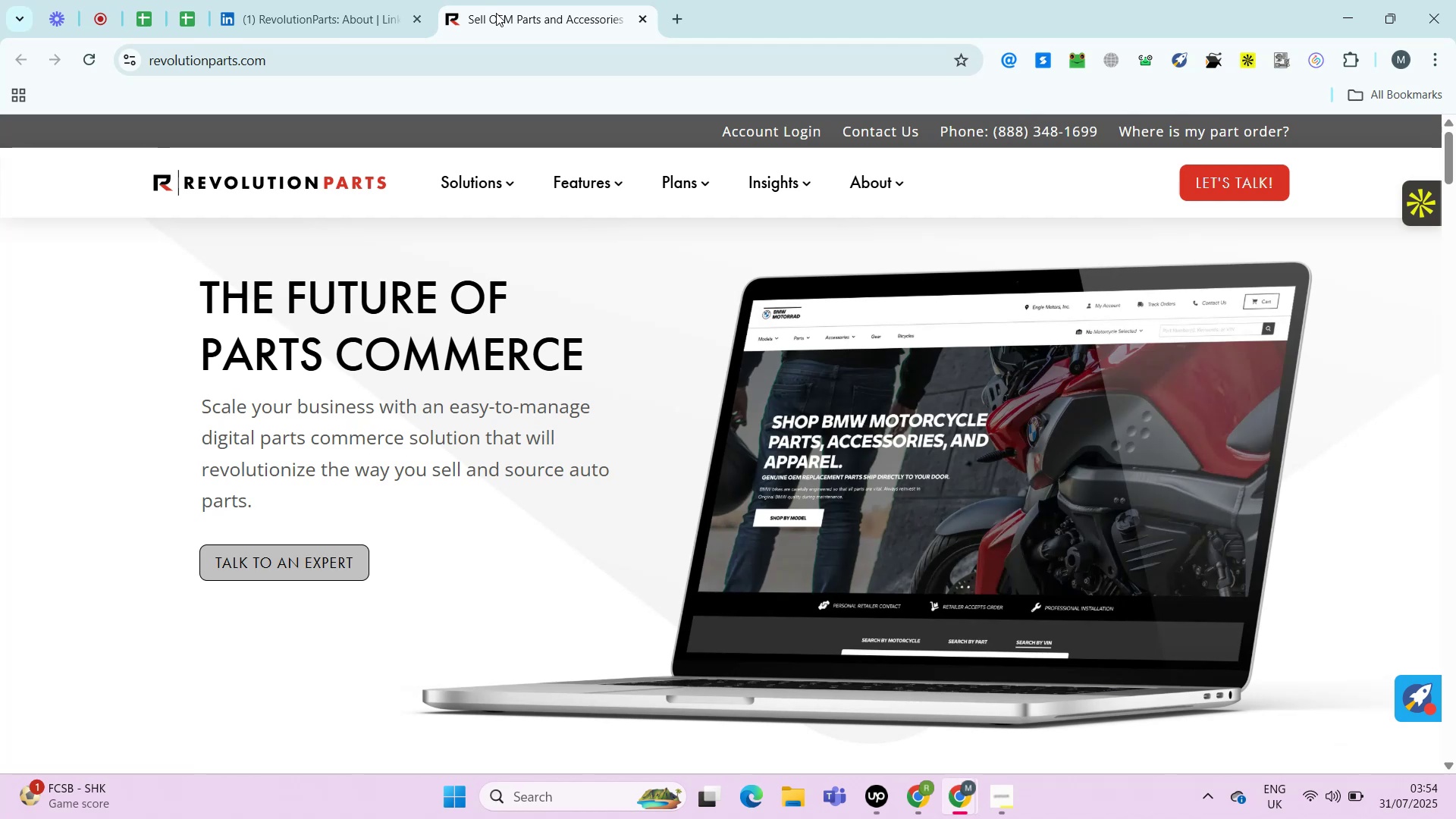 
key(Alt+Control+AltRight)
 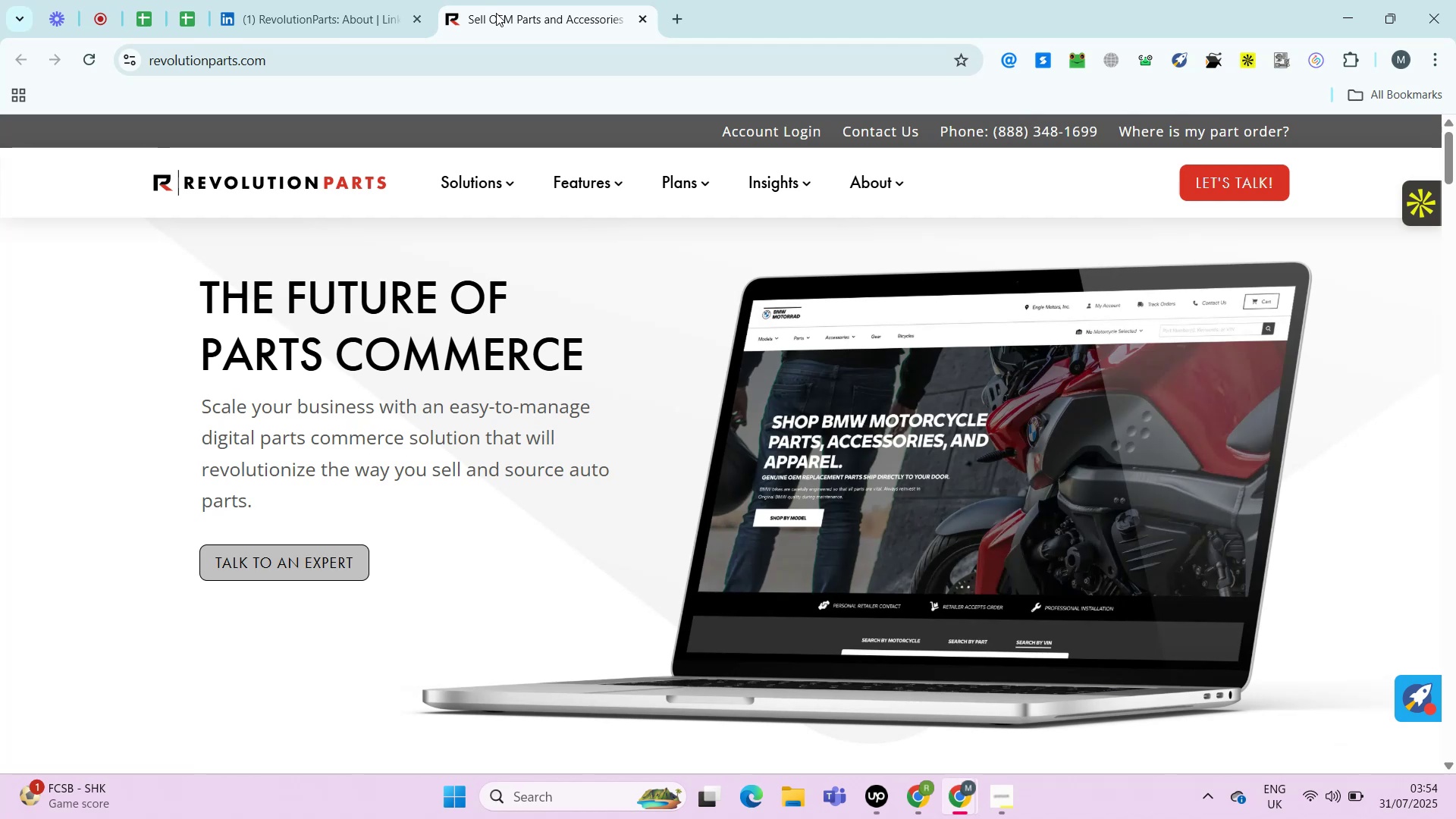 
key(Alt+Control+ControlRight)
 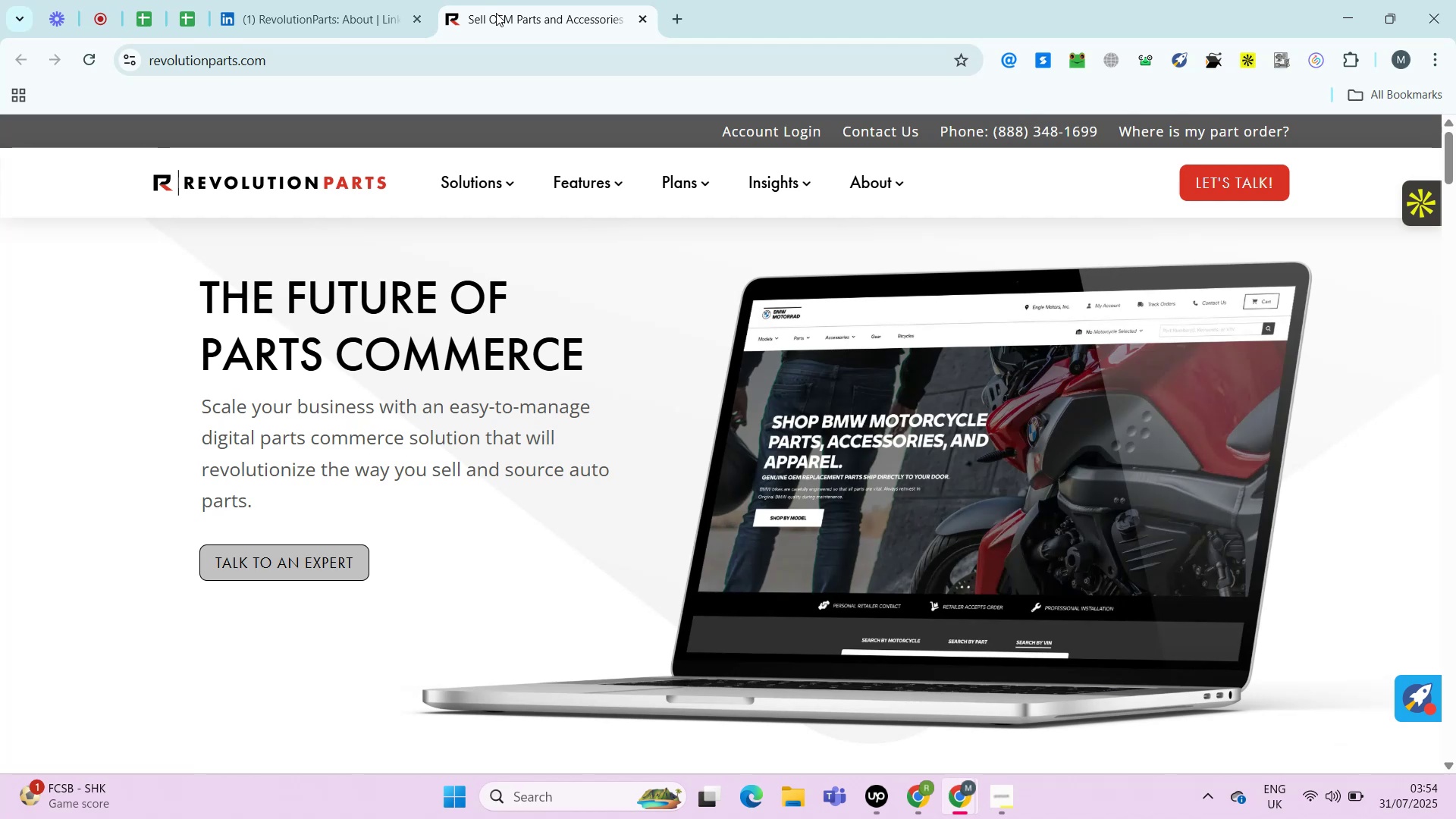 
key(Control+ControlRight)
 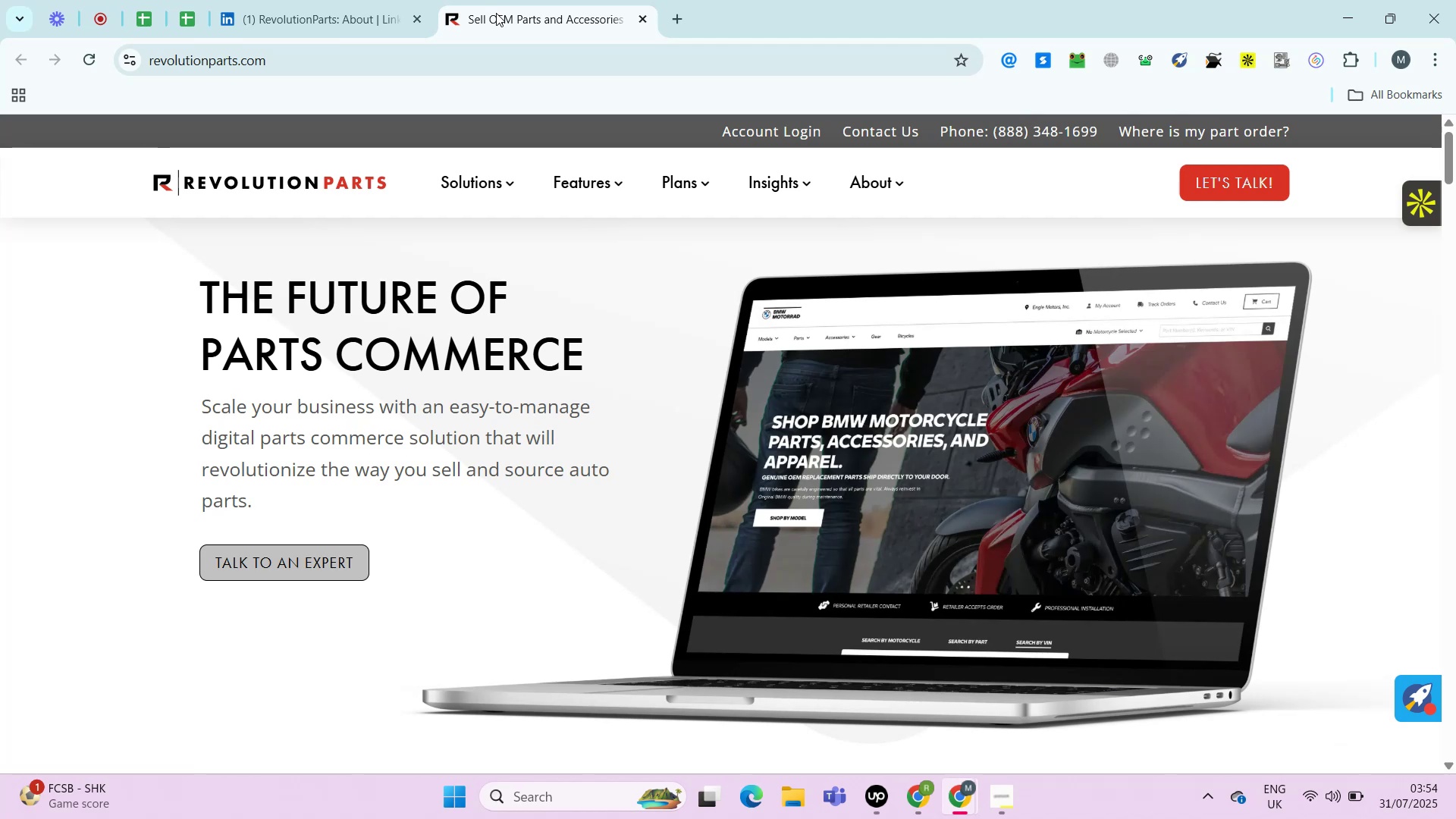 
key(Alt+Control+AltRight)
 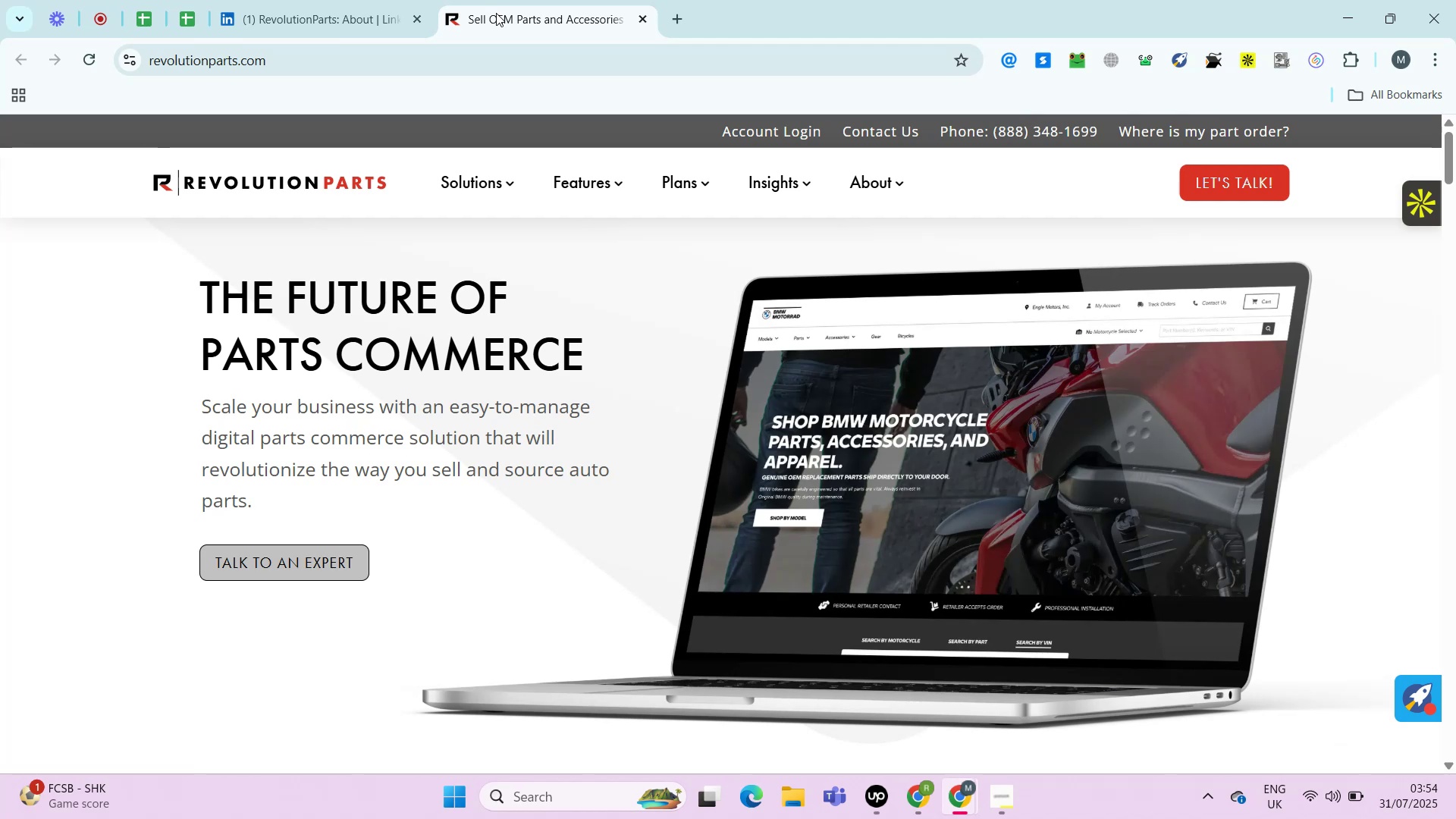 
key(Alt+Control+AltRight)
 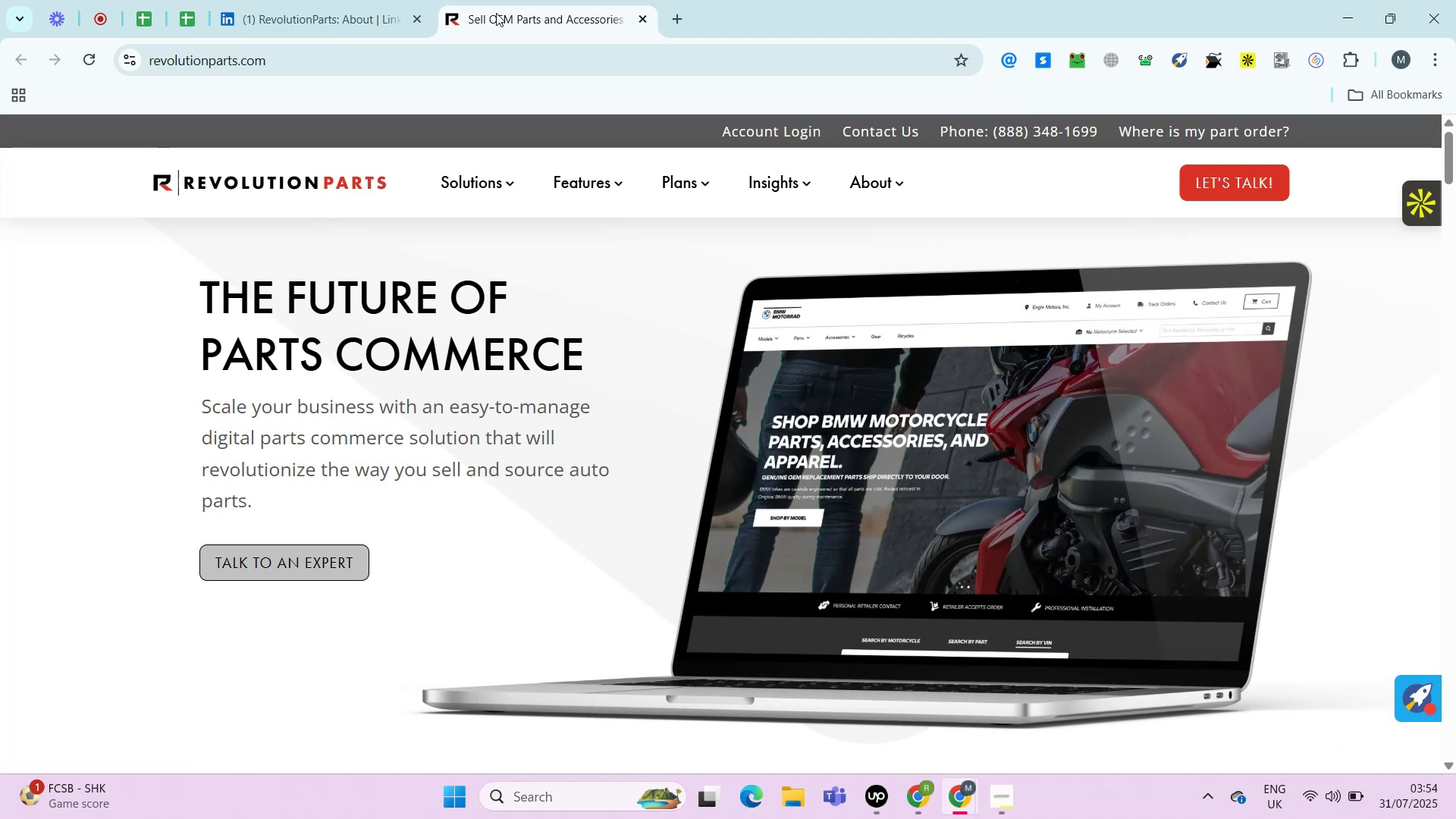 
key(Control+ControlLeft)
 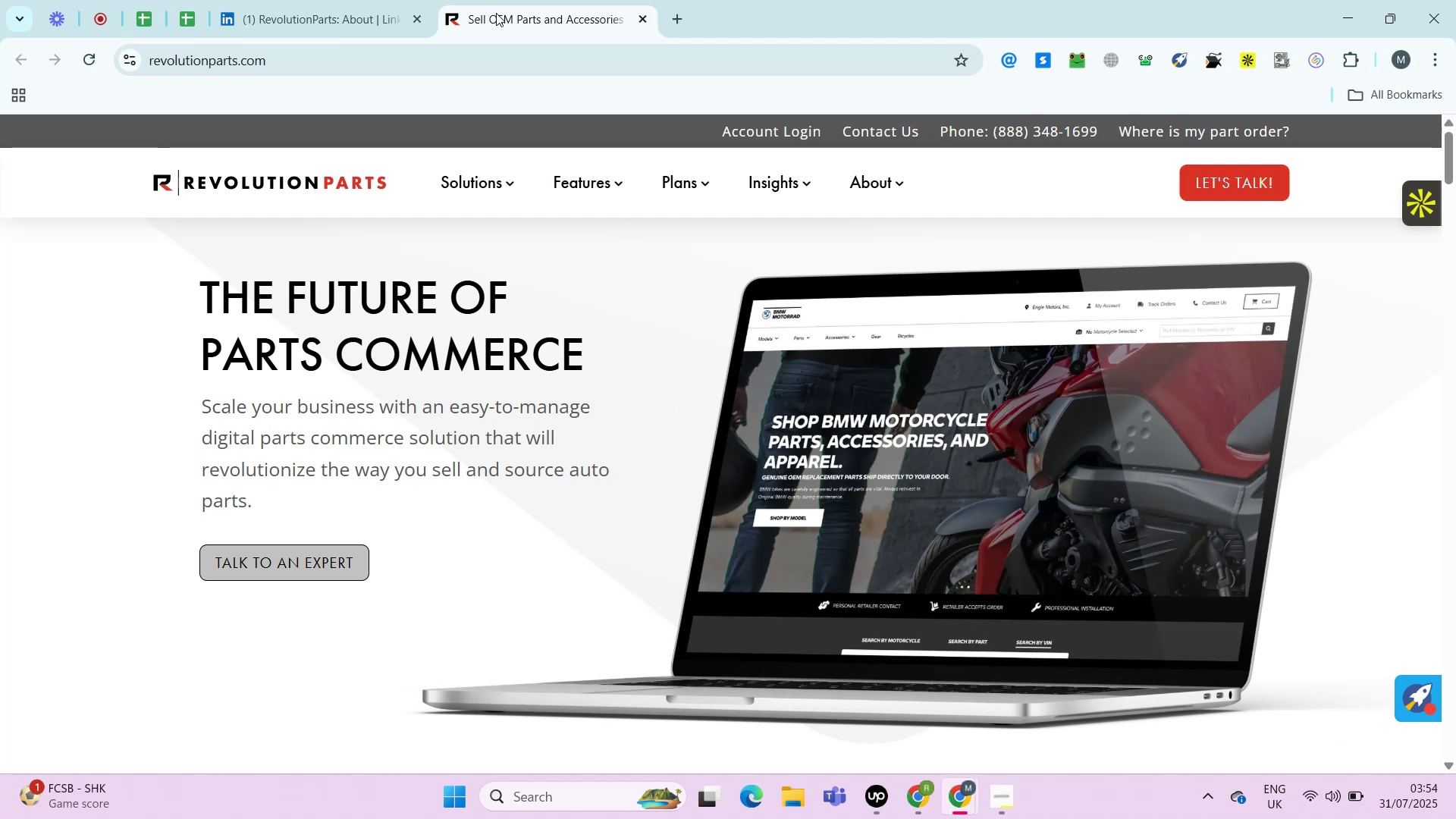 
key(Alt+Control+ControlRight)
 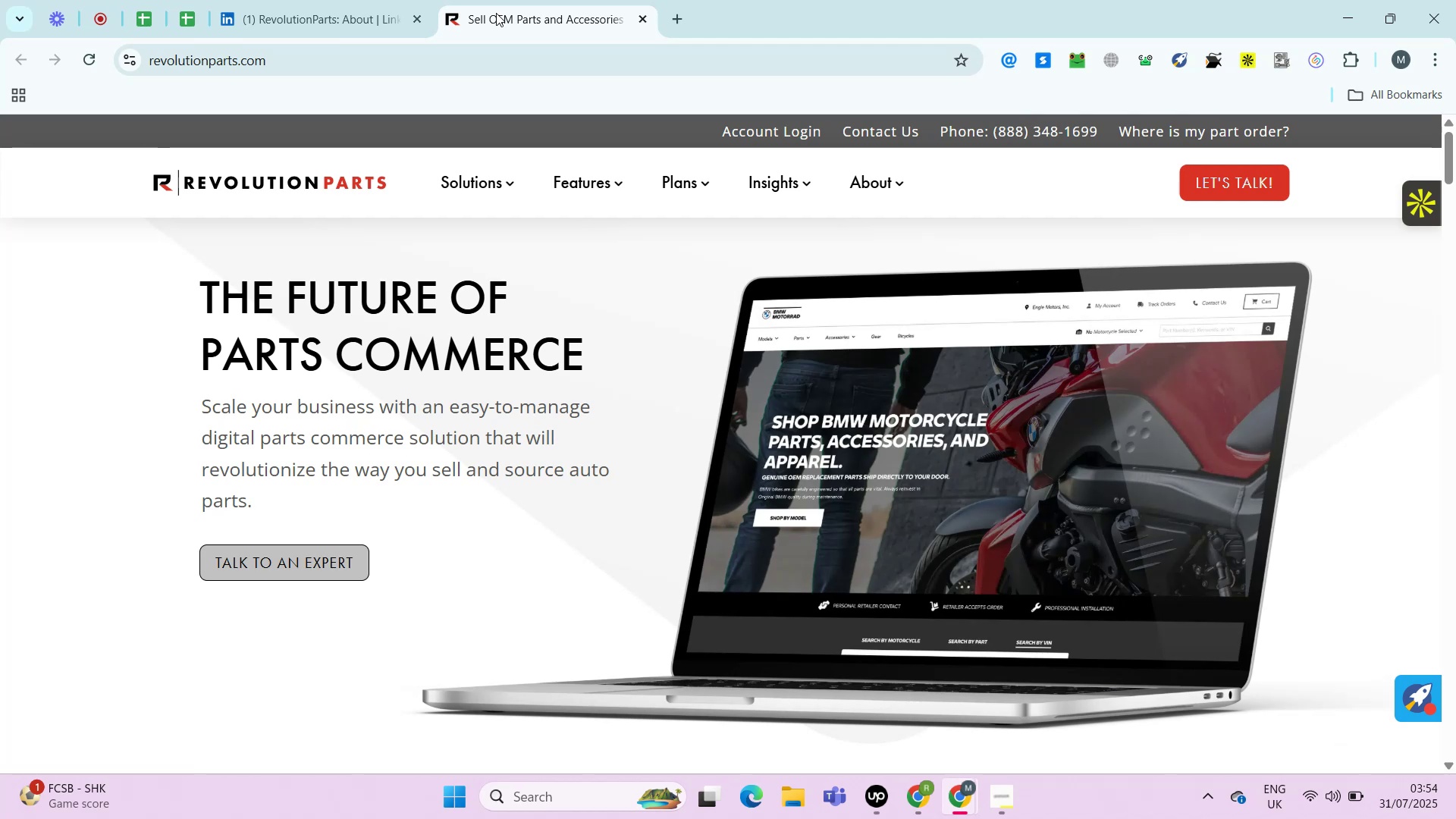 
wait(6.57)
 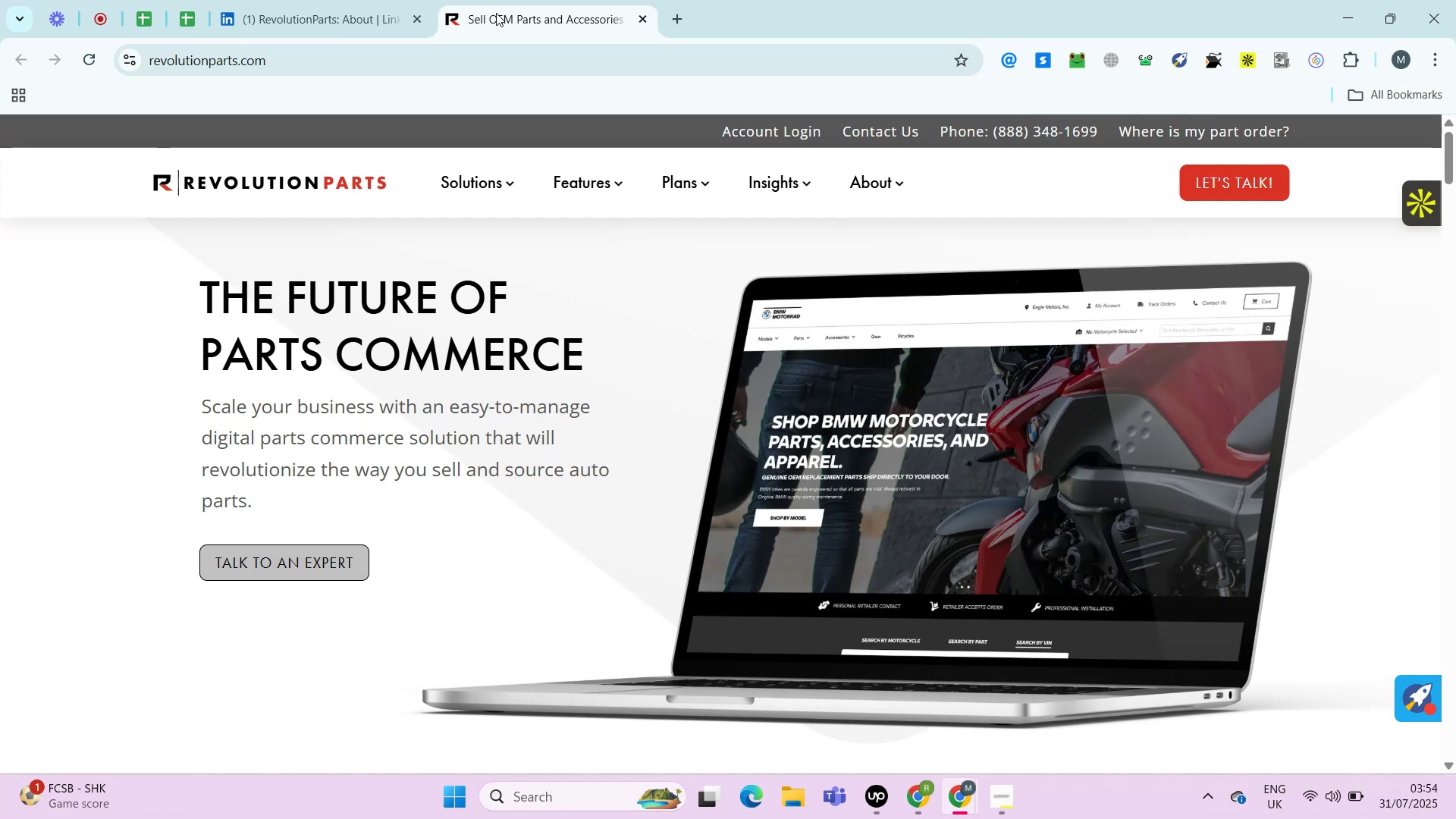 
key(Control+ControlRight)
 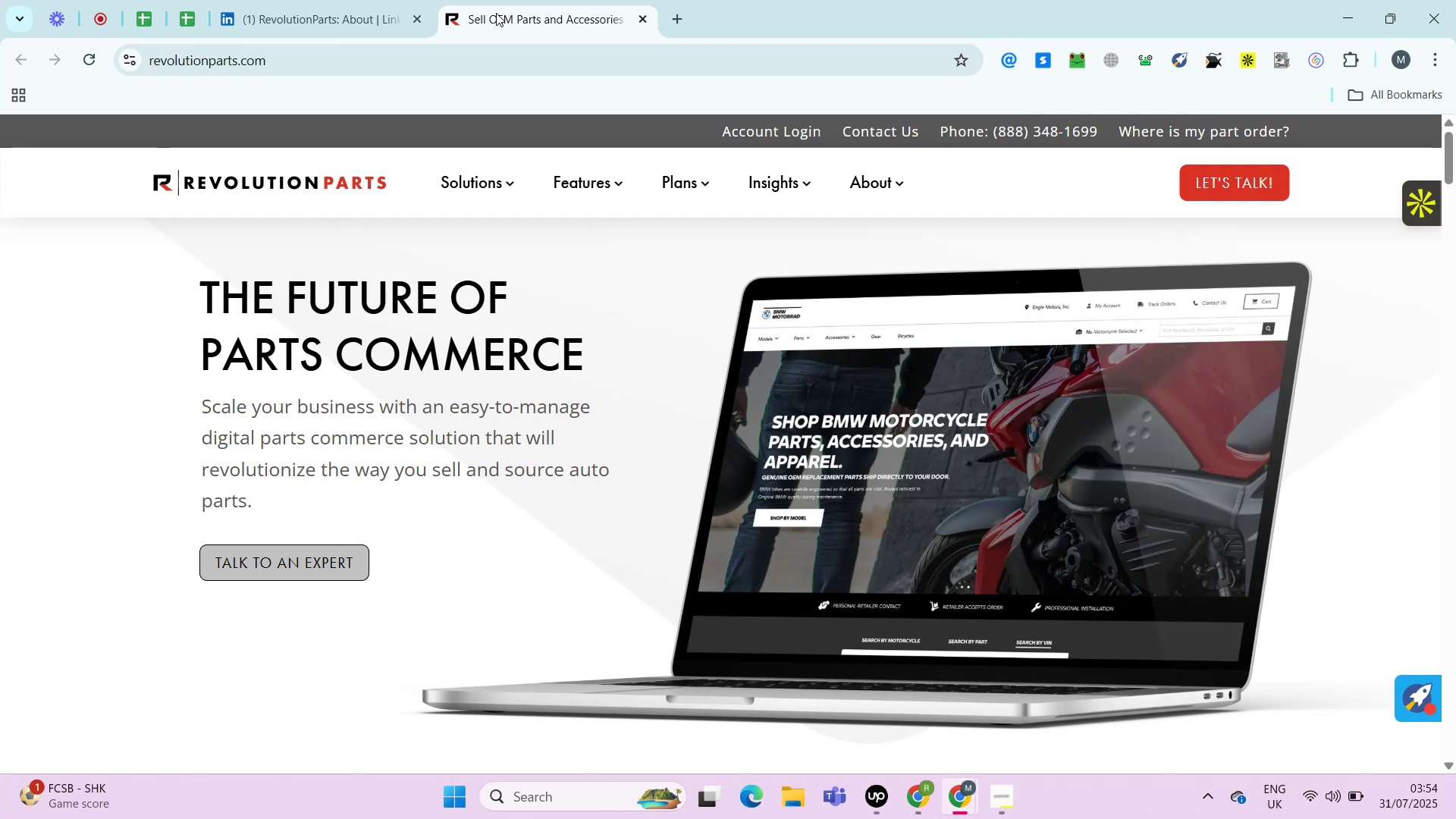 
key(Control+ControlLeft)
 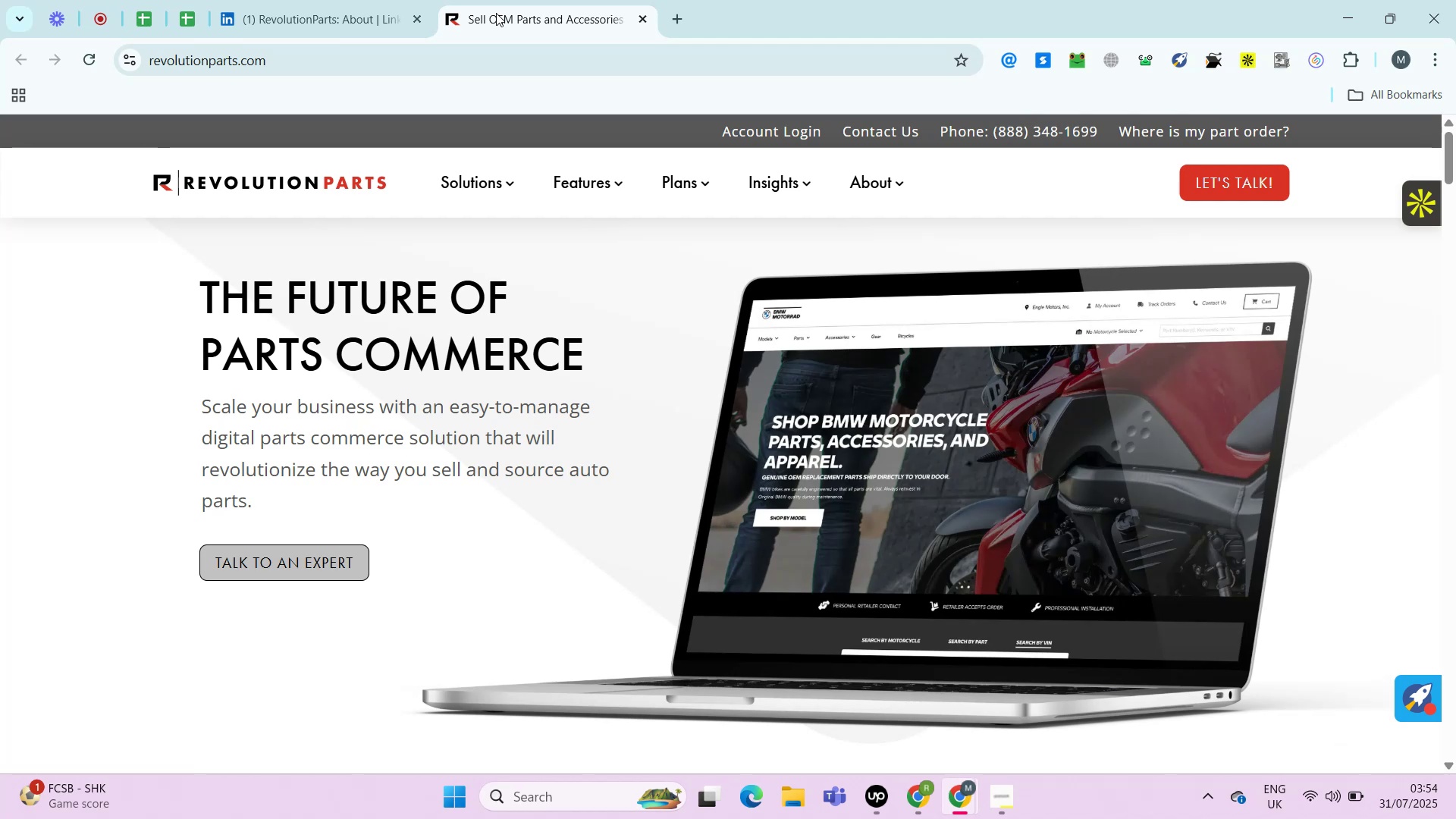 
key(Alt+Control+AltRight)
 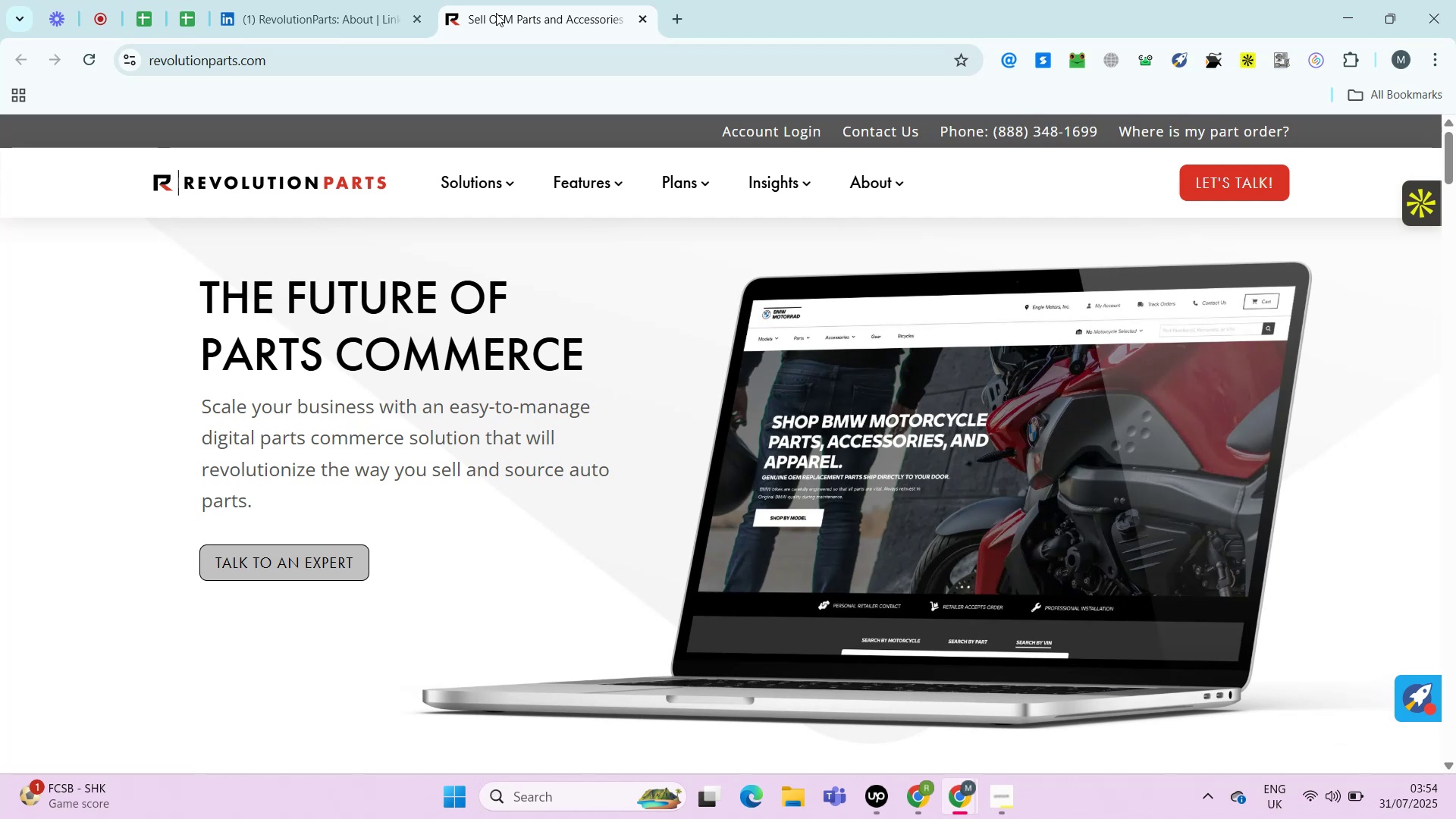 
key(Alt+Control+ControlRight)
 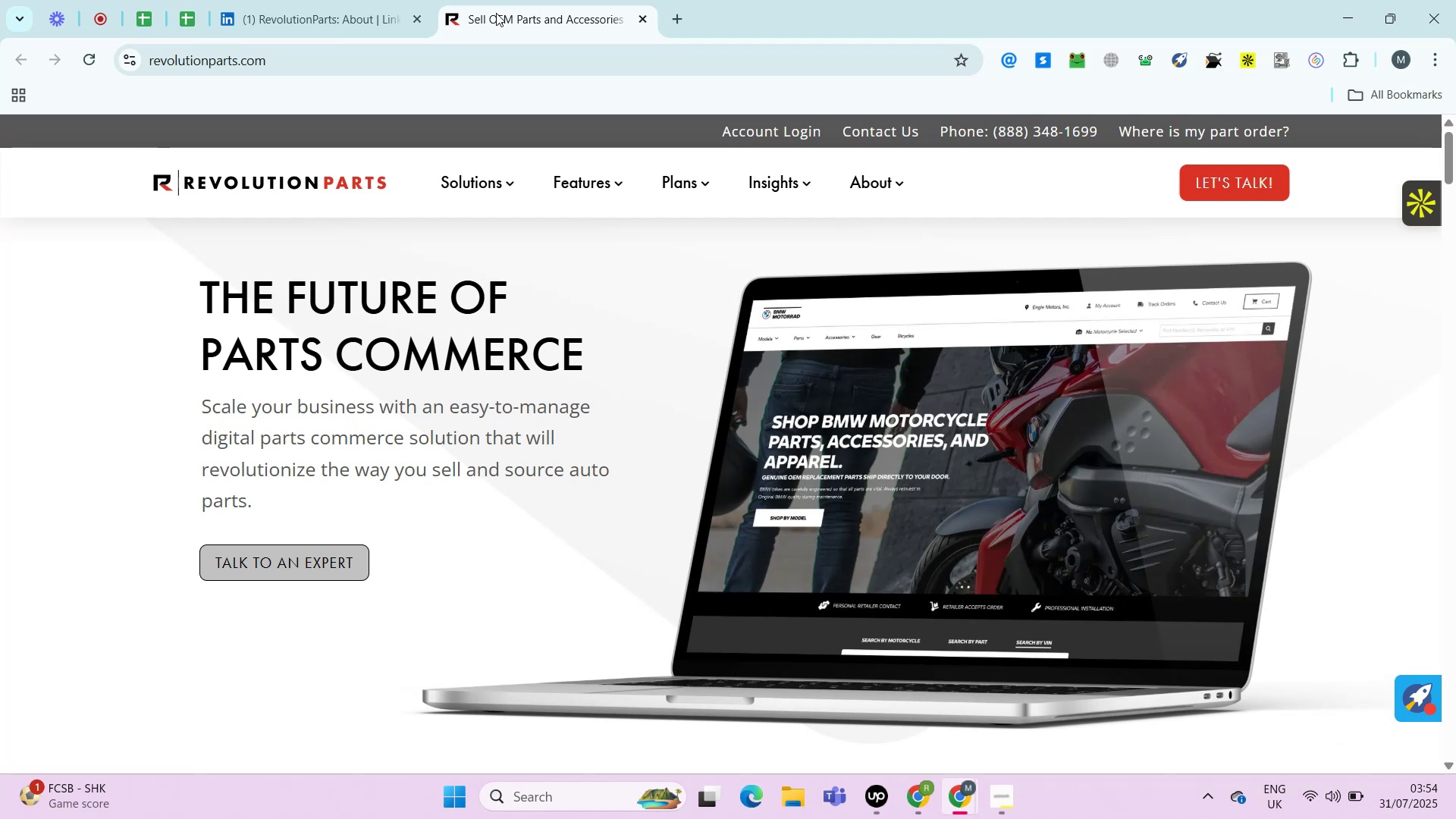 
key(Control+ControlRight)
 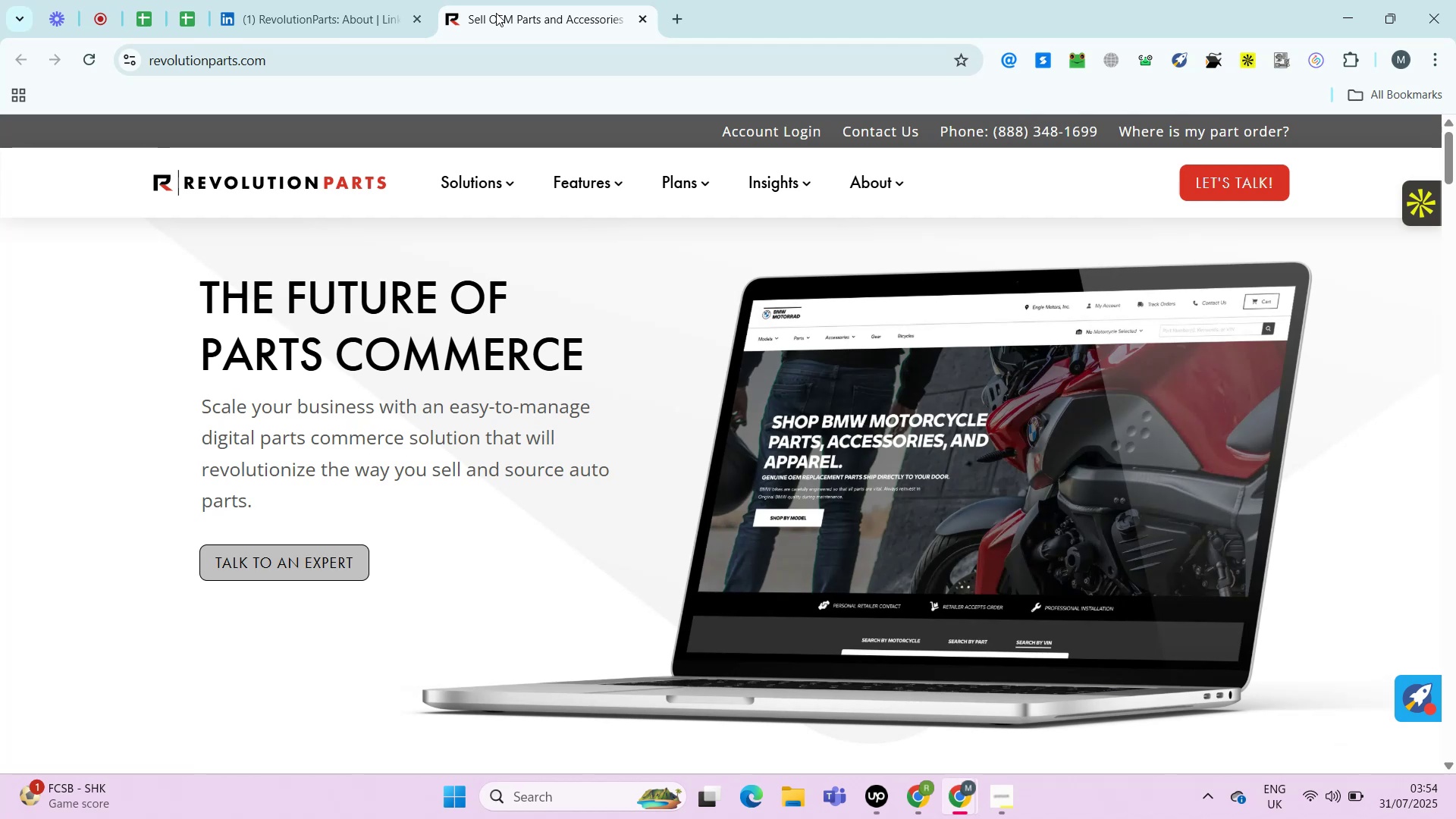 
key(Alt+Control+AltRight)
 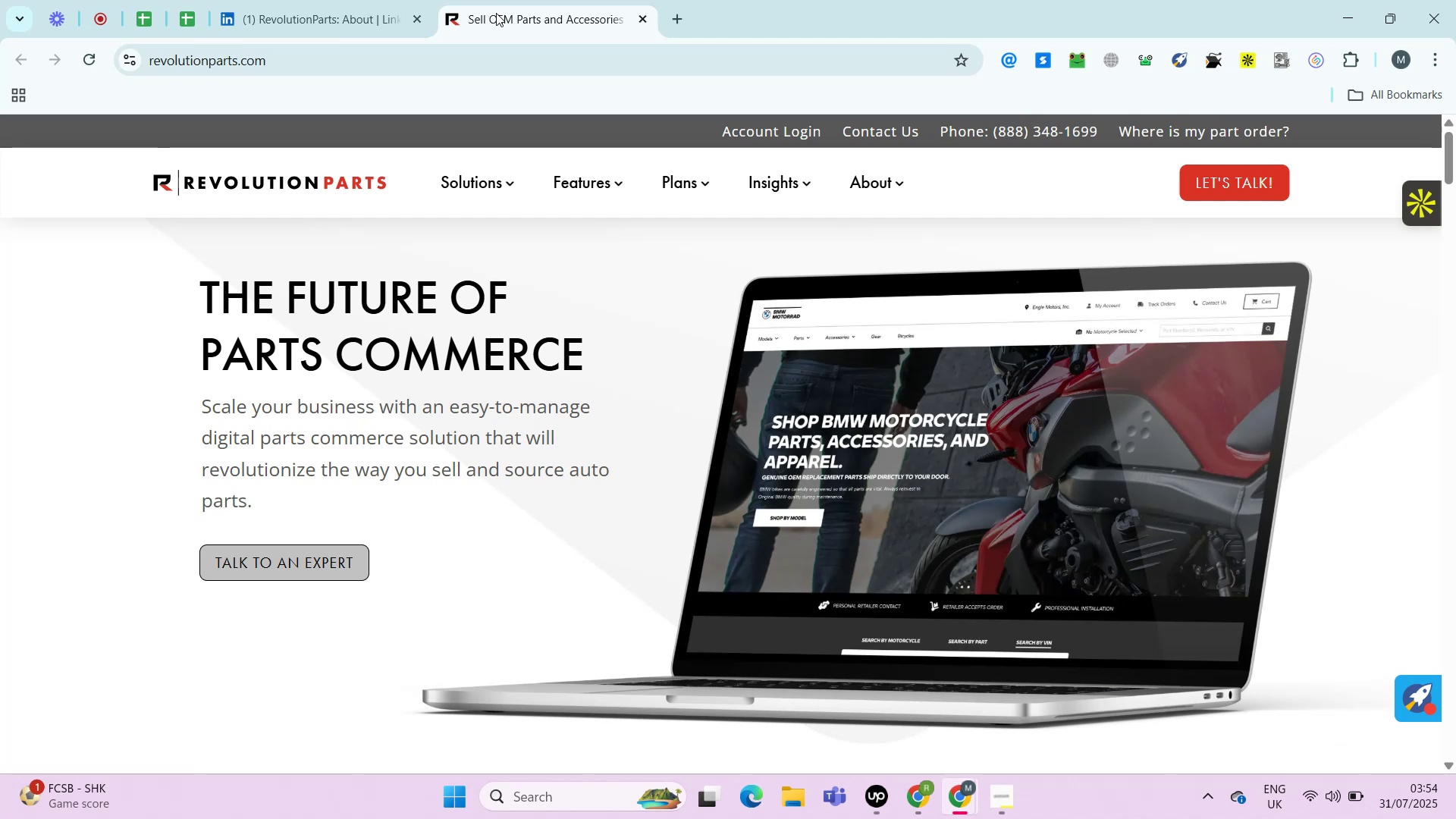 
key(Control+ControlLeft)
 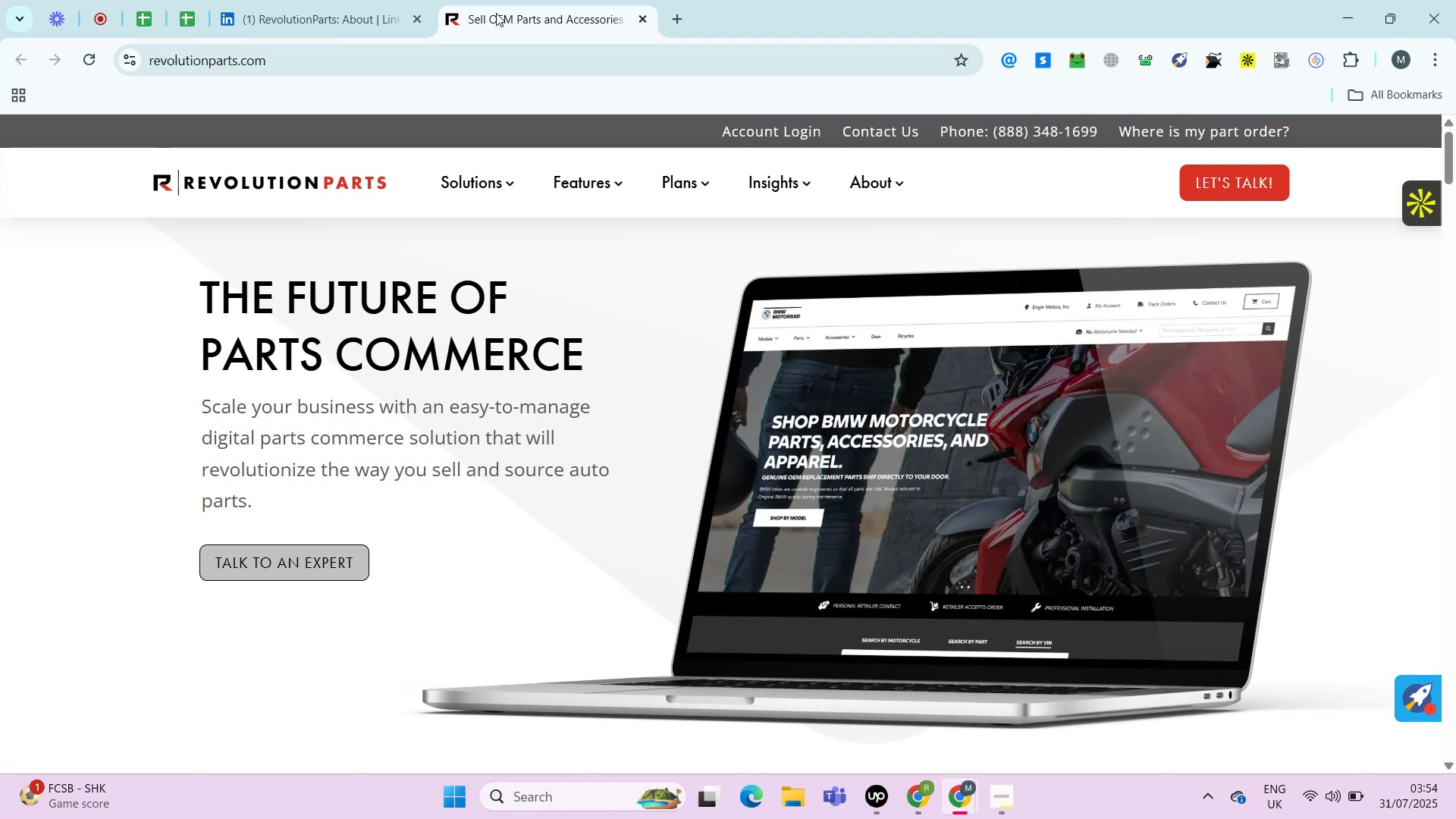 
key(Alt+Control+AltRight)
 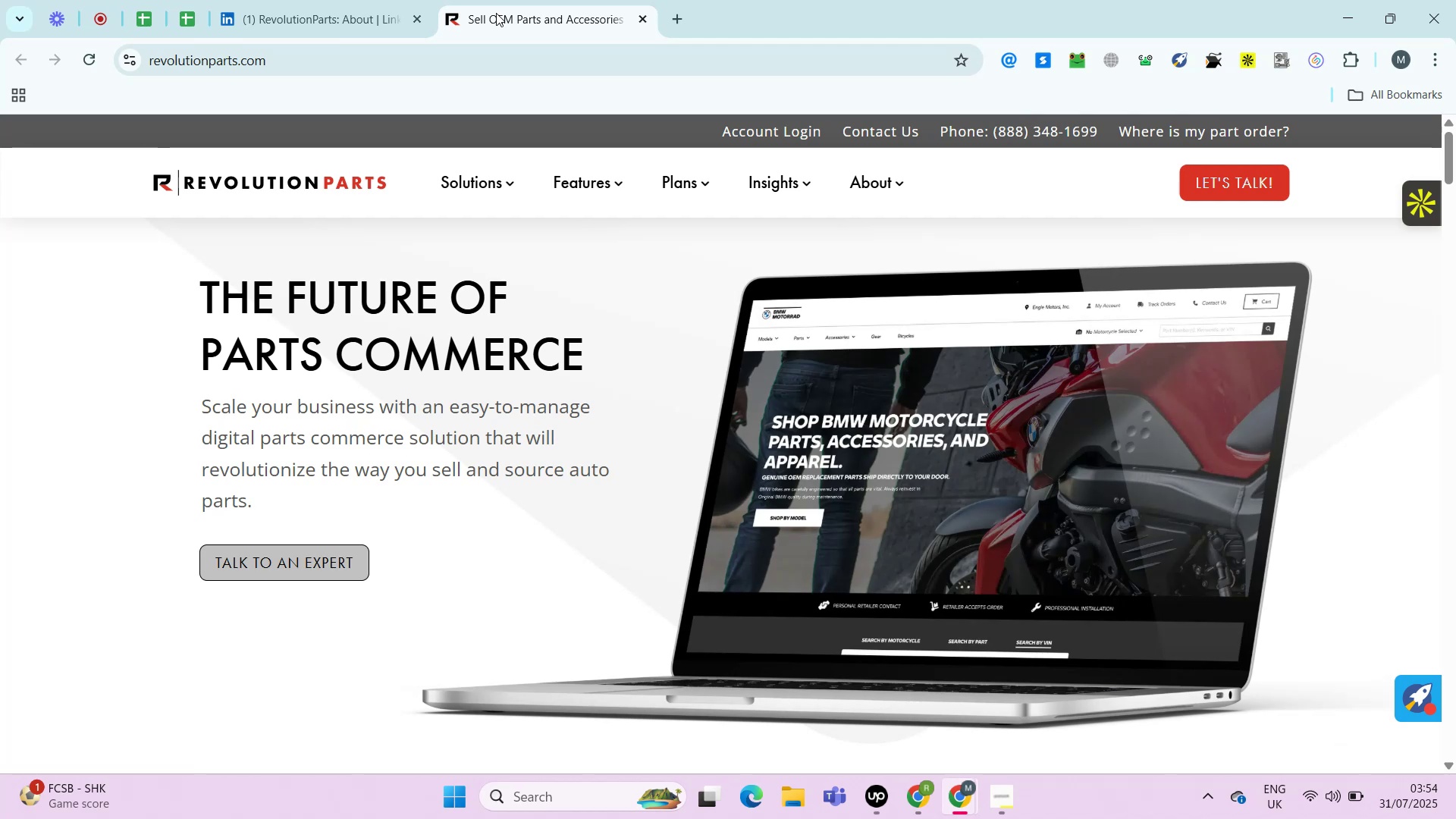 
key(Alt+Control+ControlRight)
 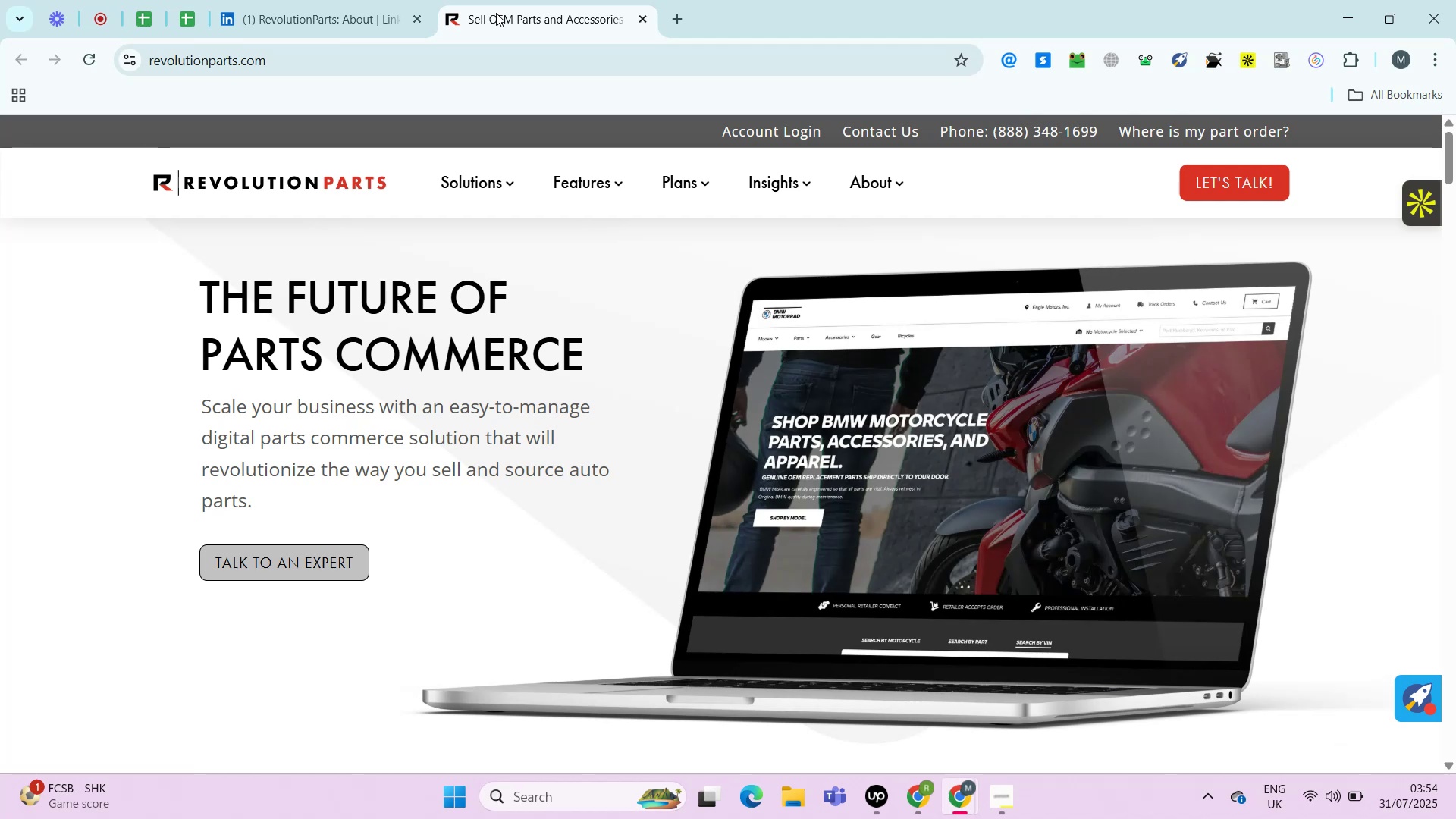 
key(Control+ControlRight)
 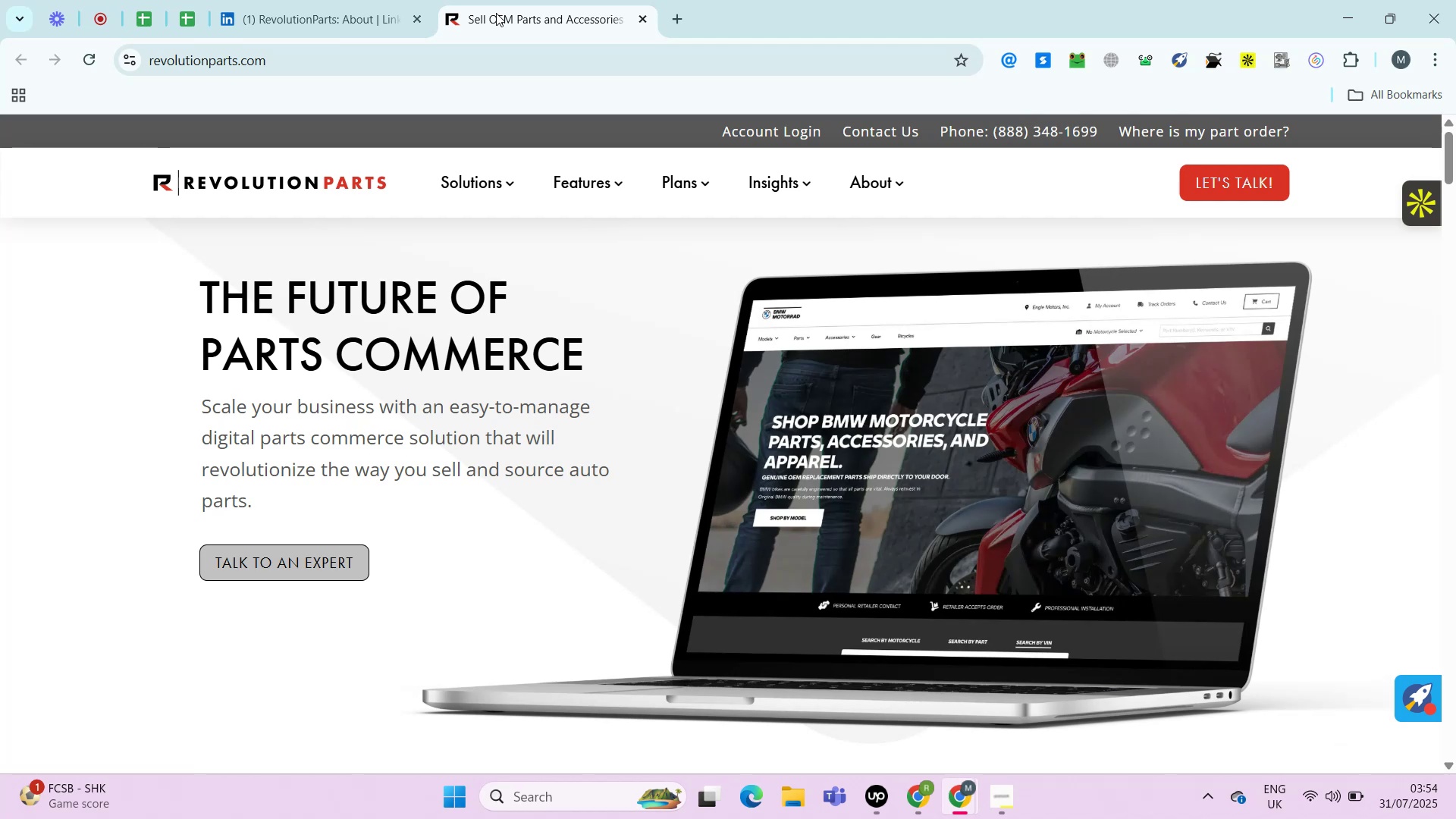 
key(Control+ControlLeft)
 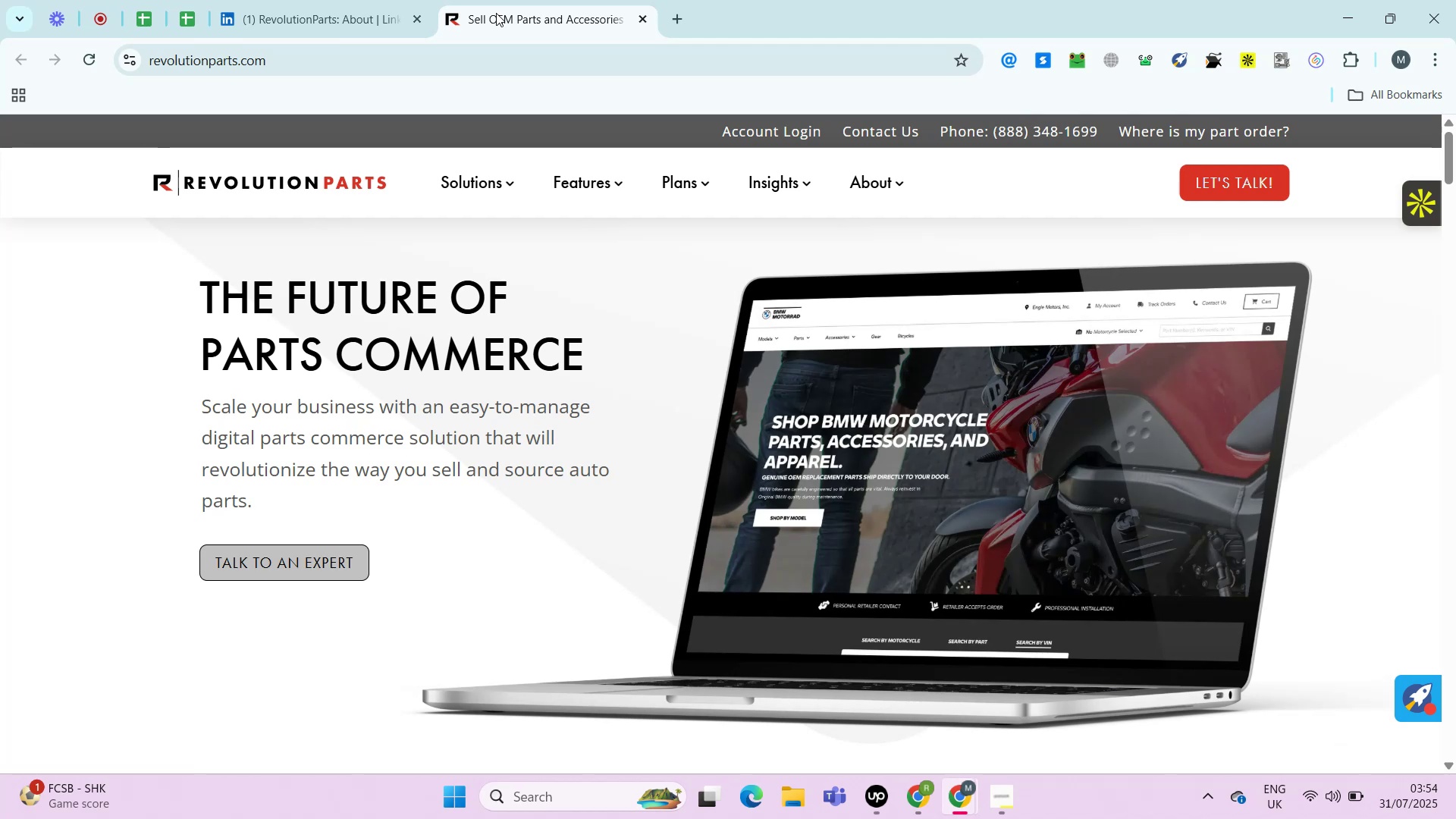 
key(Alt+Control+AltRight)
 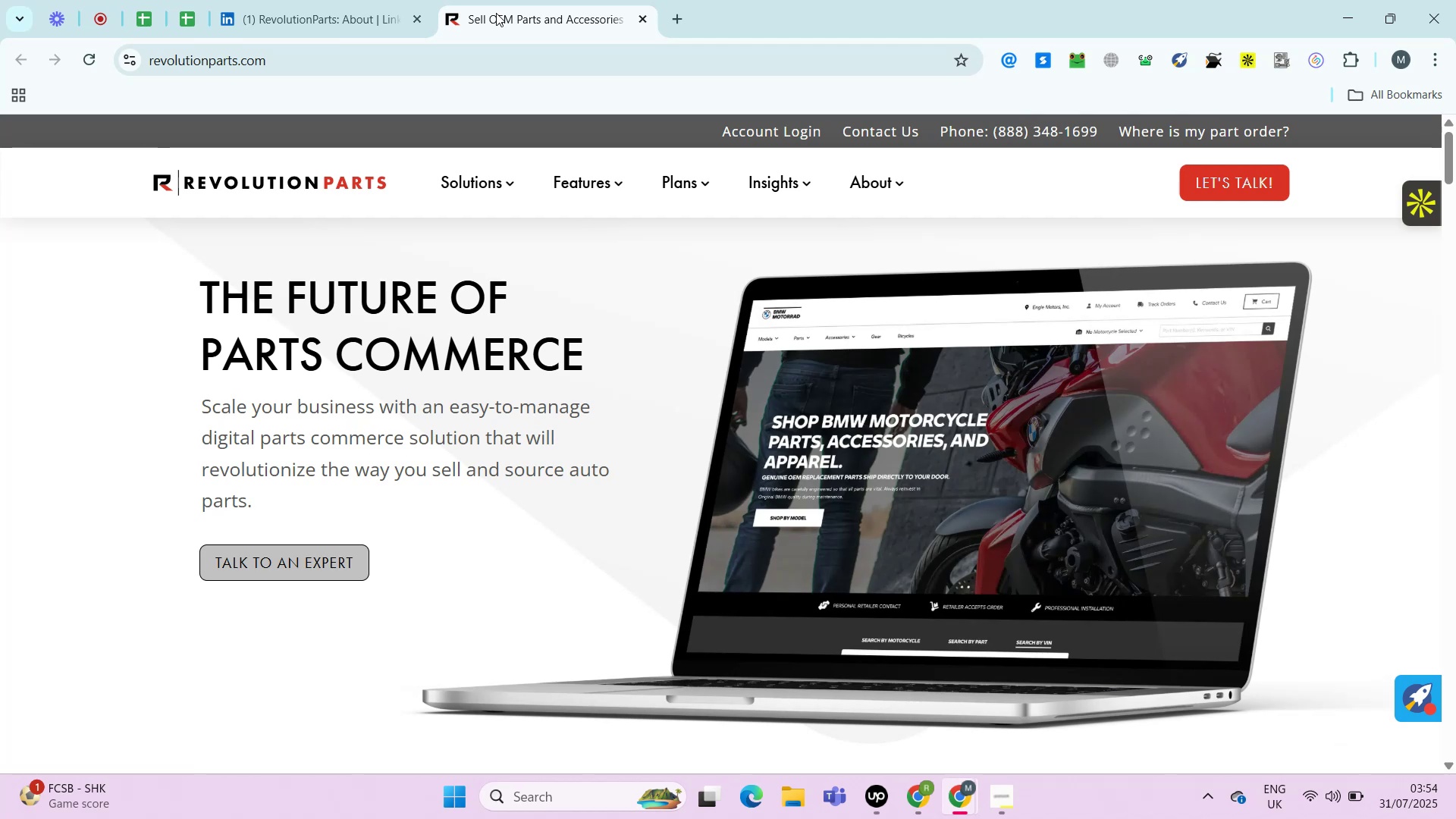 
key(Alt+Control+ControlRight)
 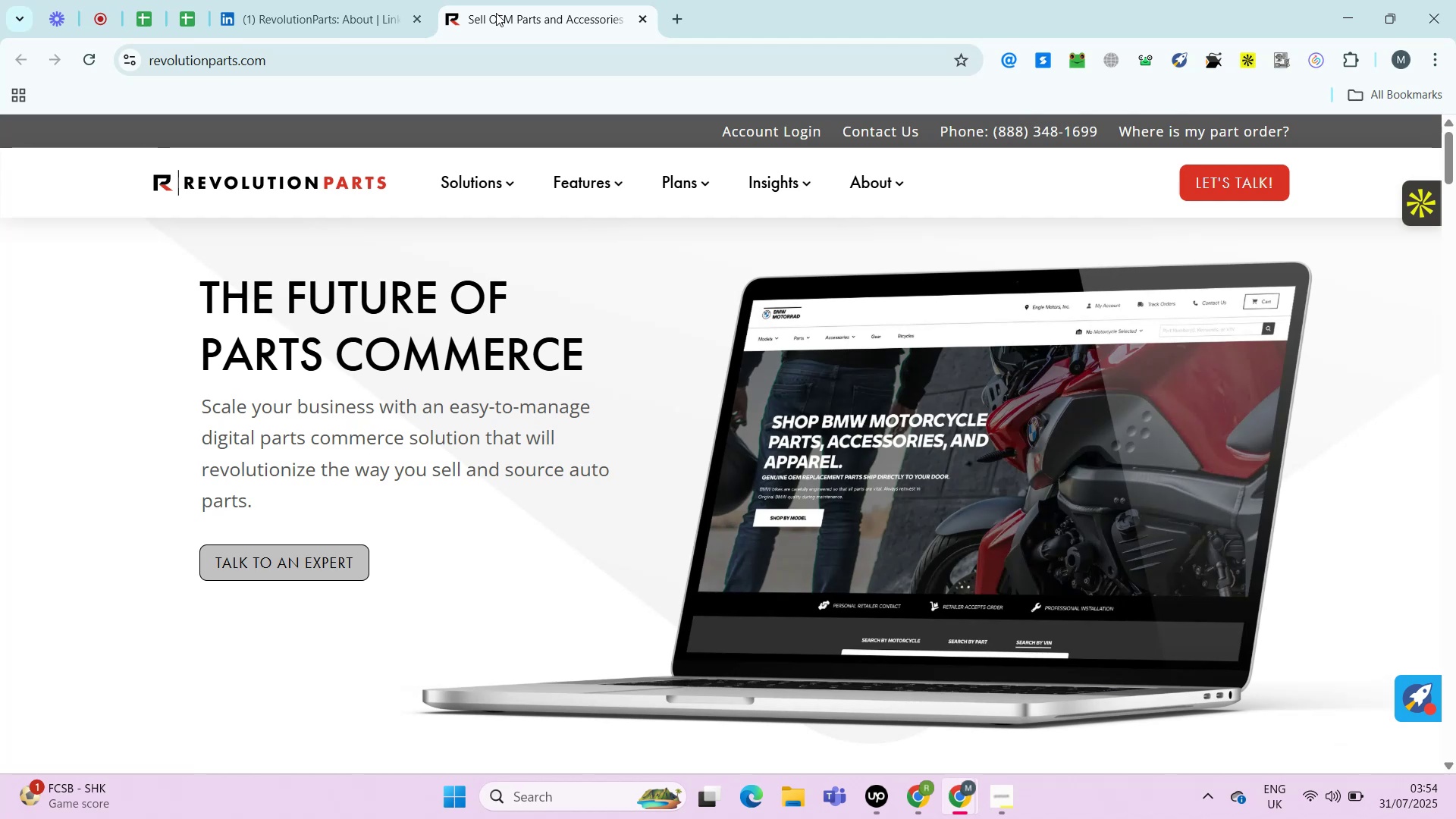 
key(Control+ControlLeft)
 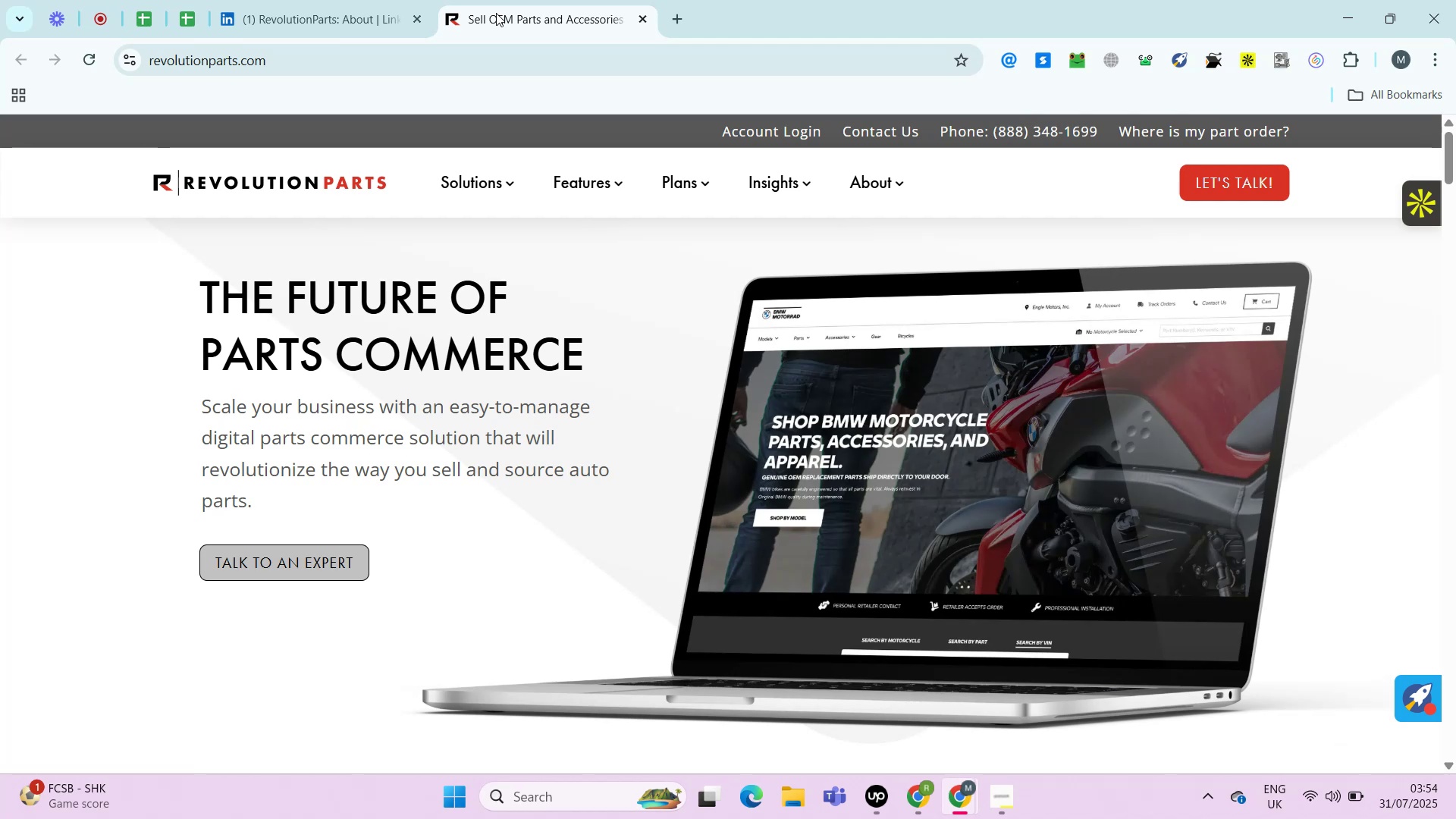 
key(Alt+Control+AltRight)
 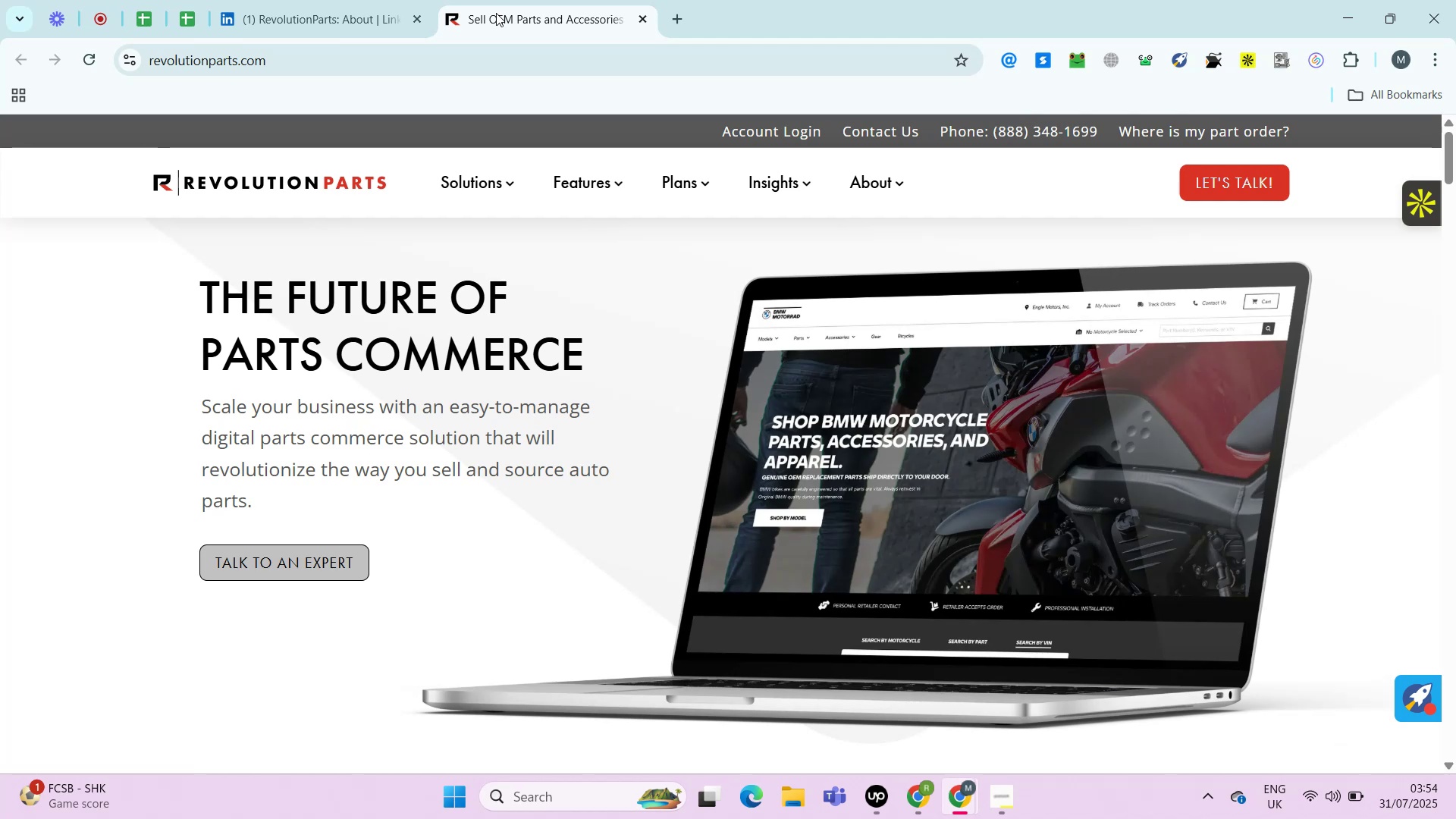 
key(Alt+Control+ControlRight)
 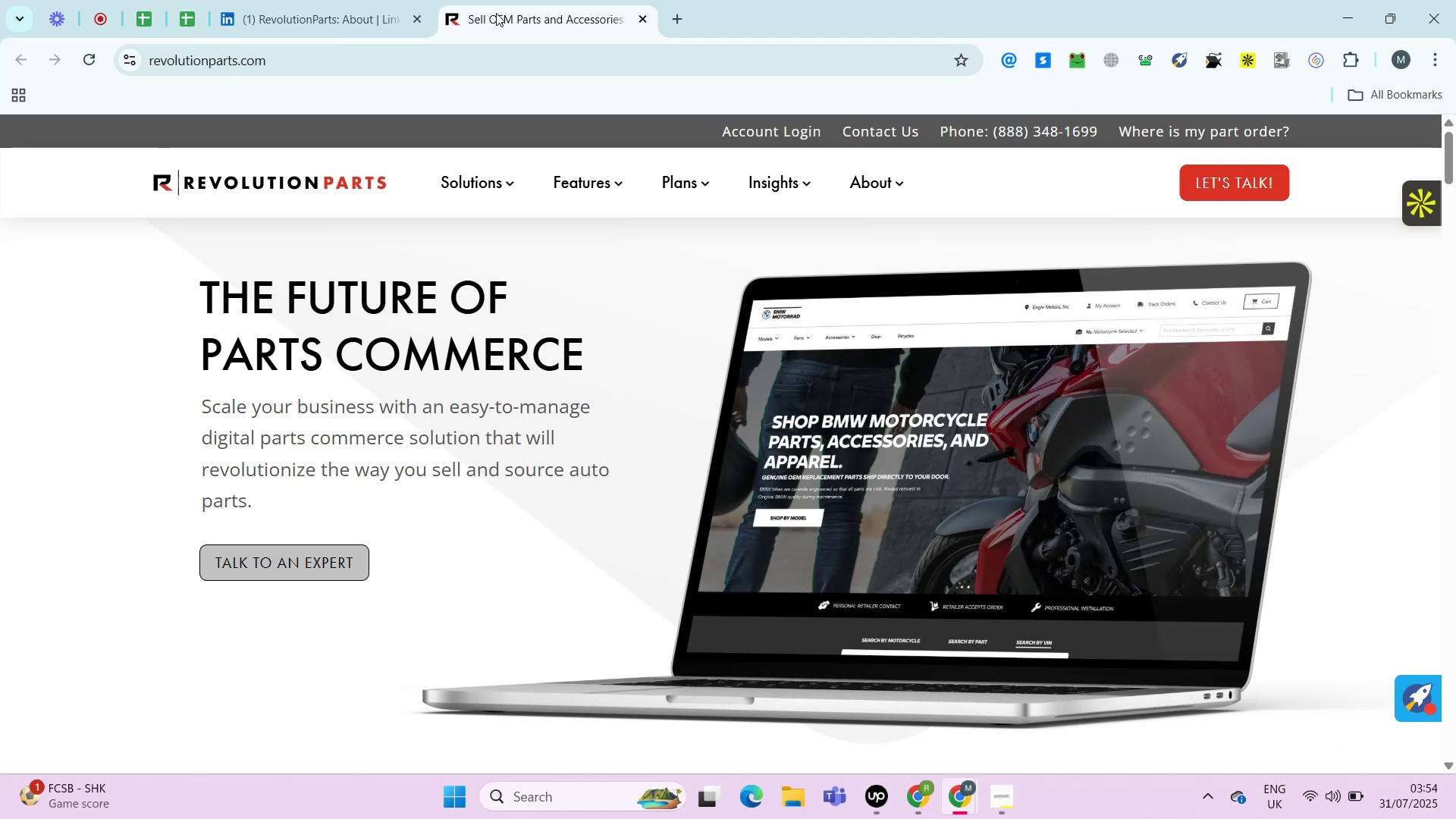 
key(Control+ControlLeft)
 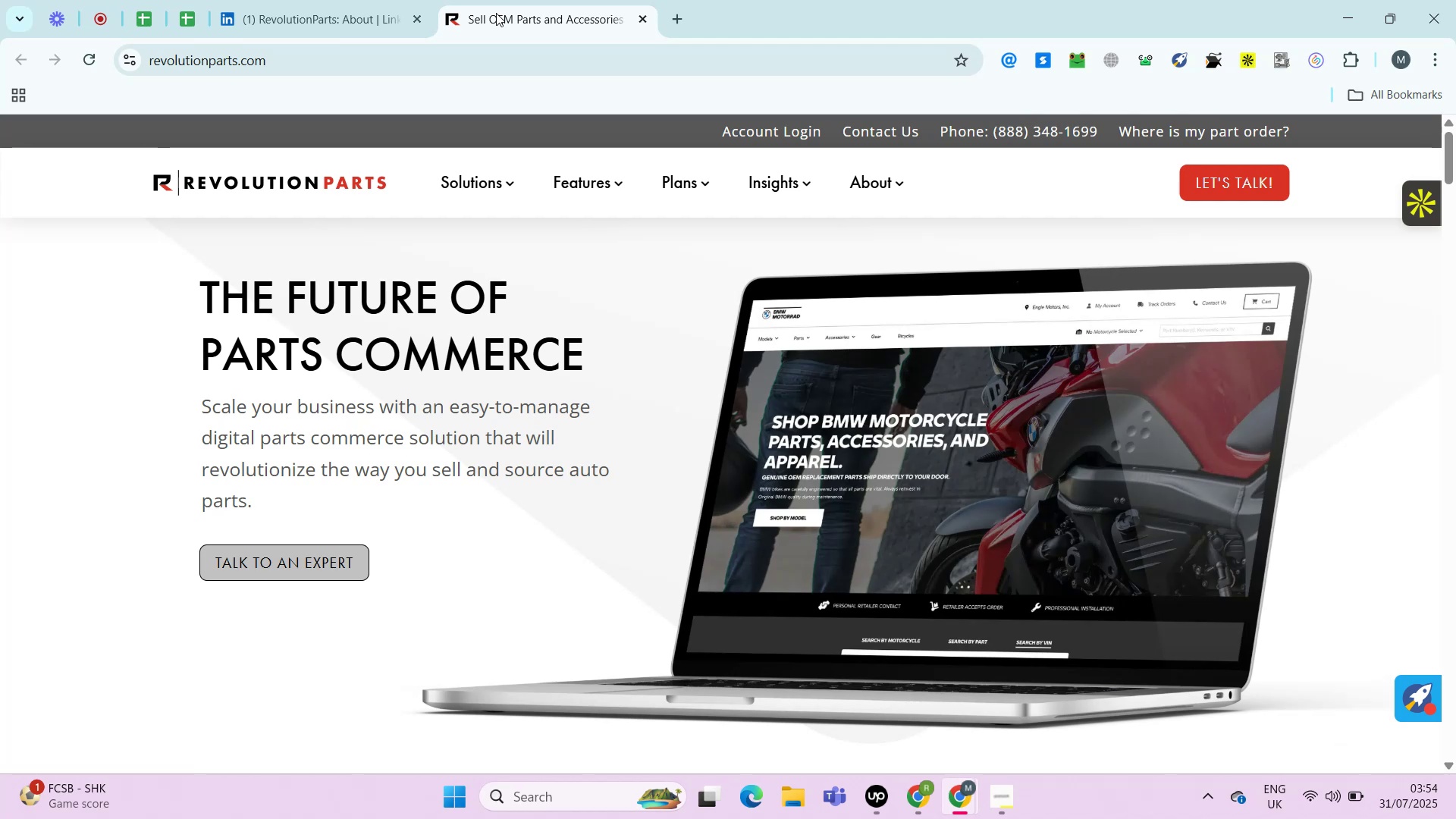 
key(Alt+Control+AltRight)
 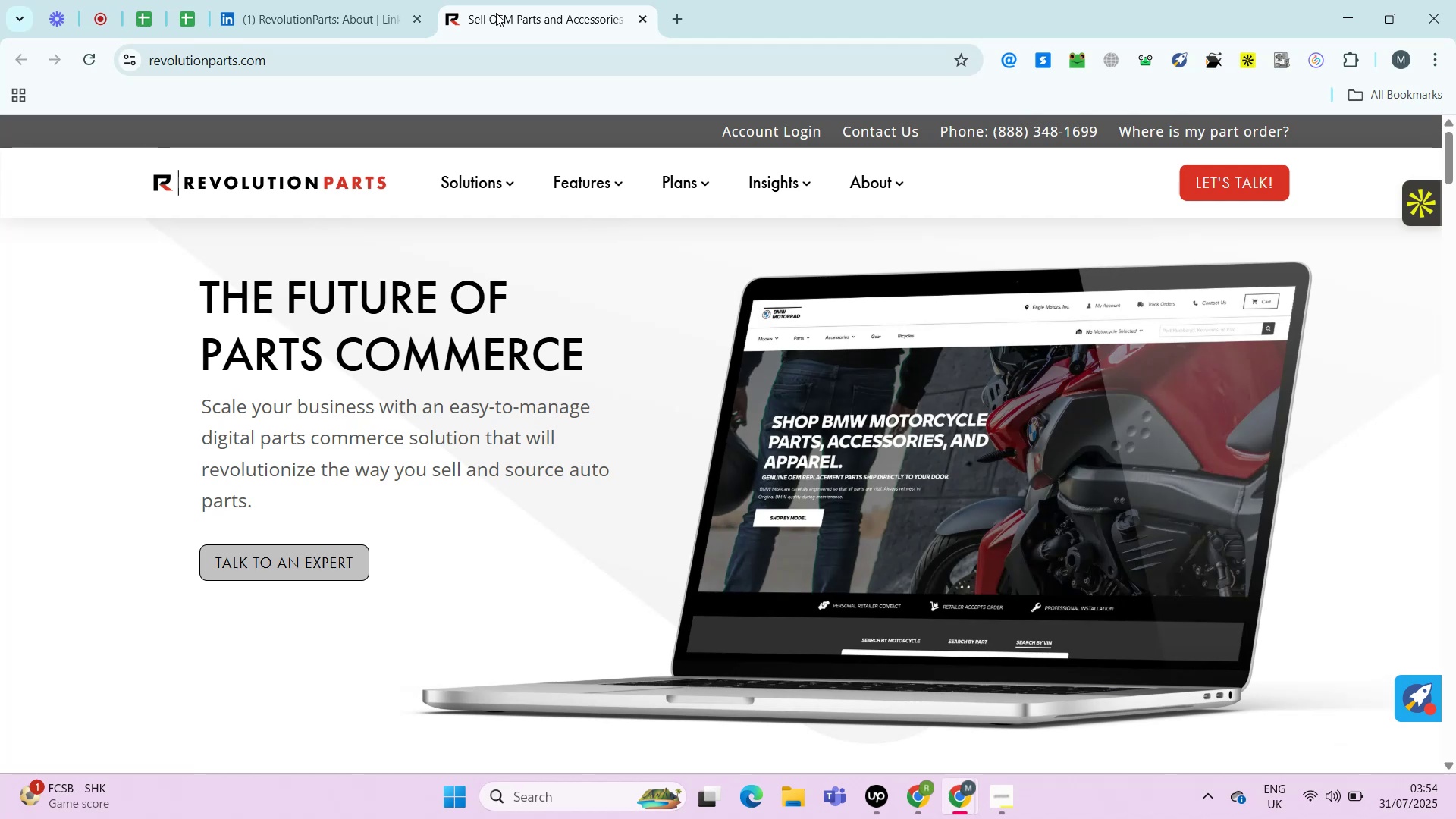 
key(Alt+Control+ControlRight)
 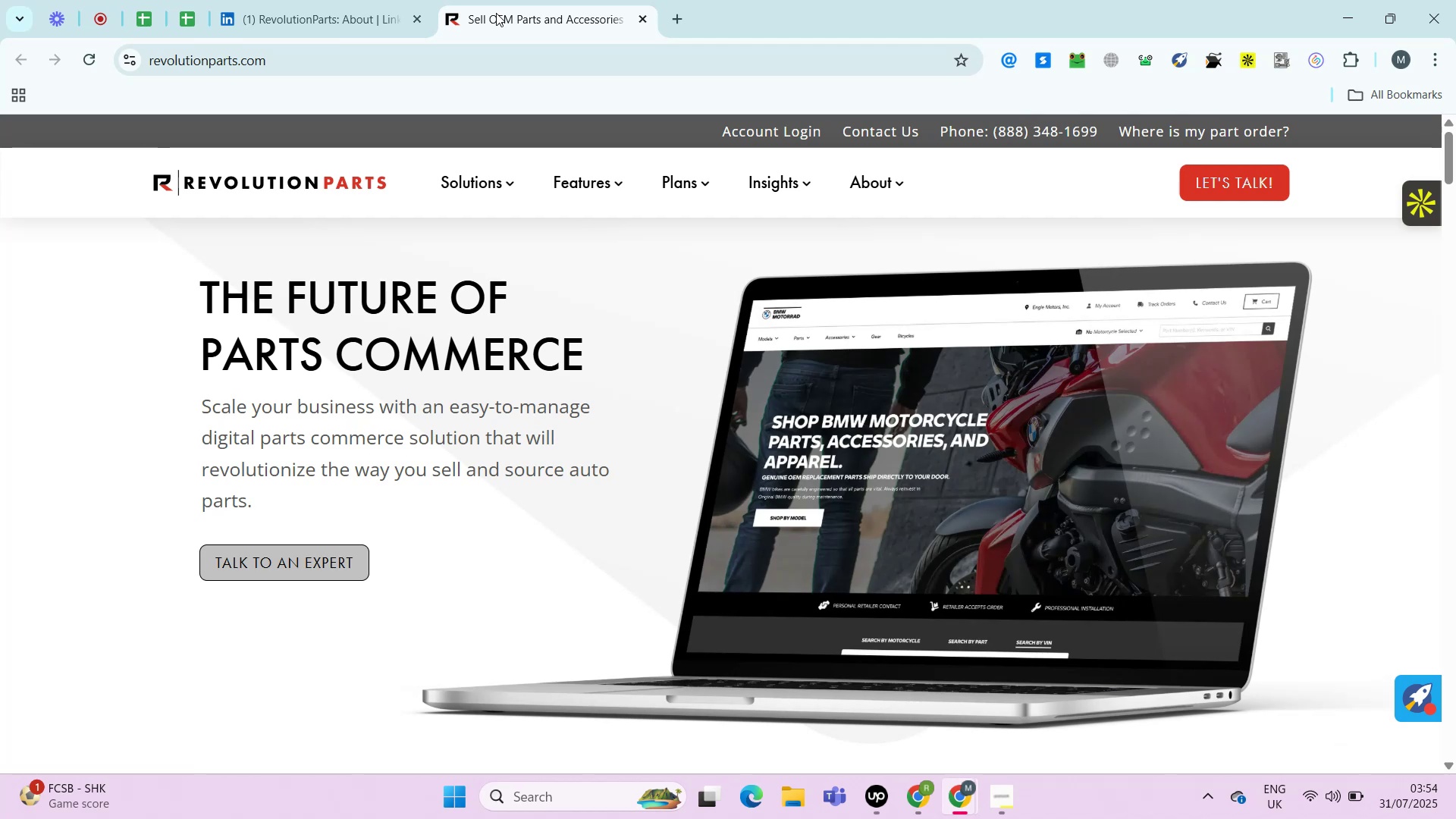 
key(Control+ControlLeft)
 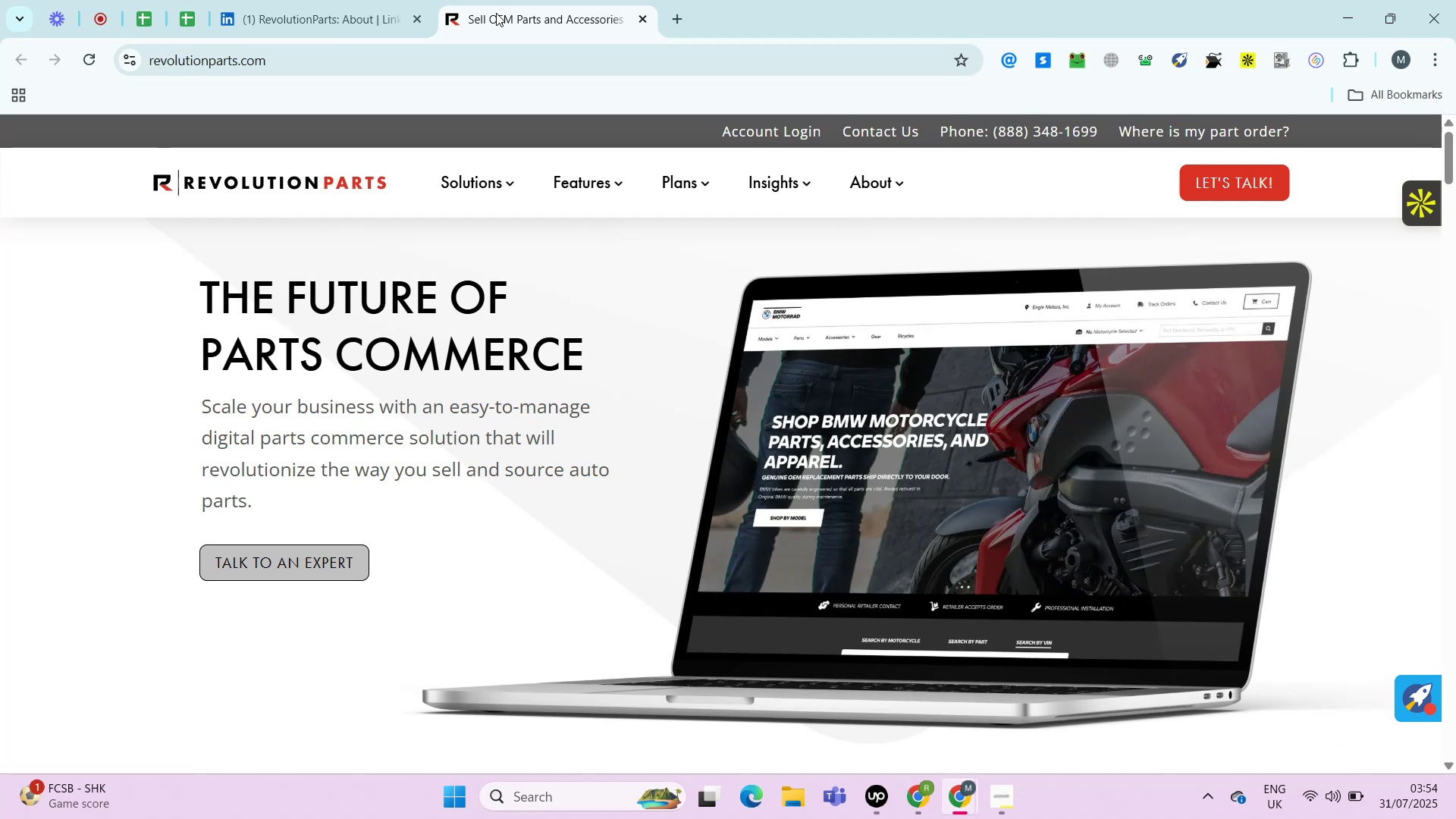 
key(Alt+Control+AltRight)
 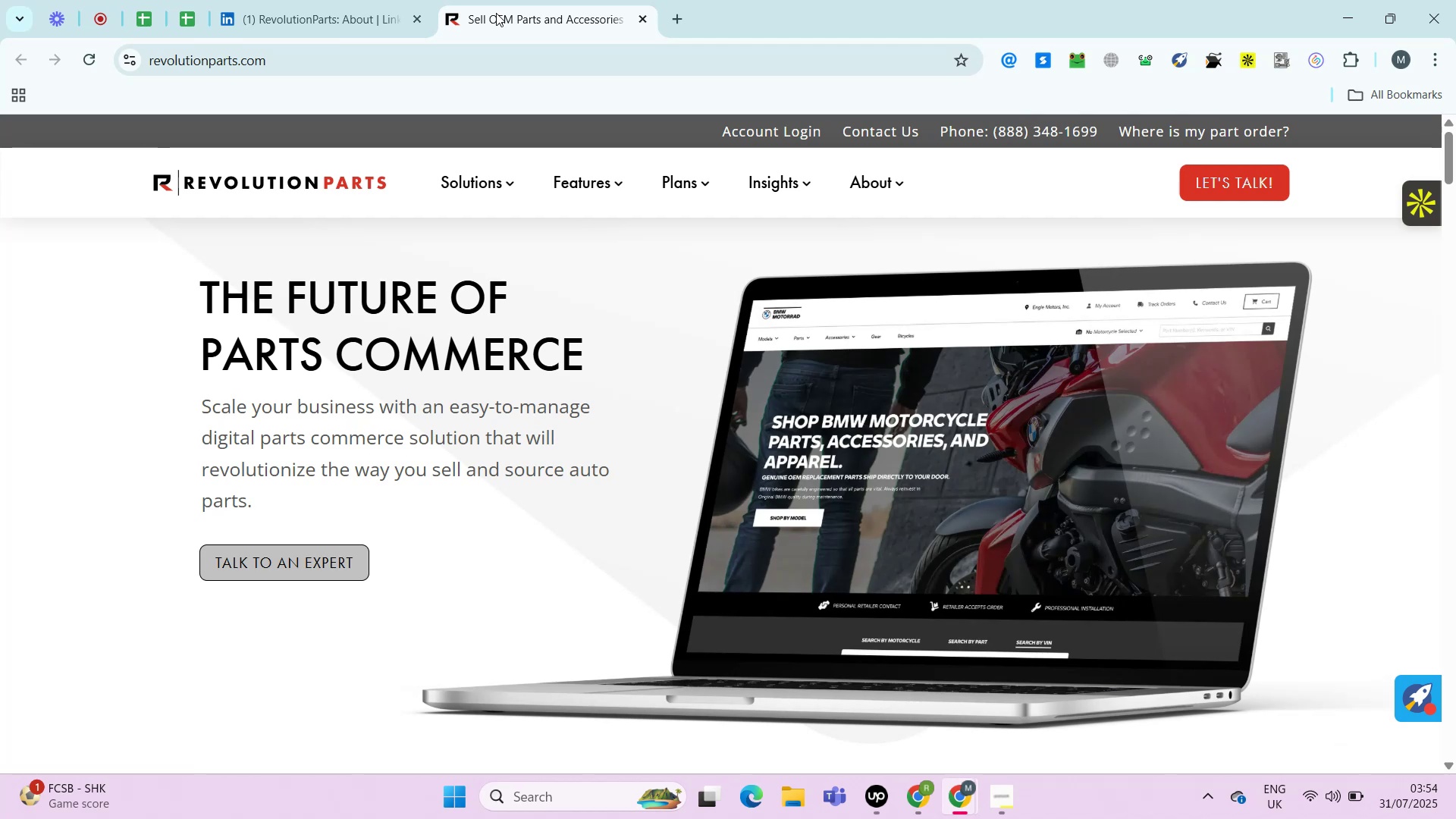 
key(Alt+Control+ControlRight)
 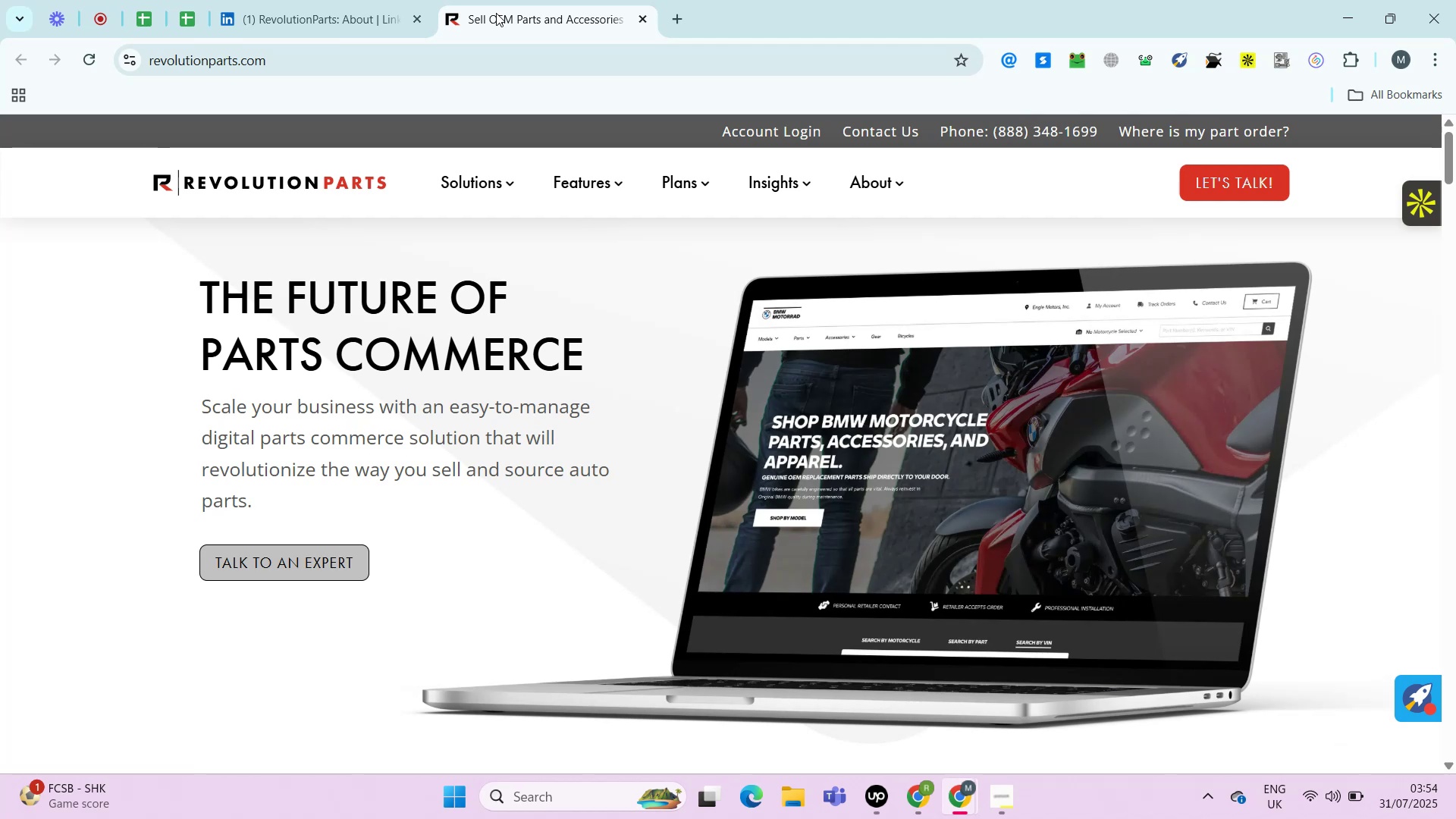 
key(Control+ControlLeft)
 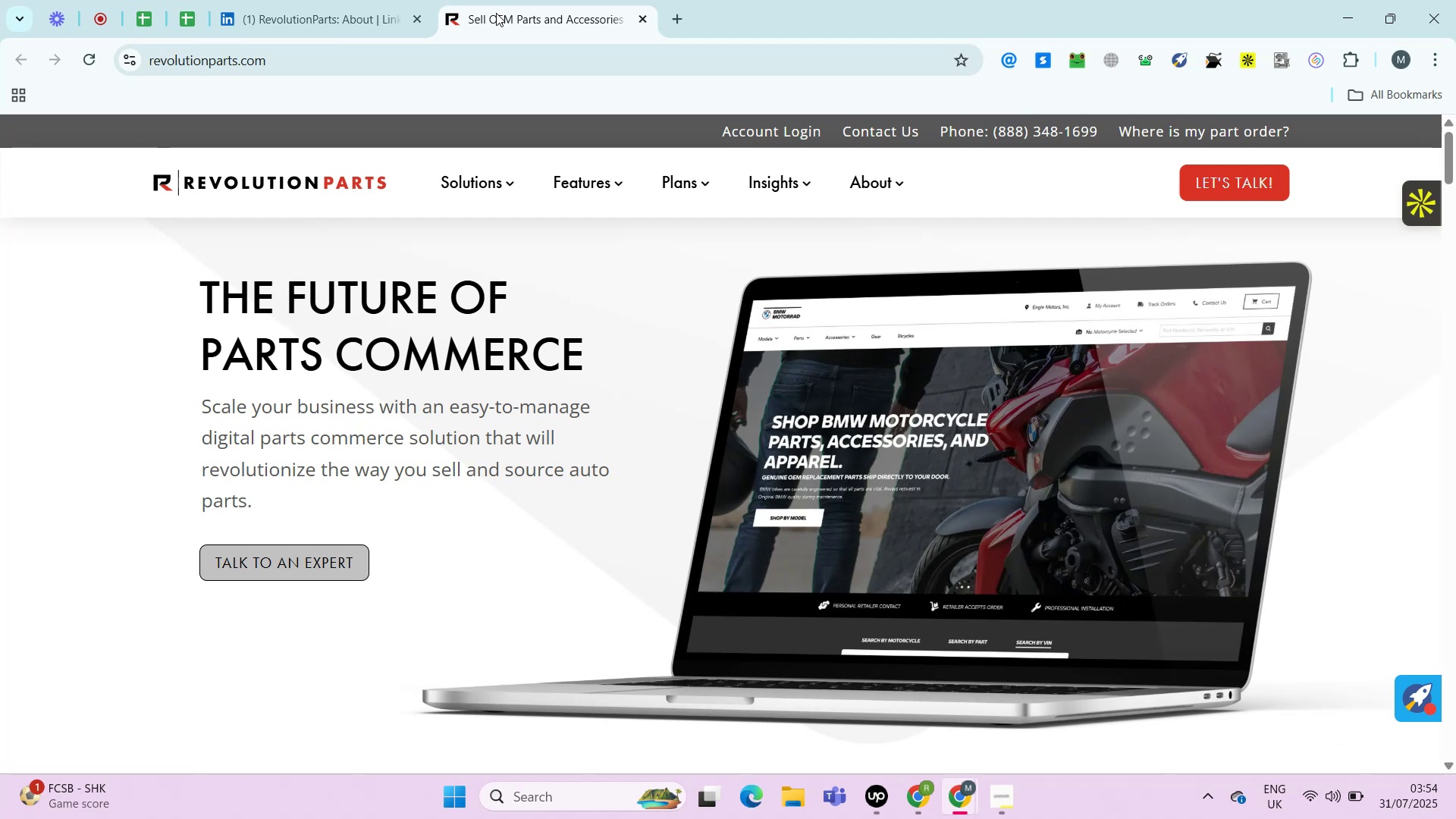 
key(Alt+Control+AltRight)
 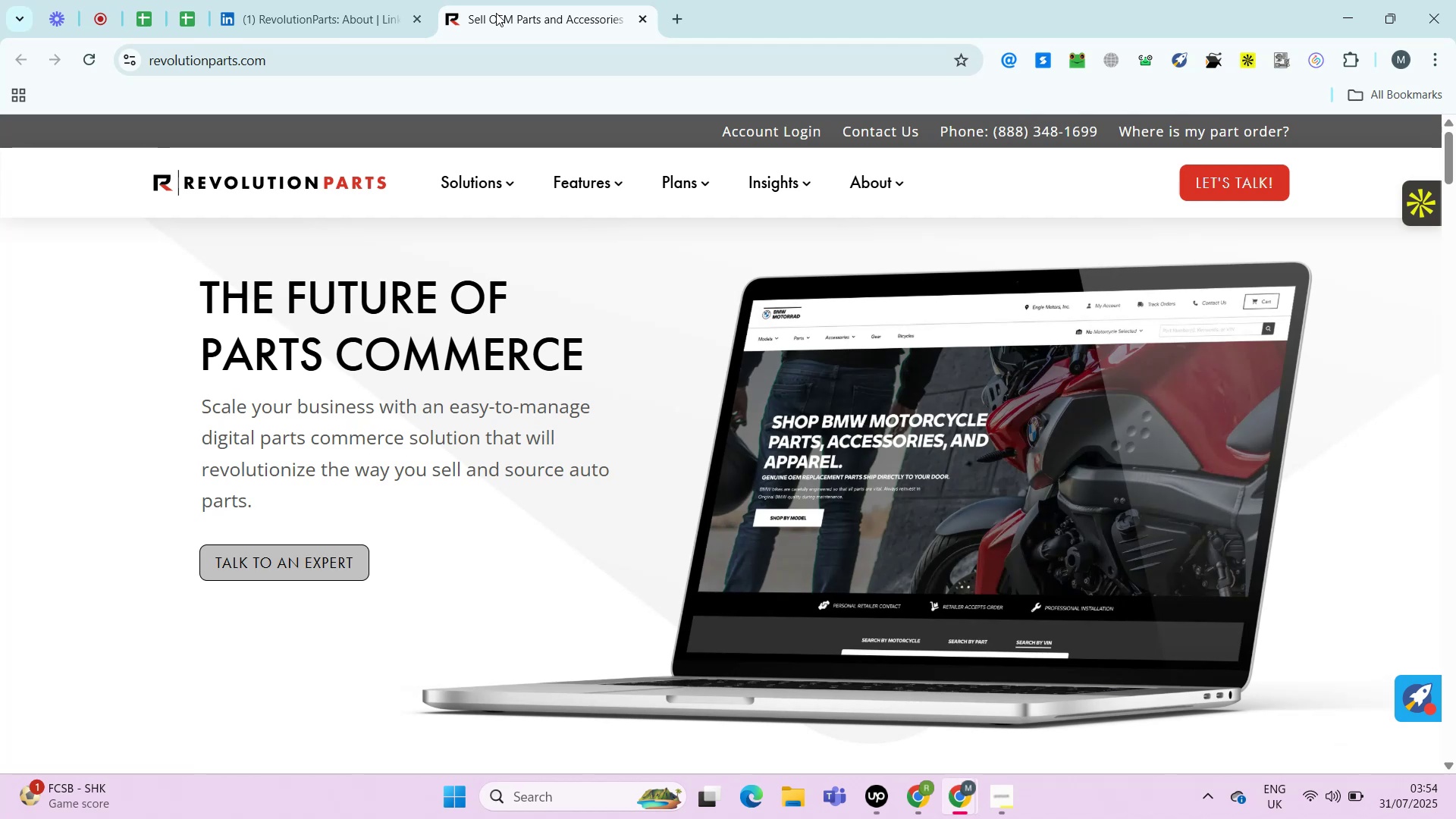 
key(Alt+Control+ControlRight)
 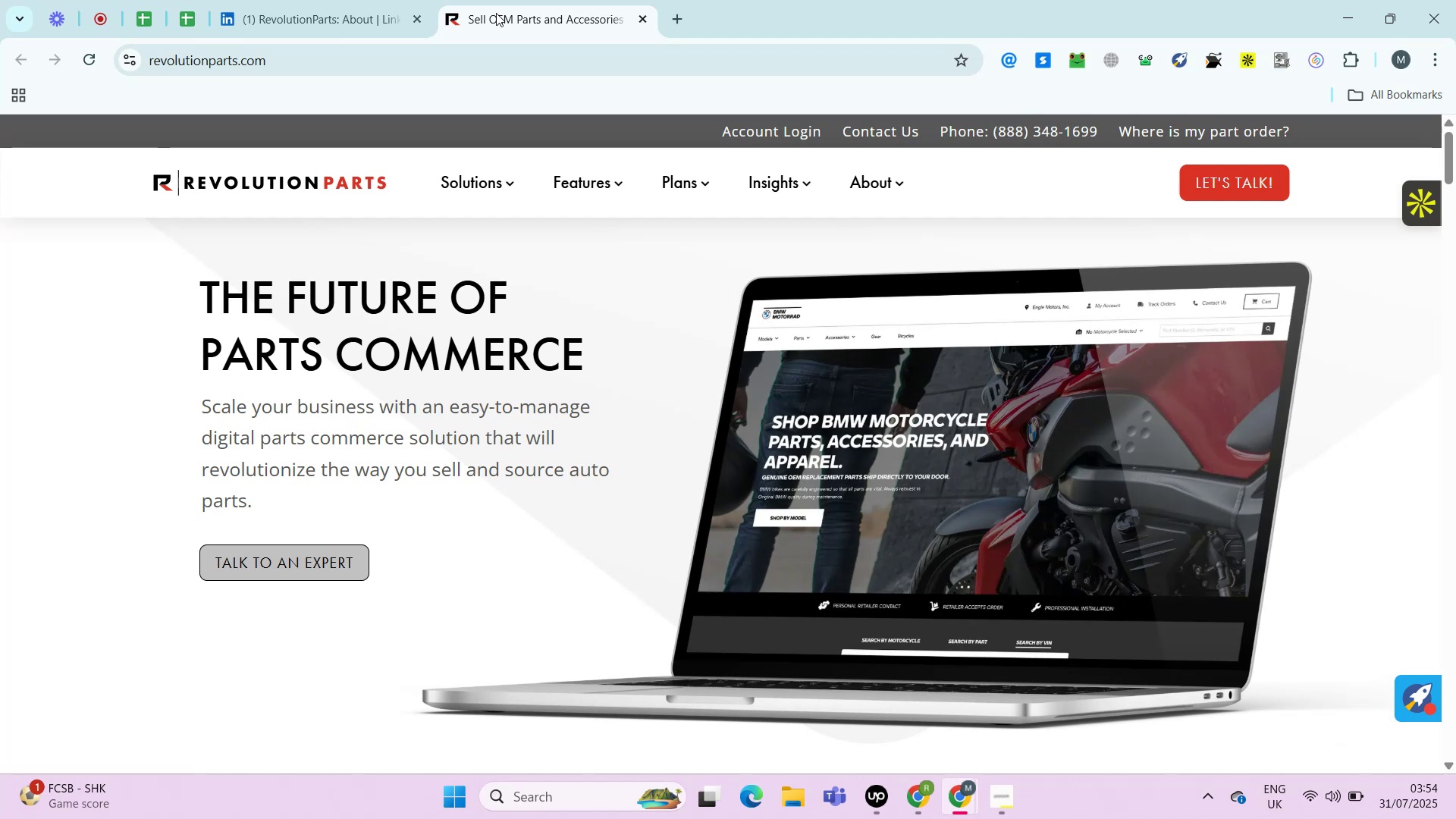 
key(Control+ControlLeft)
 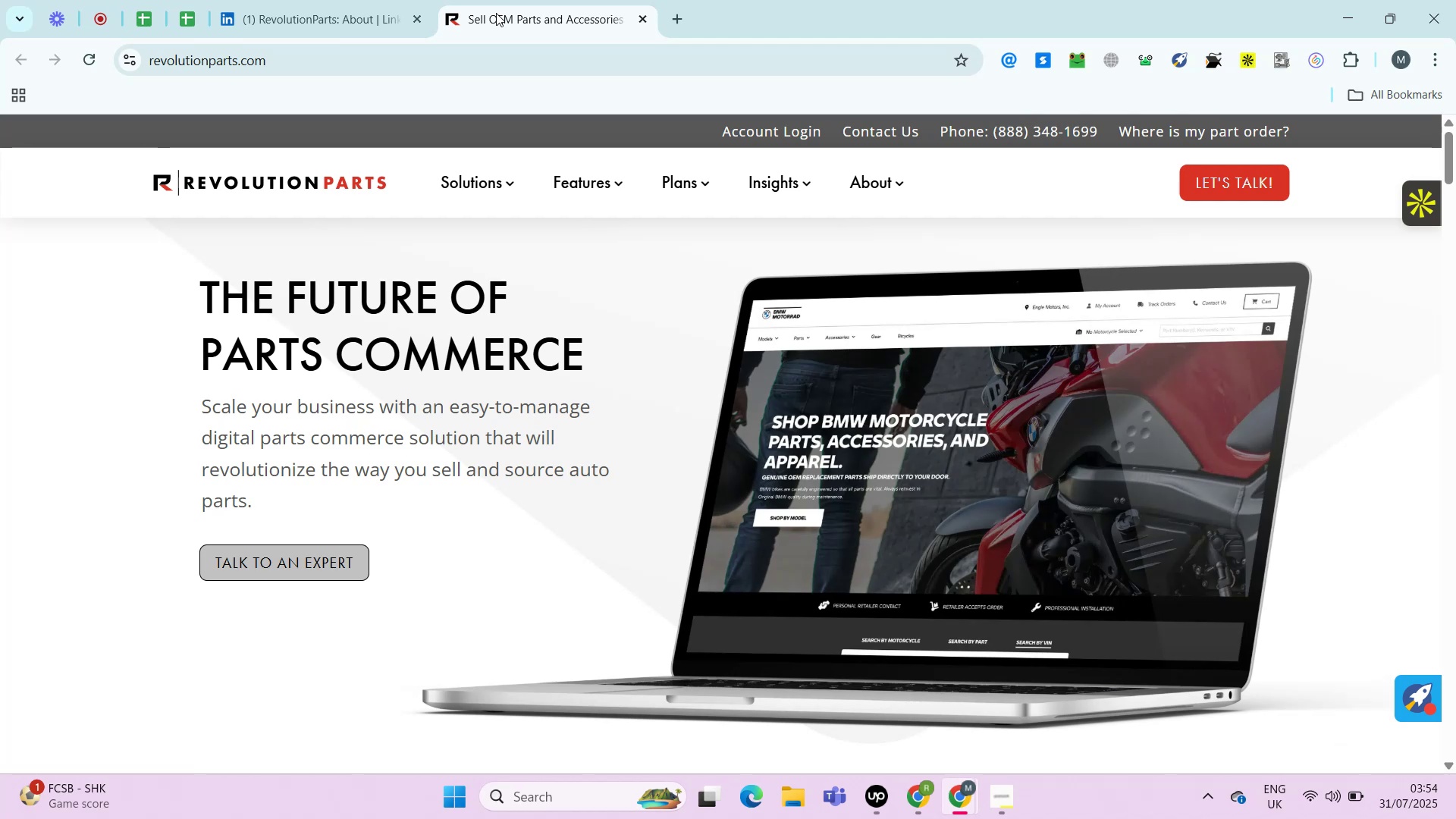 
key(Alt+Control+AltRight)
 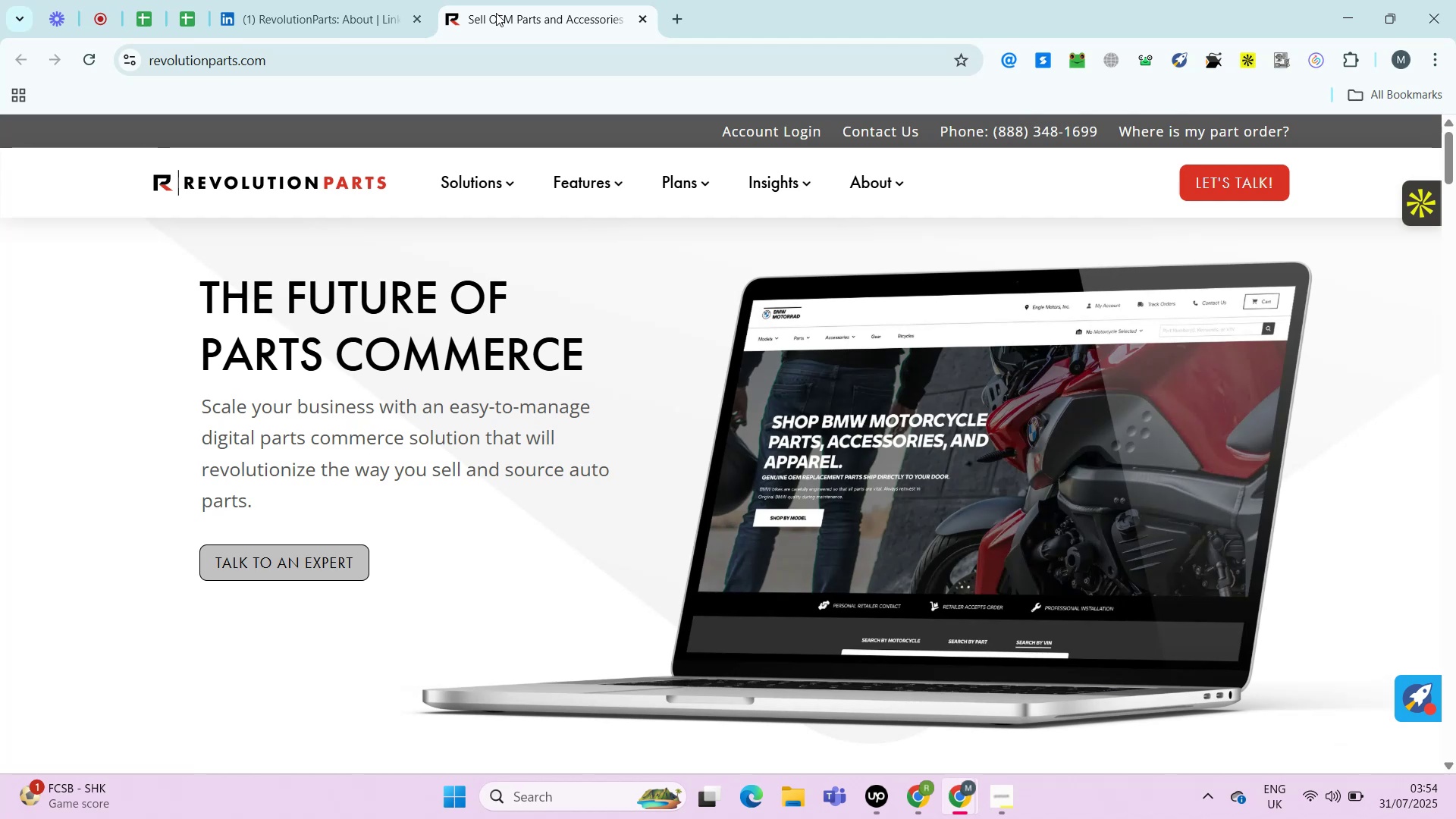 
key(Alt+Control+ControlRight)
 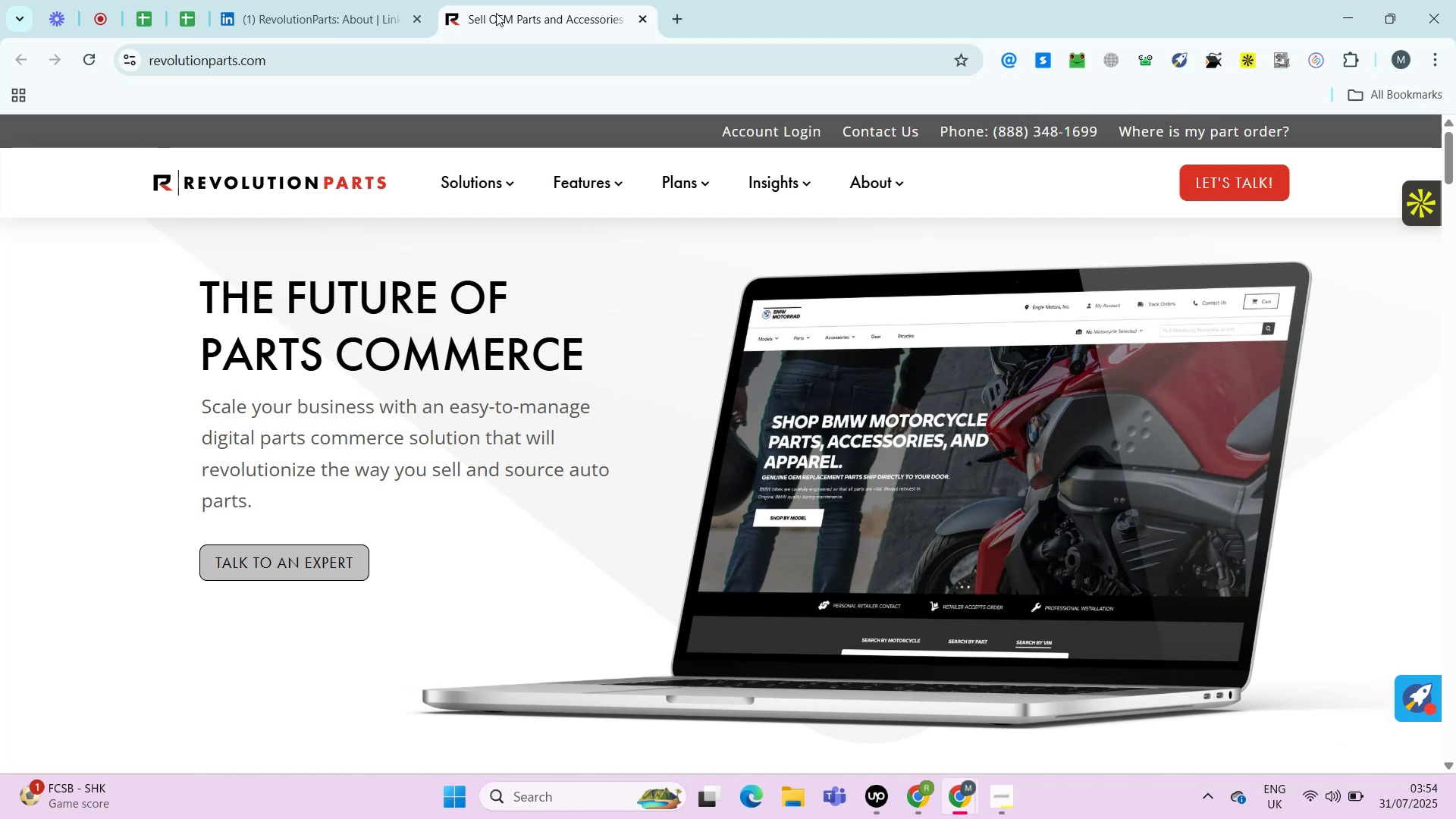 
key(Control+ControlLeft)
 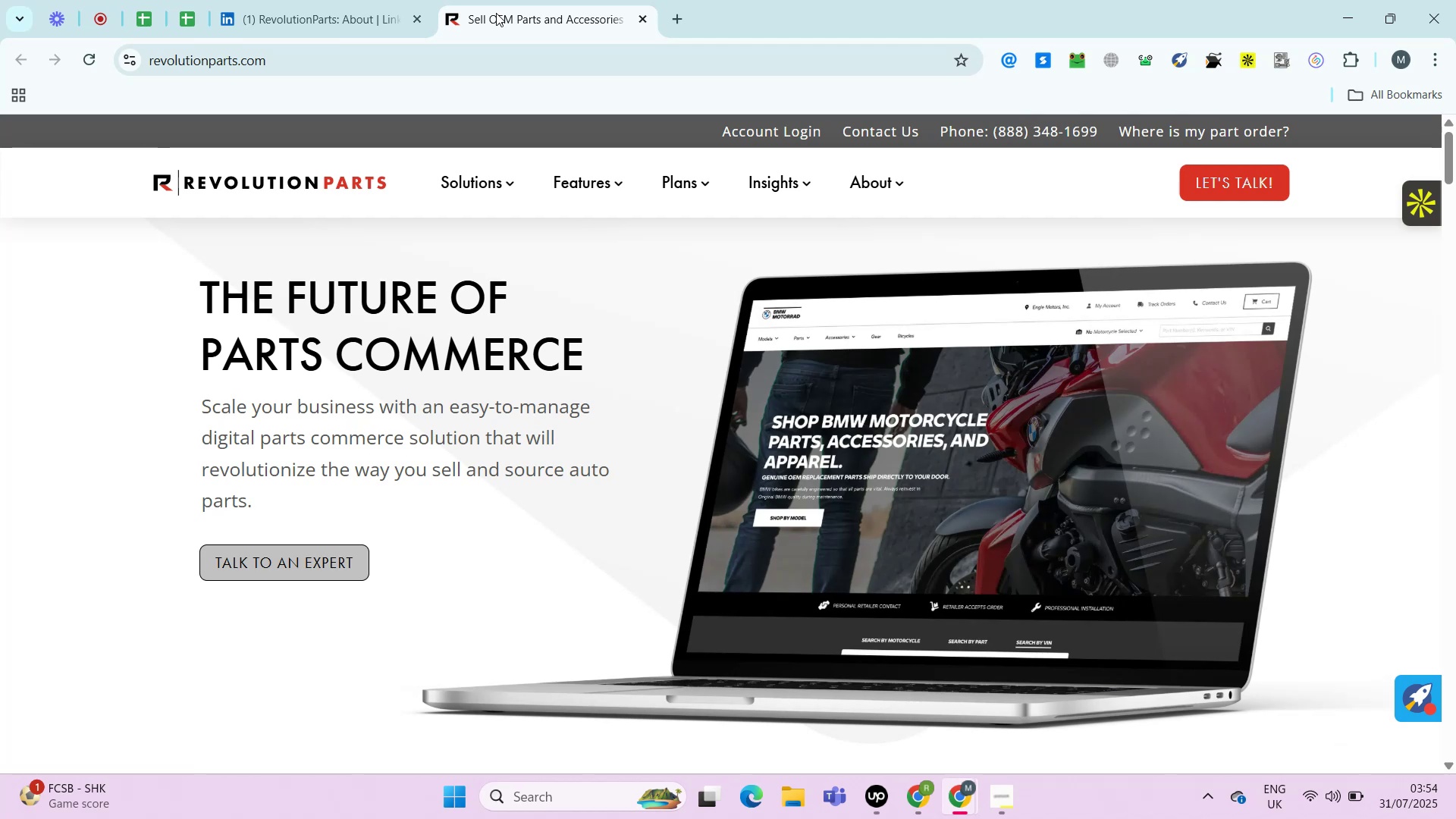 
key(Alt+Control+AltRight)
 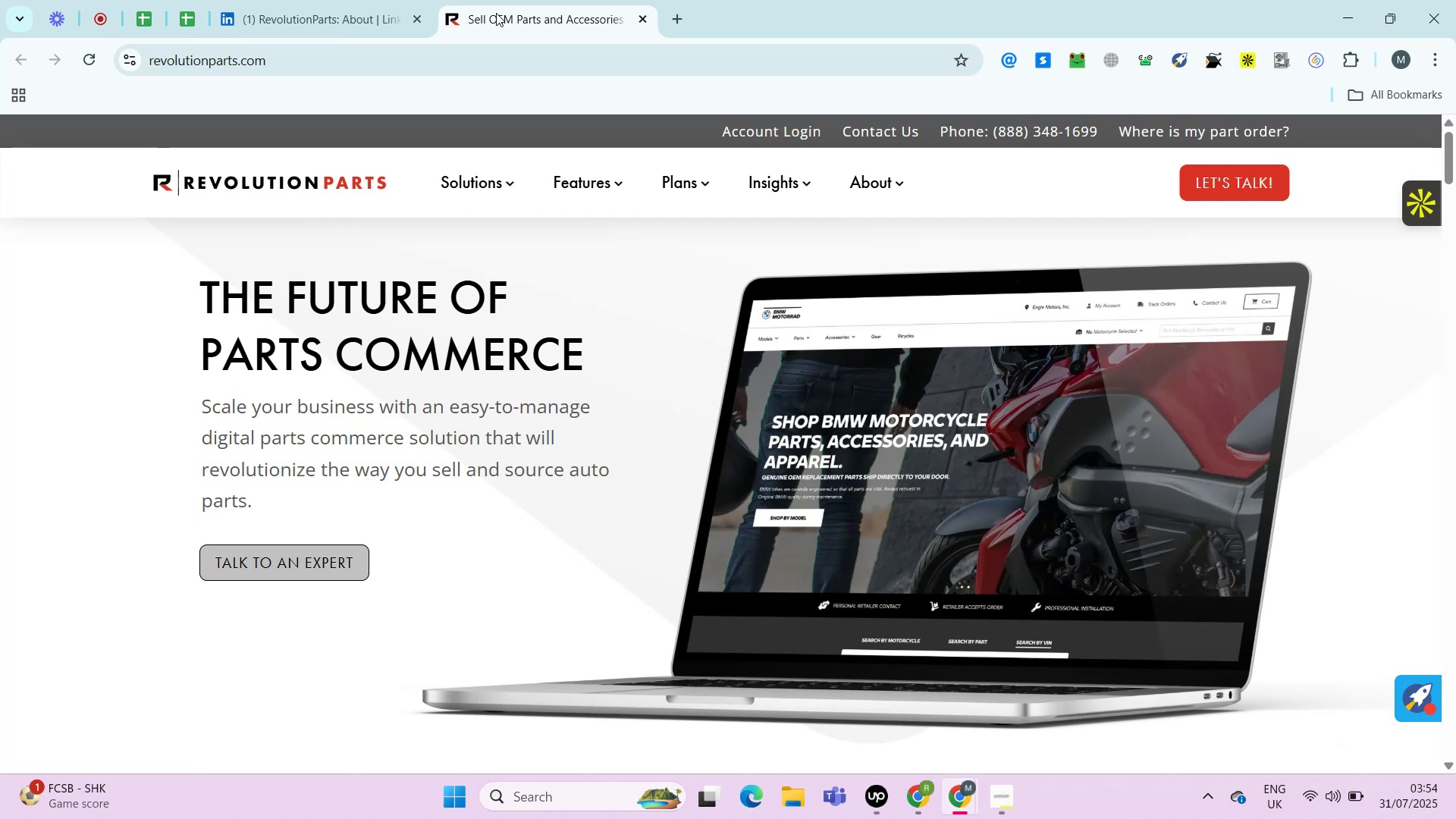 
key(Alt+Control+ControlRight)
 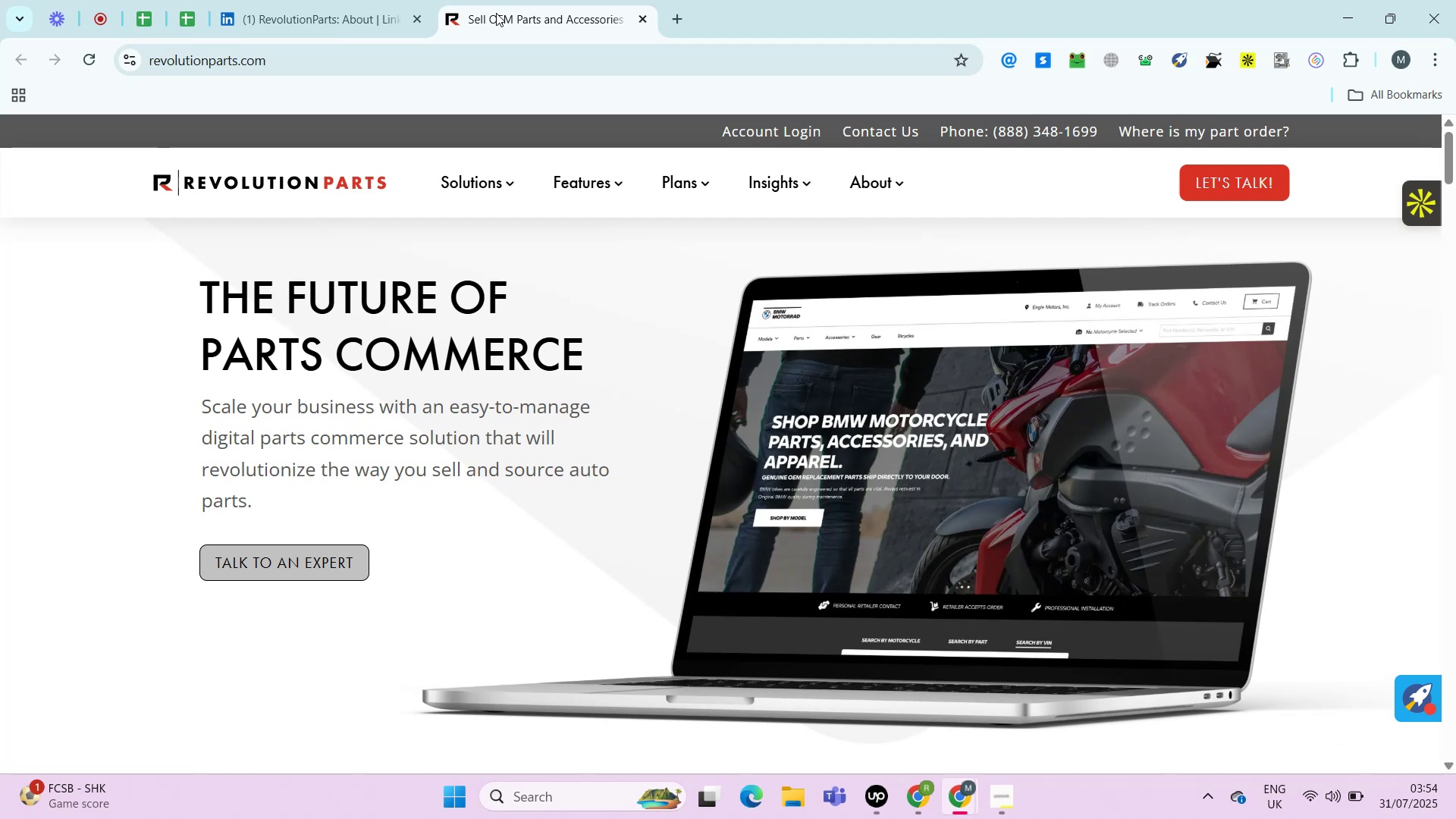 
key(Control+ControlLeft)
 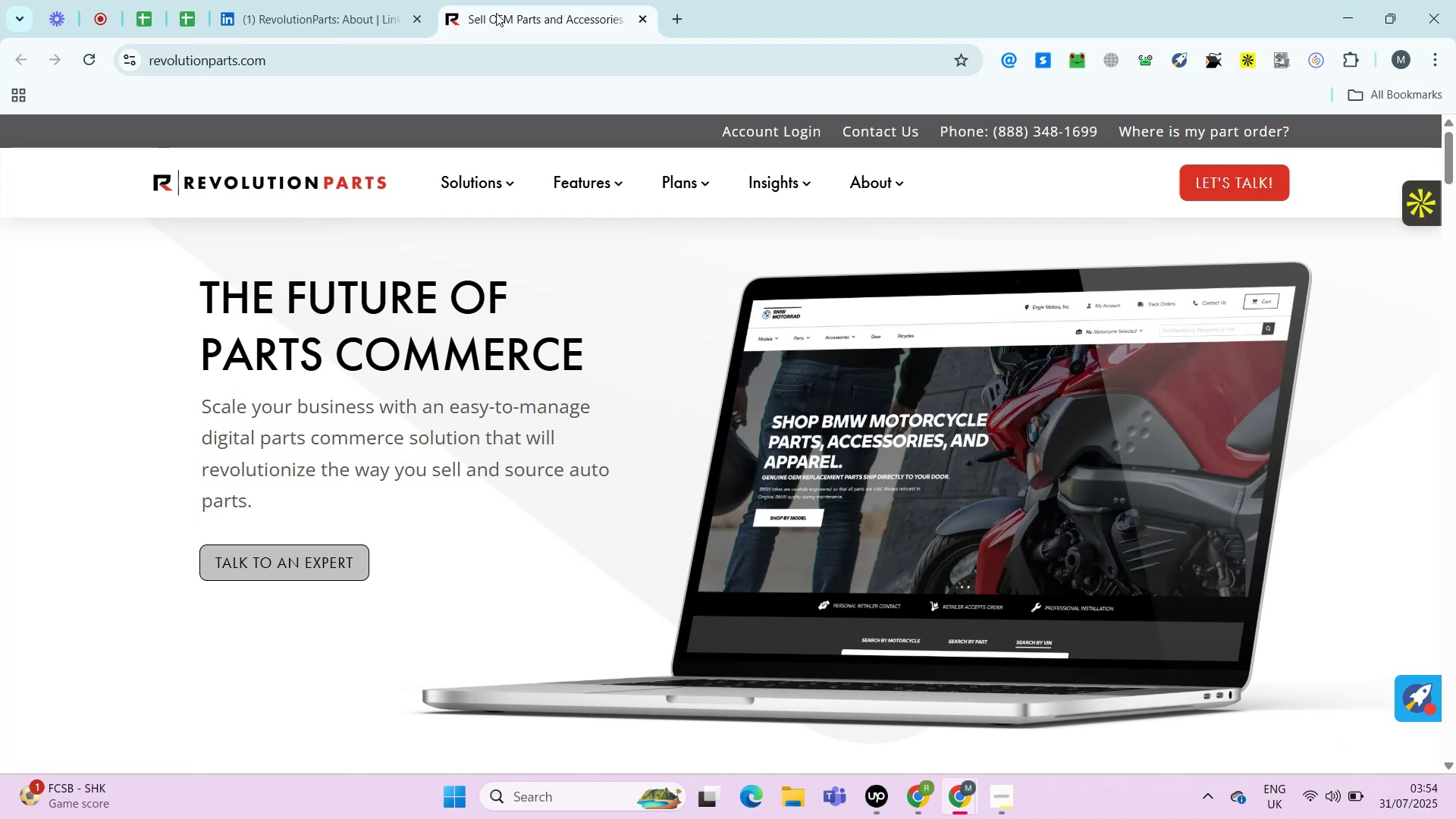 
key(Alt+Control+AltRight)
 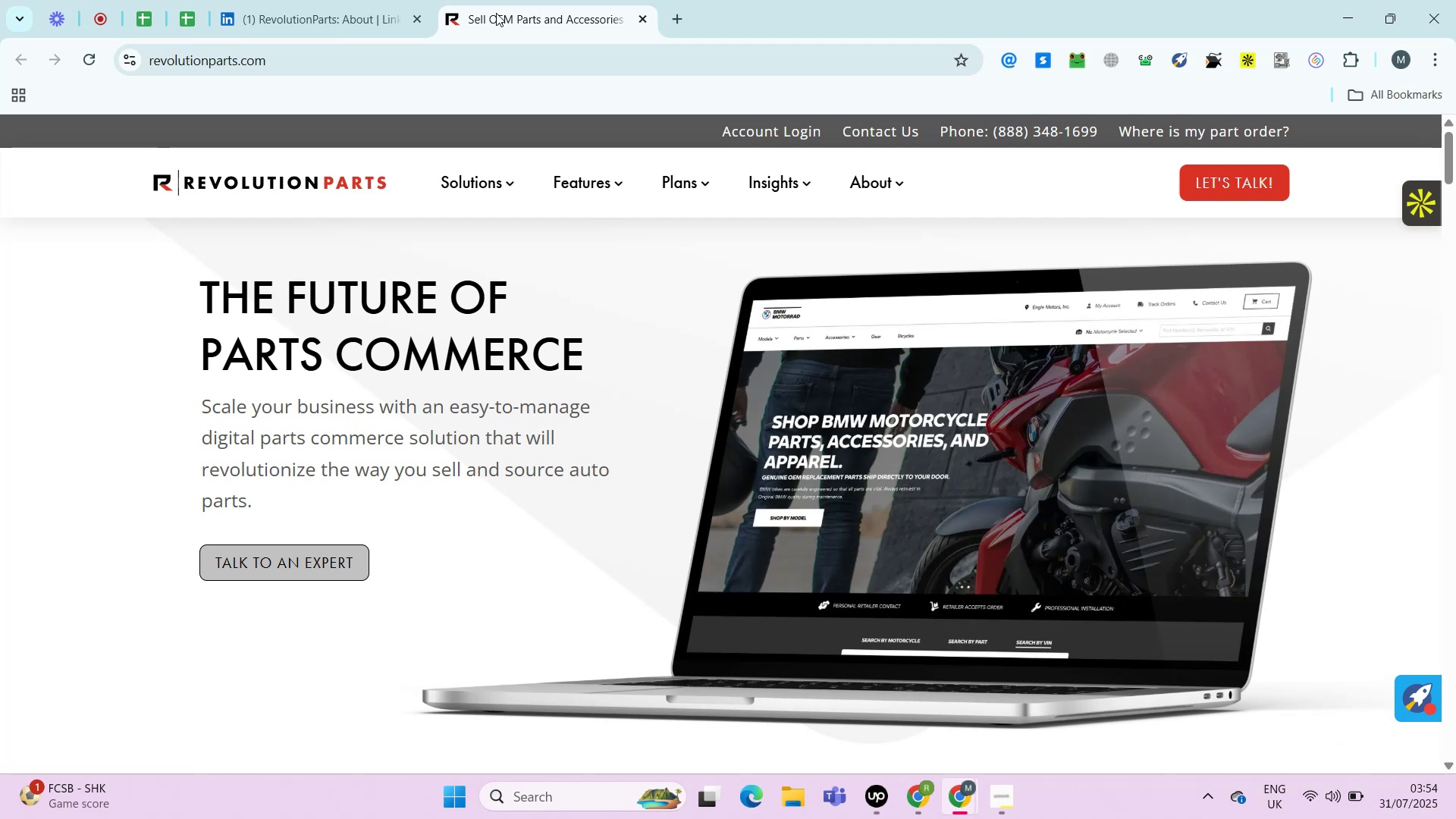 
key(Alt+Control+ControlRight)
 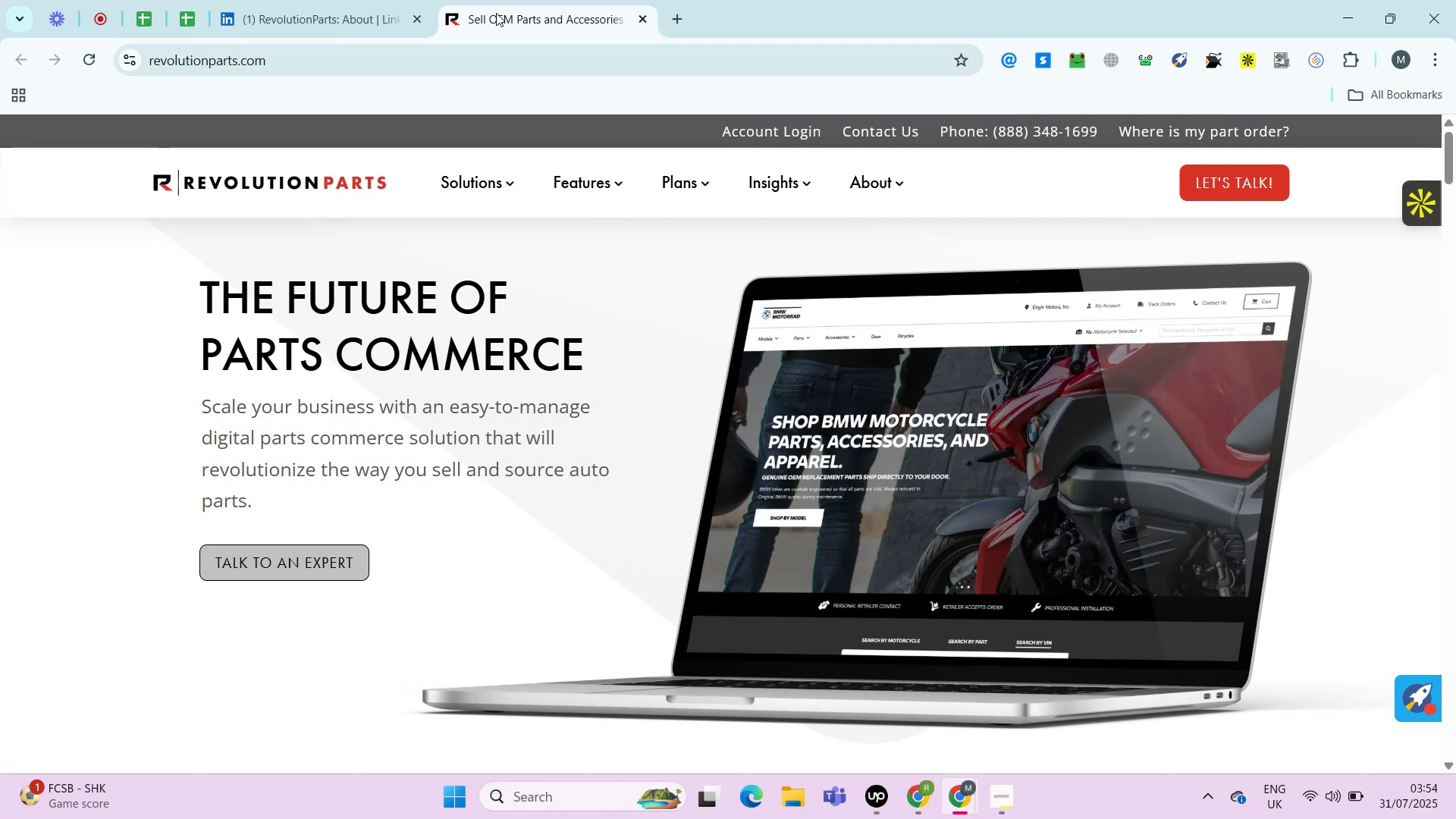 
key(Control+ControlLeft)
 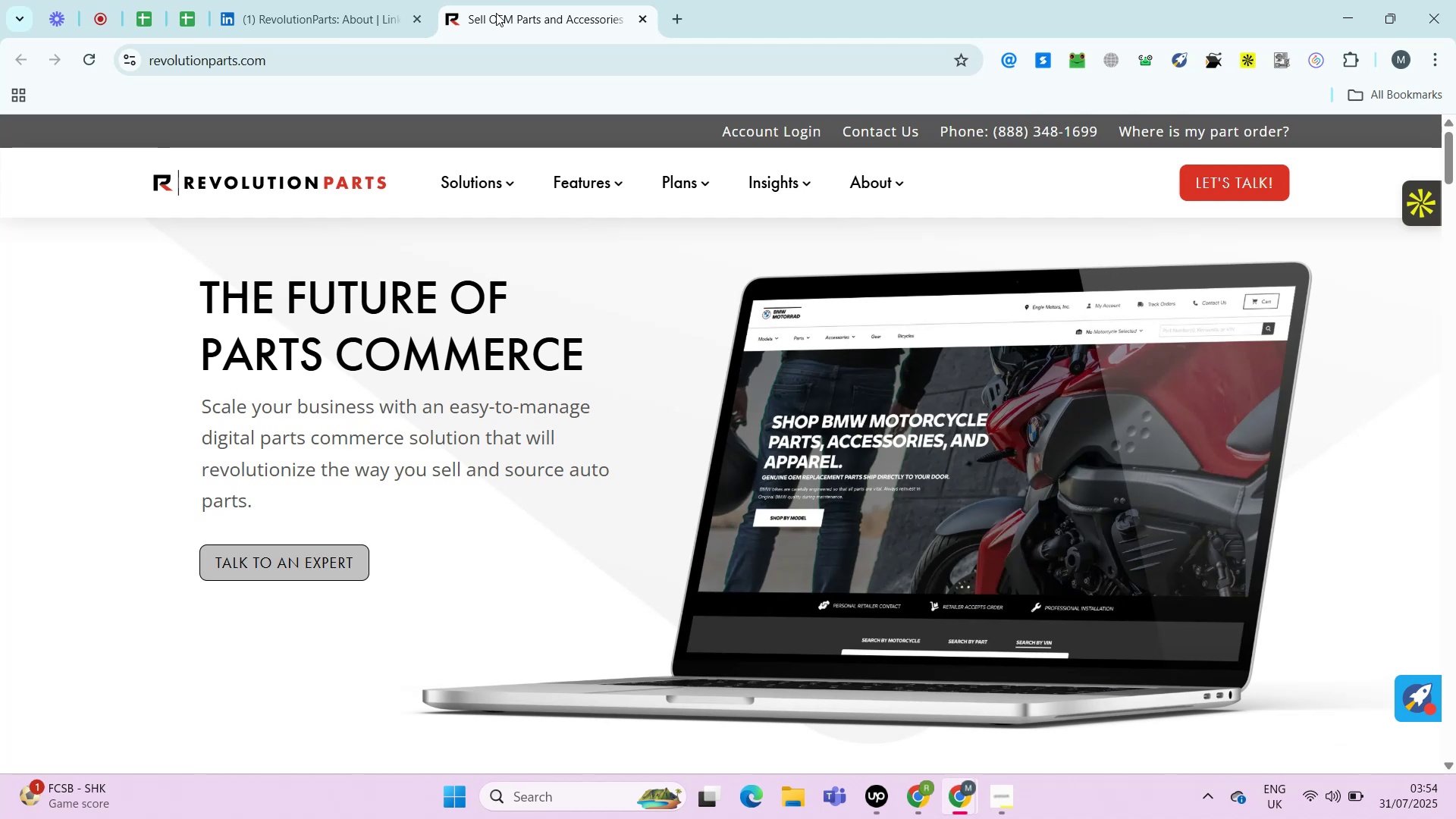 
key(Alt+Control+AltRight)
 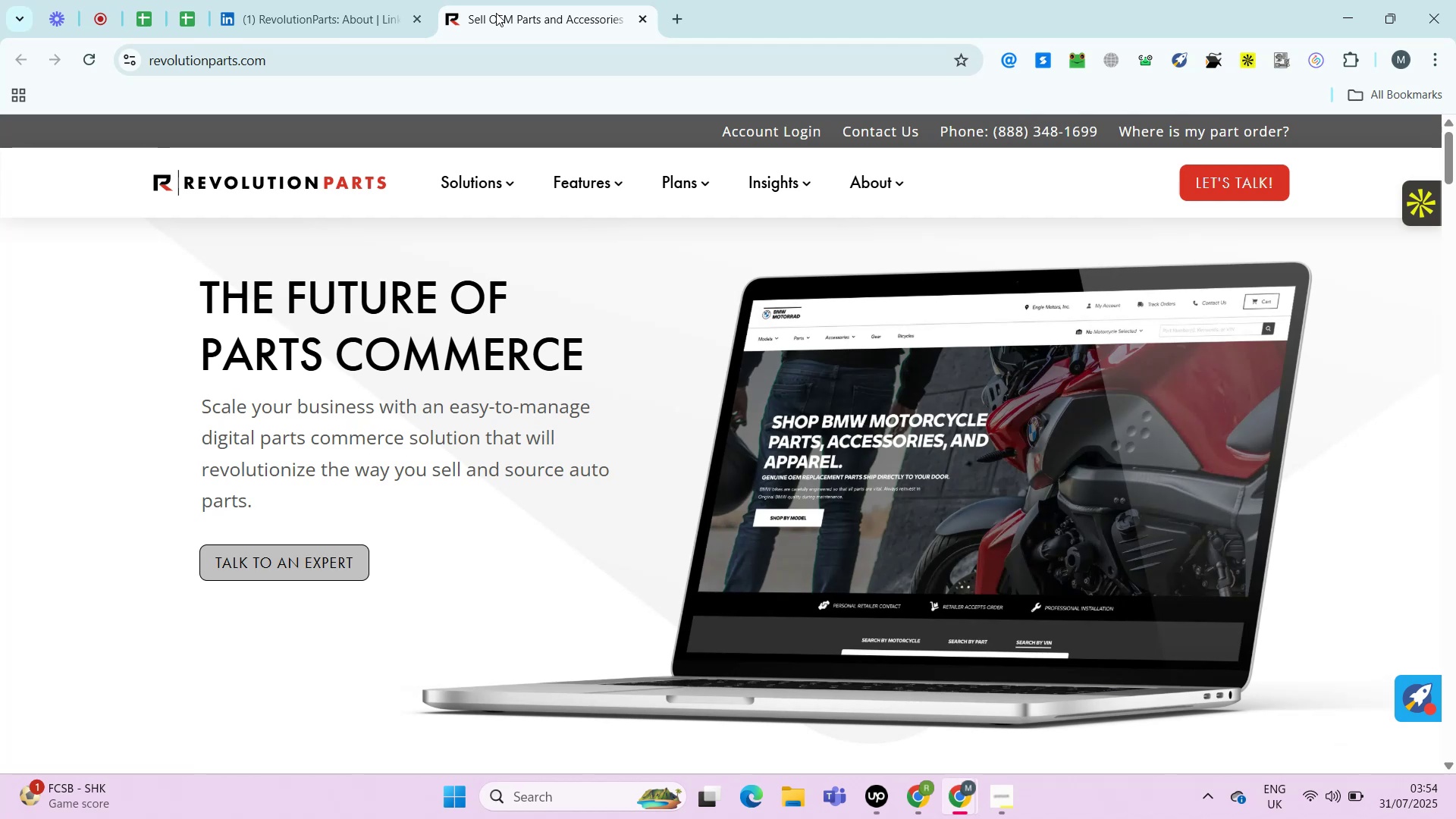 
key(Alt+Control+ControlRight)
 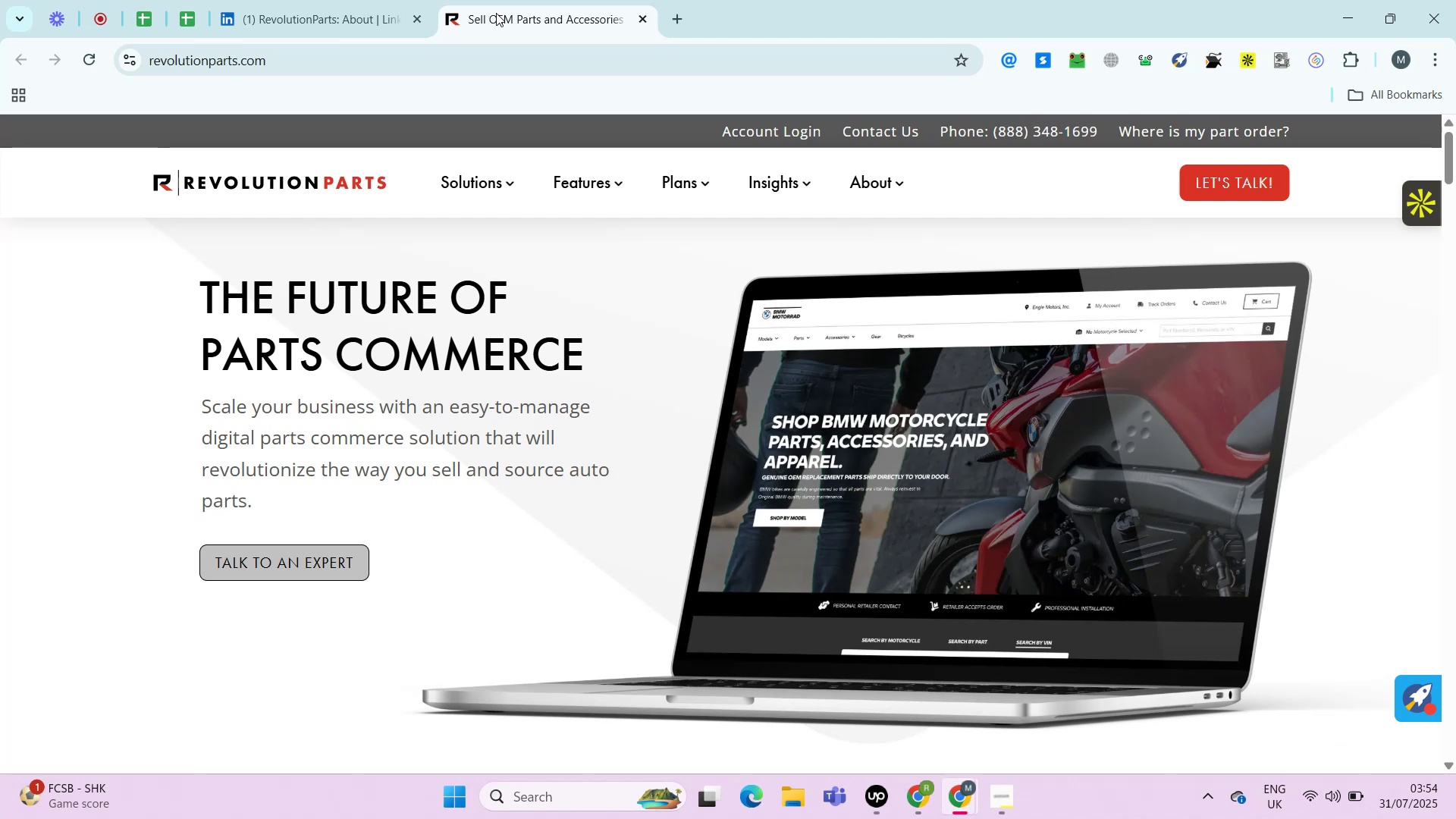 
key(Control+ControlLeft)
 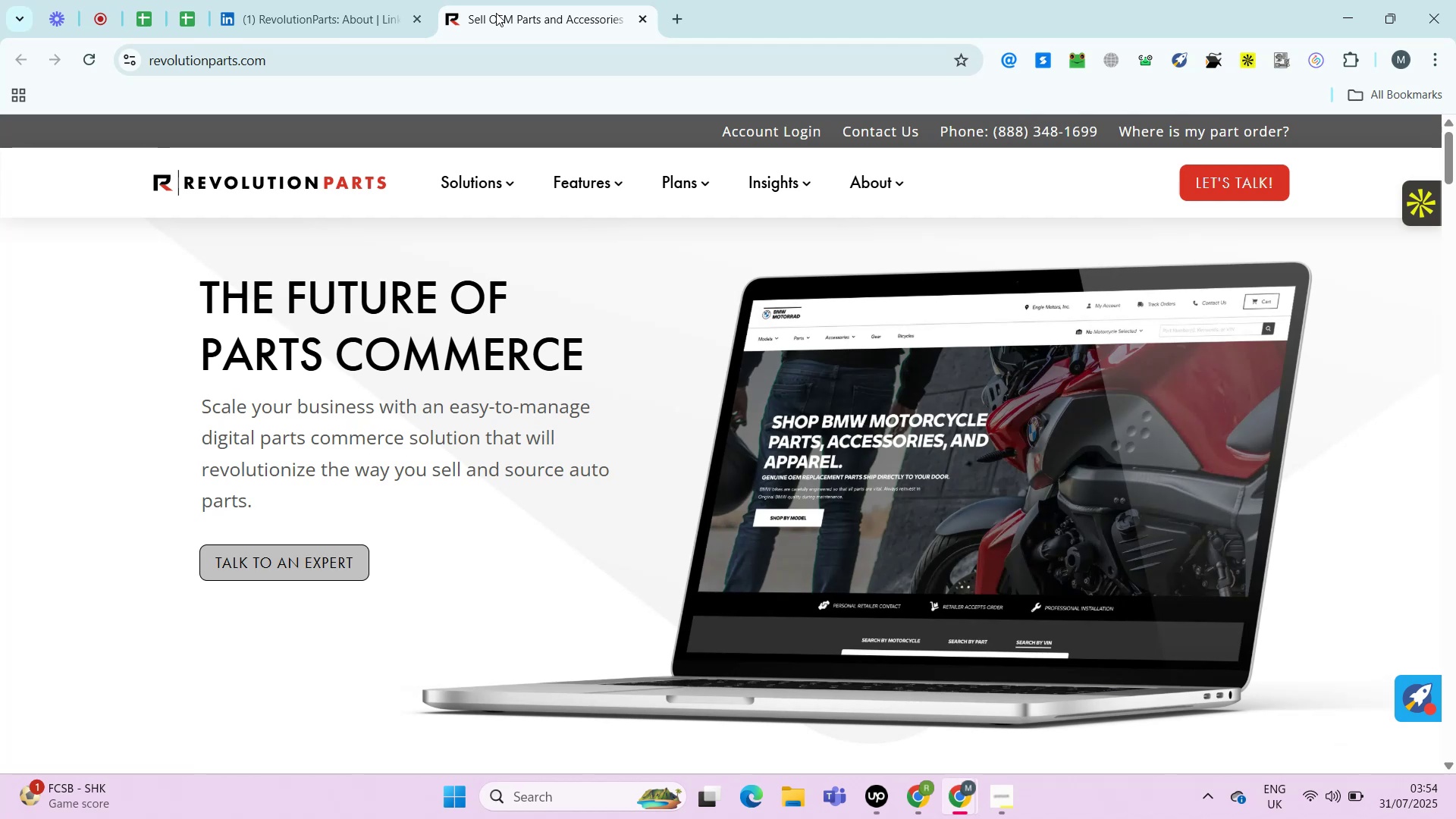 
key(Alt+Control+AltRight)
 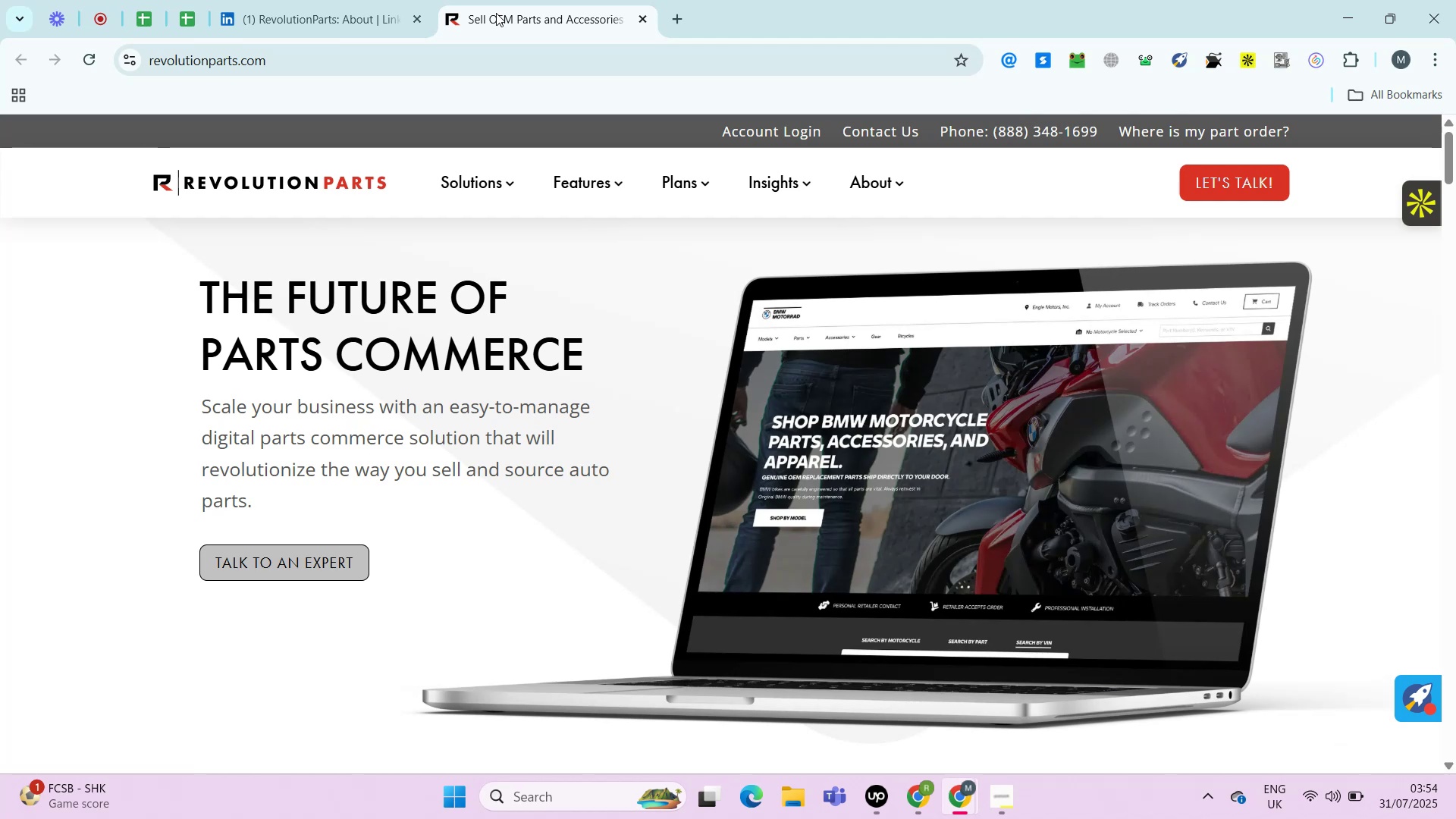 
key(Alt+Control+ControlRight)
 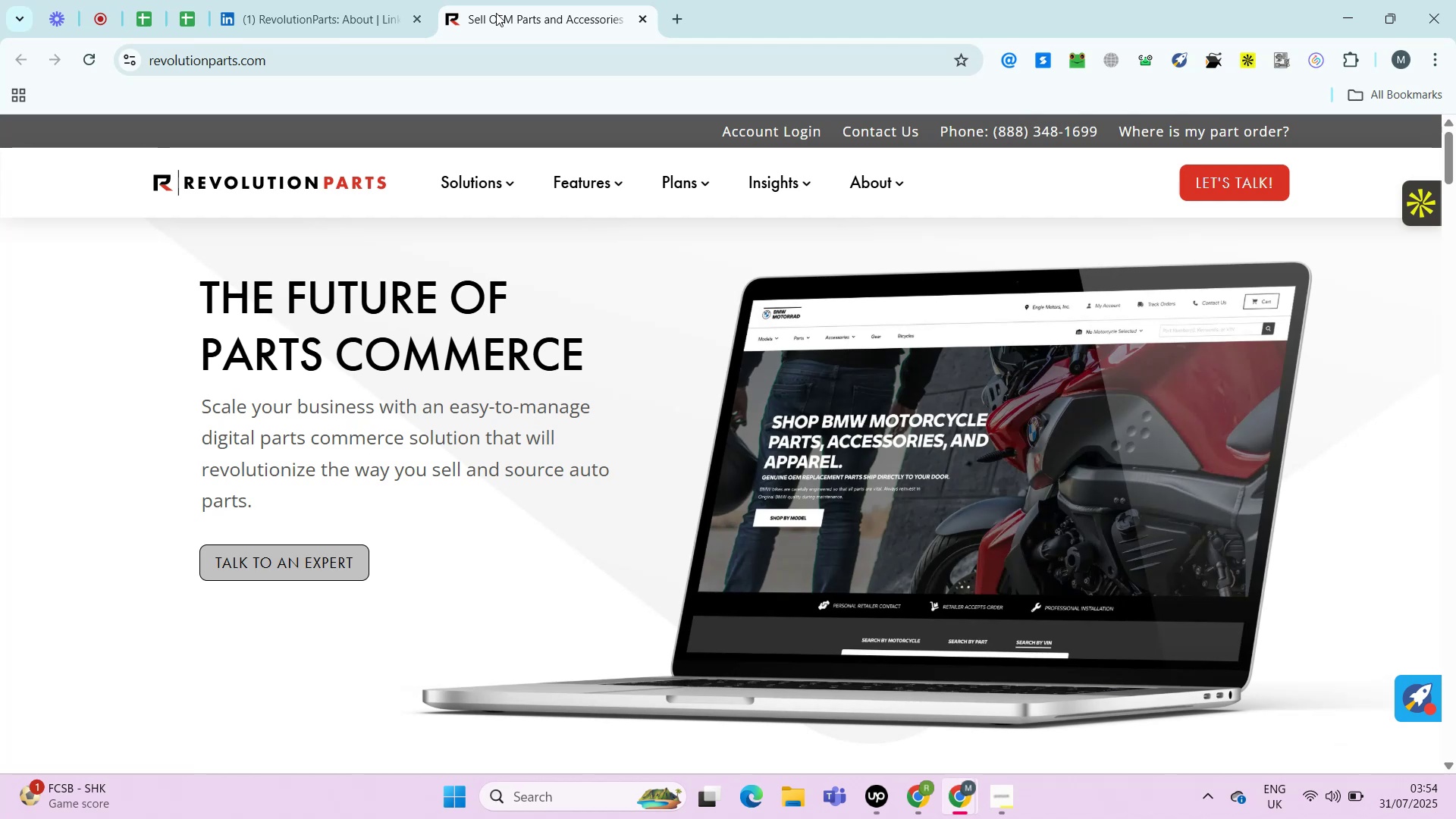 
key(Control+ControlLeft)
 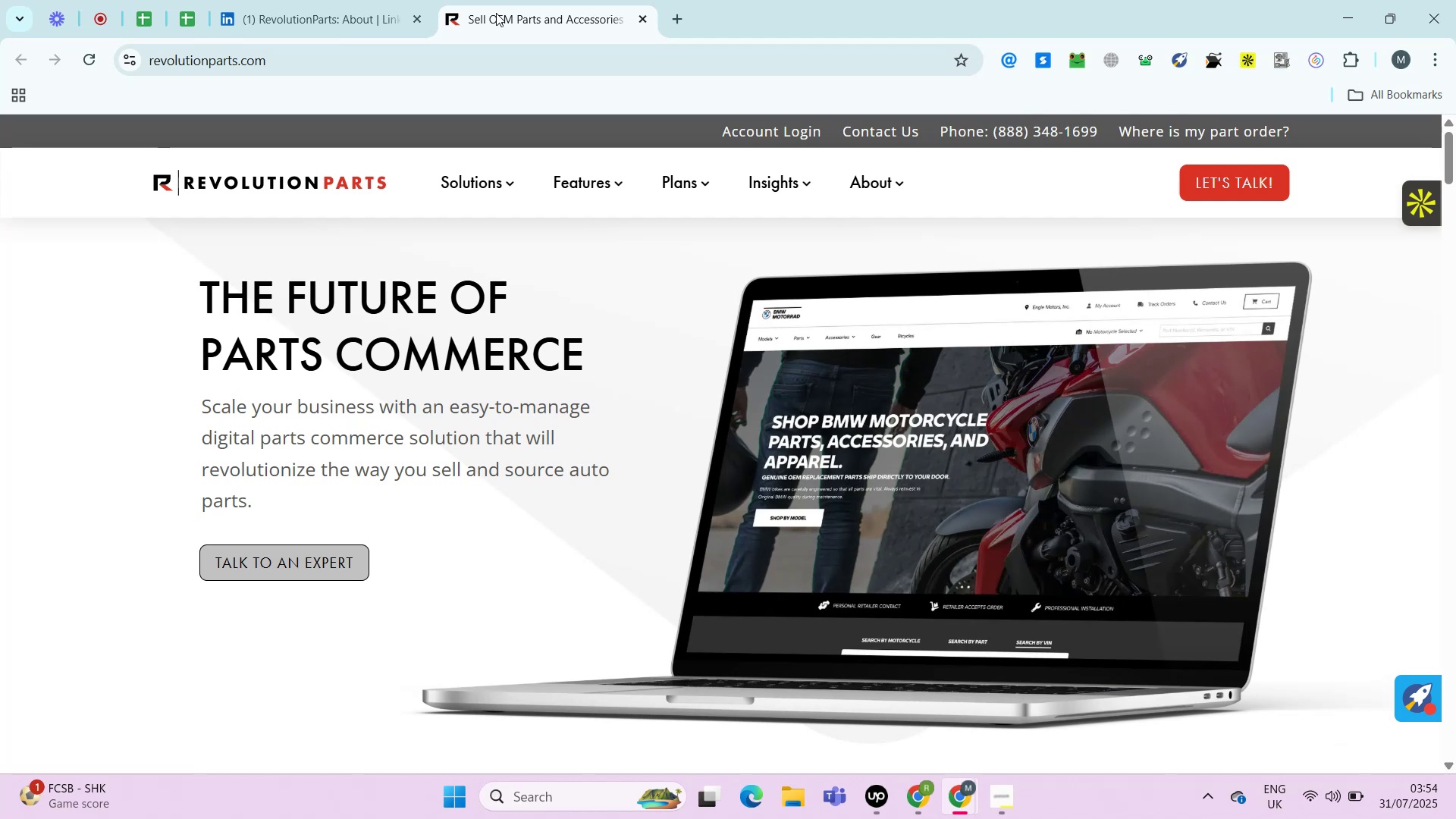 
key(Alt+Control+AltRight)
 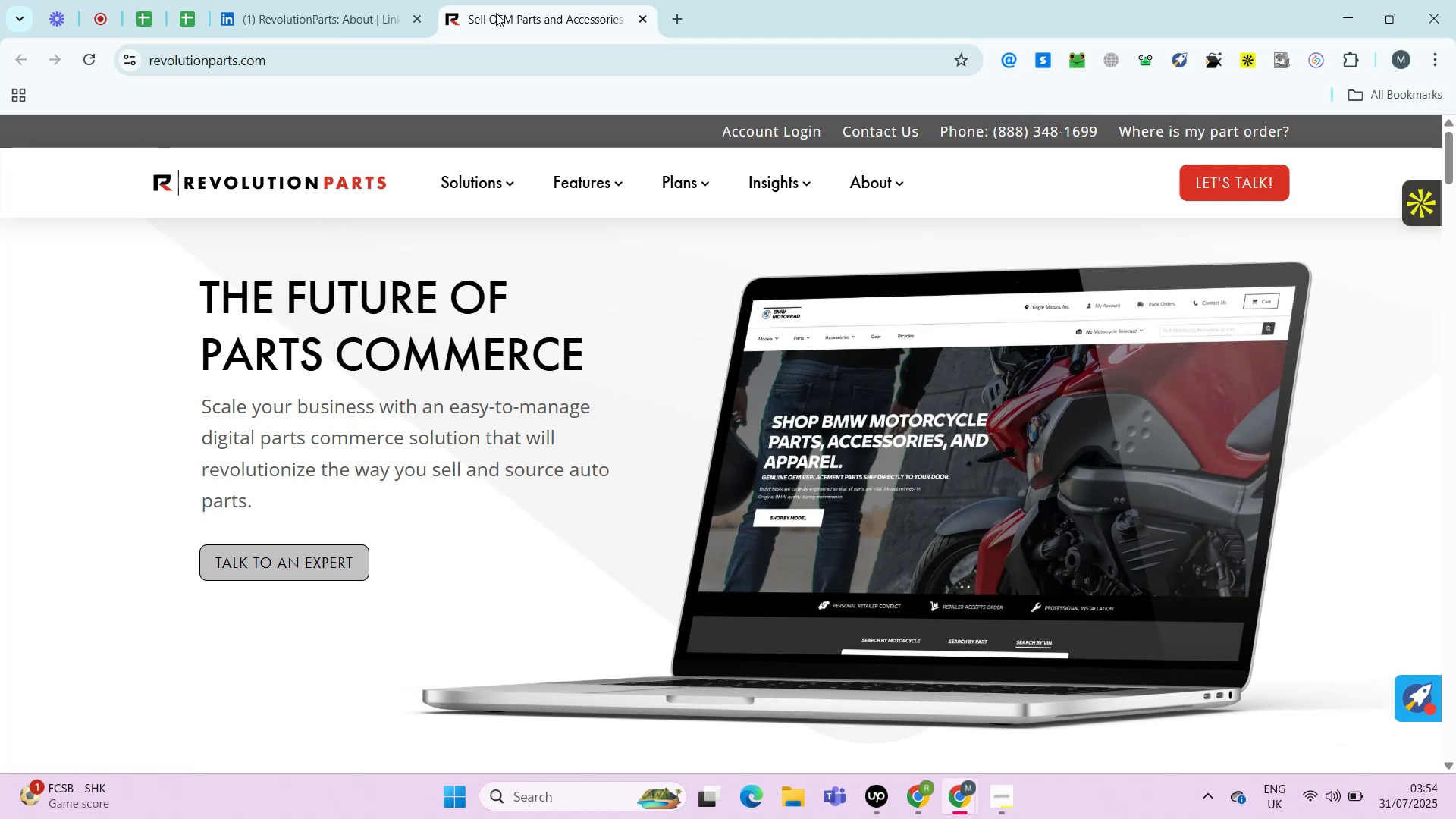 
key(Alt+Control+ControlRight)
 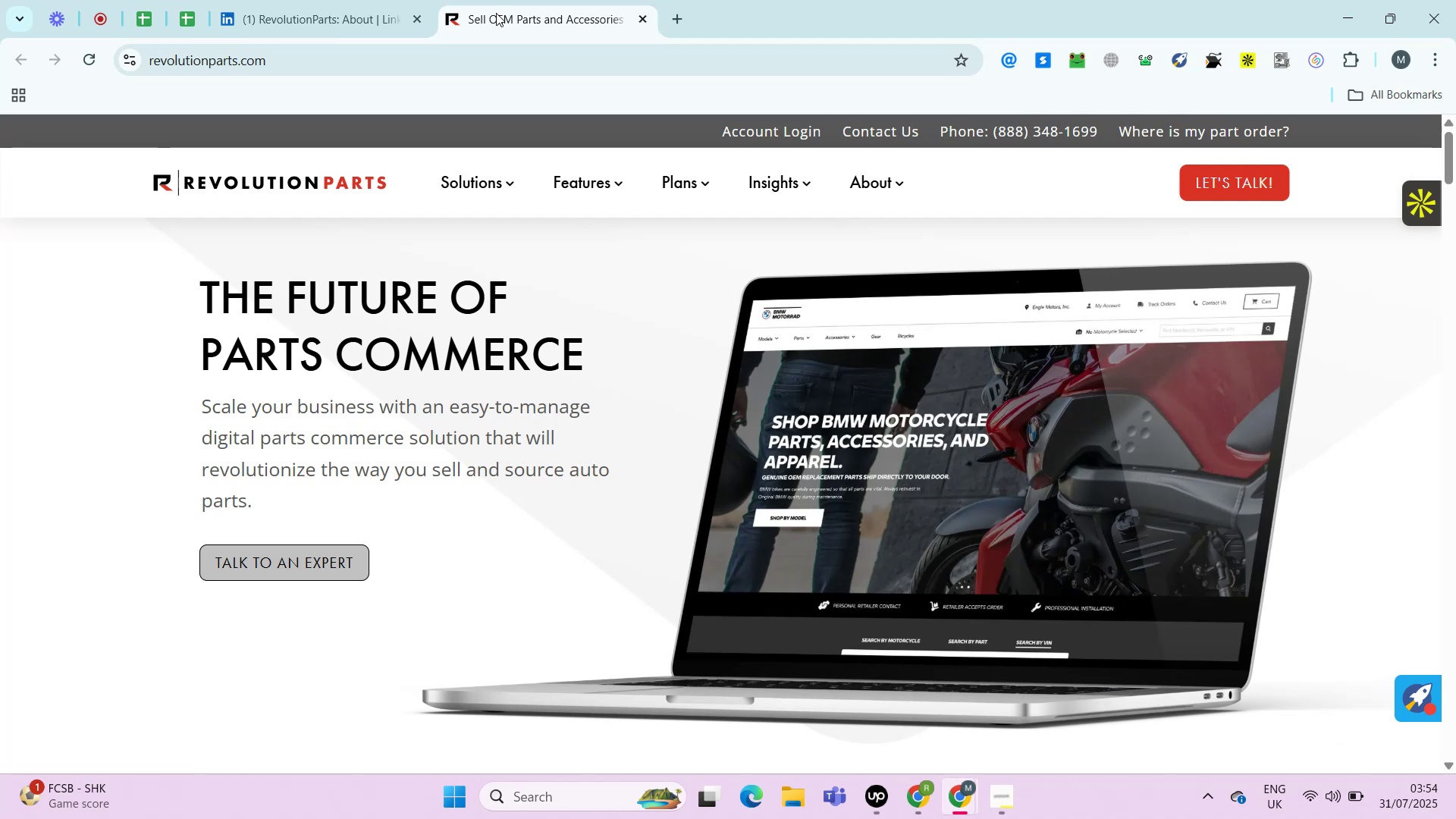 
key(Control+ControlLeft)
 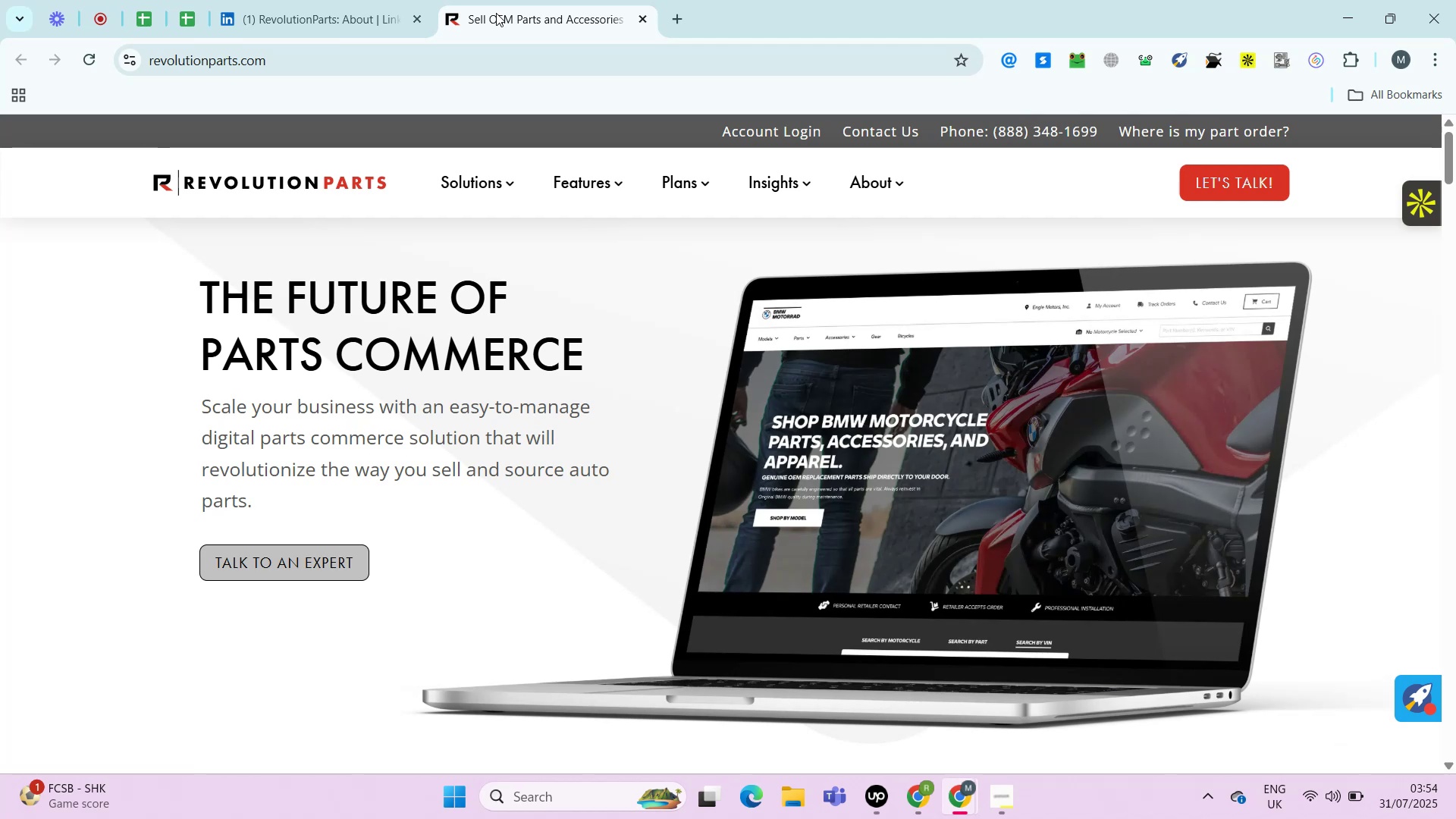 
key(Alt+Control+AltRight)
 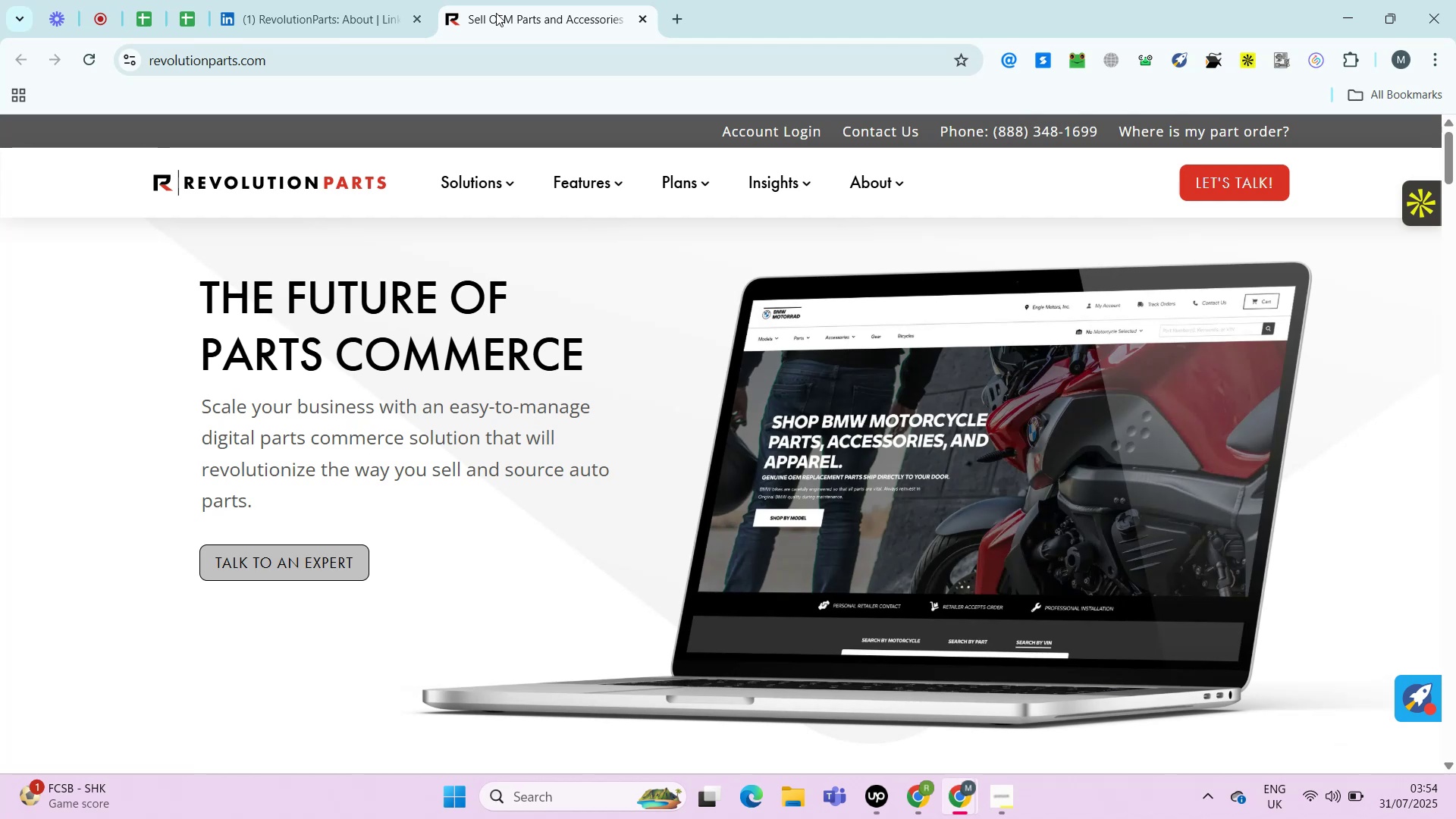 
key(Alt+Control+ControlRight)
 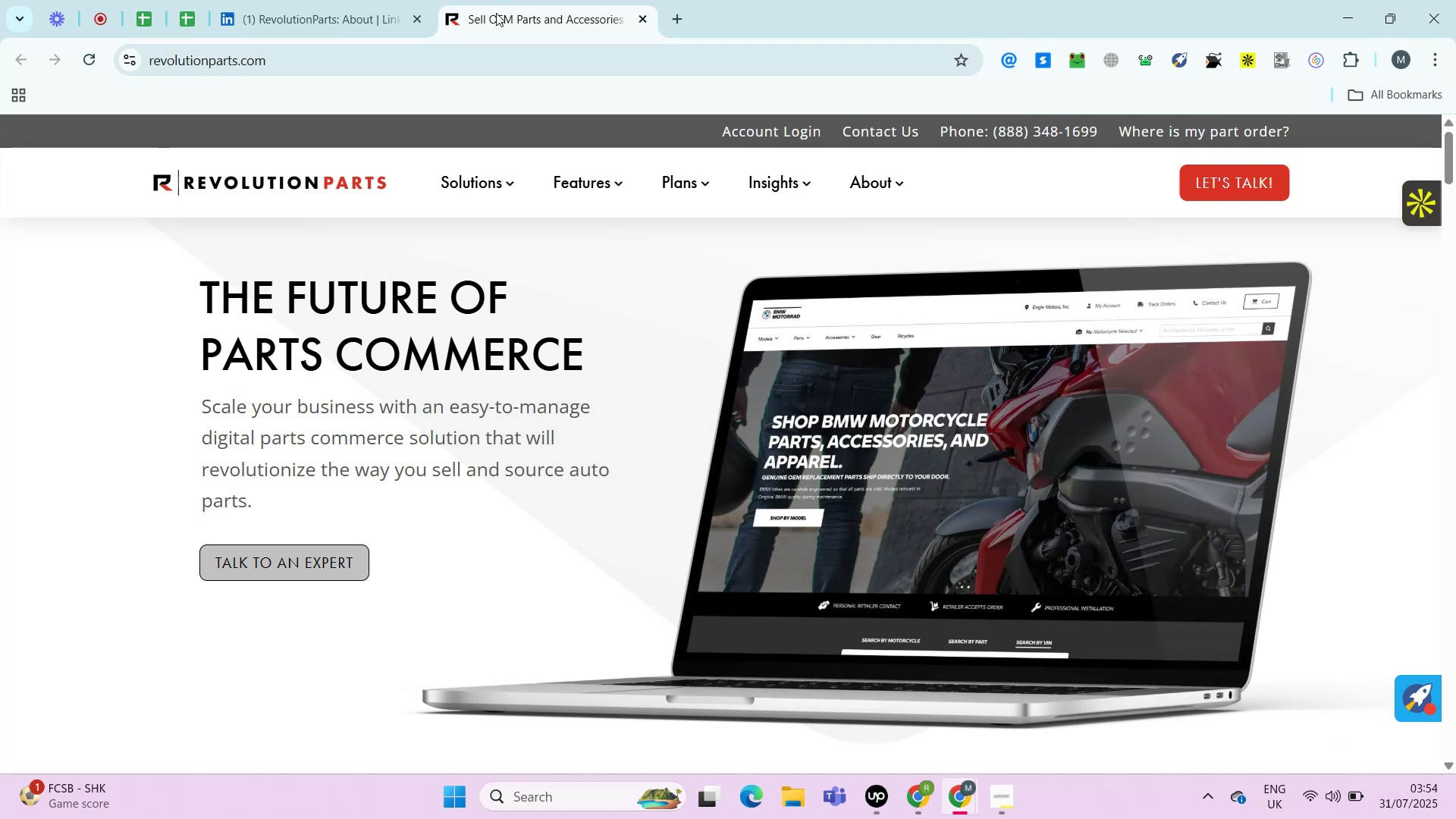 
key(Control+ControlLeft)
 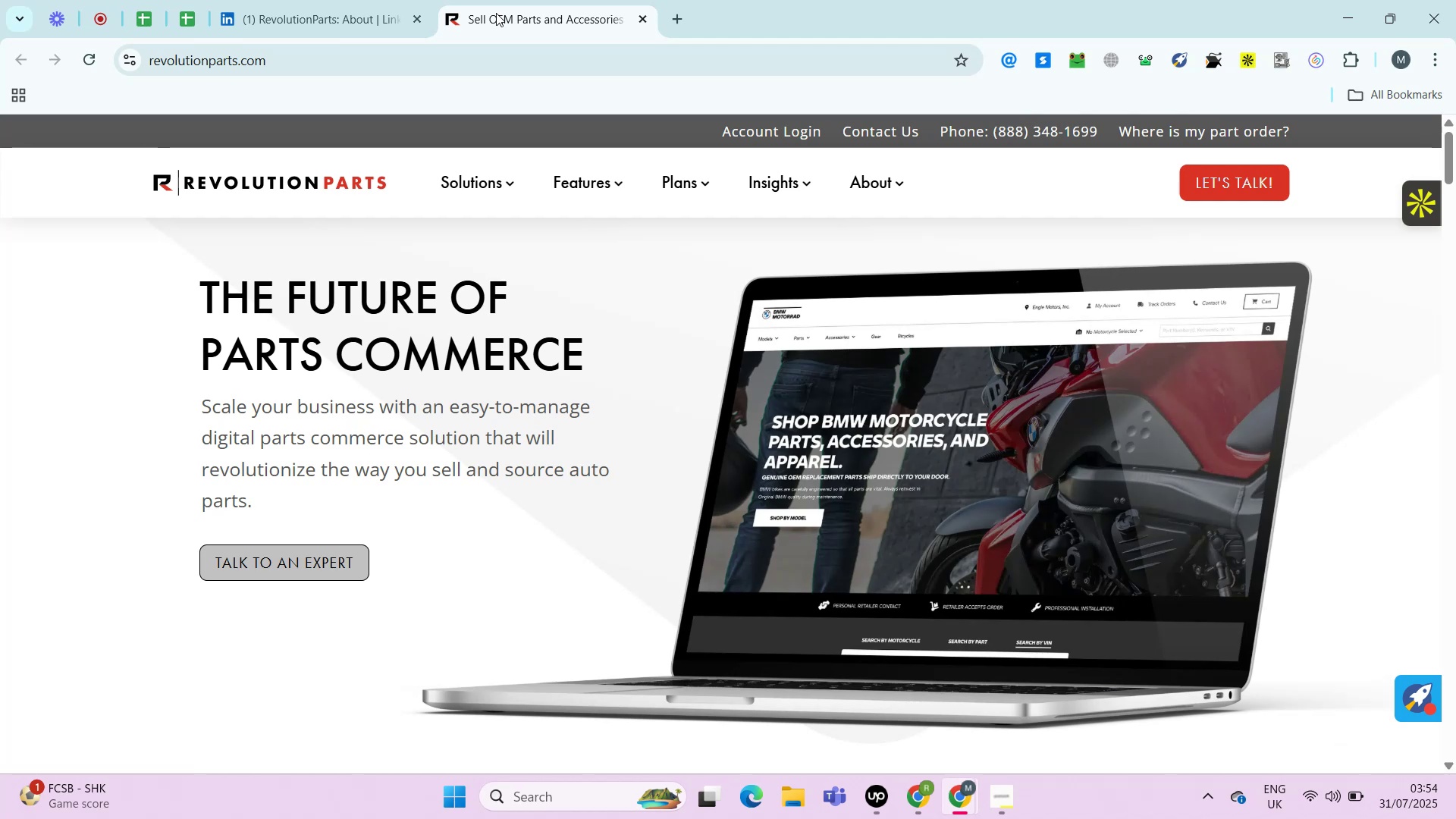 
key(Alt+Control+AltRight)
 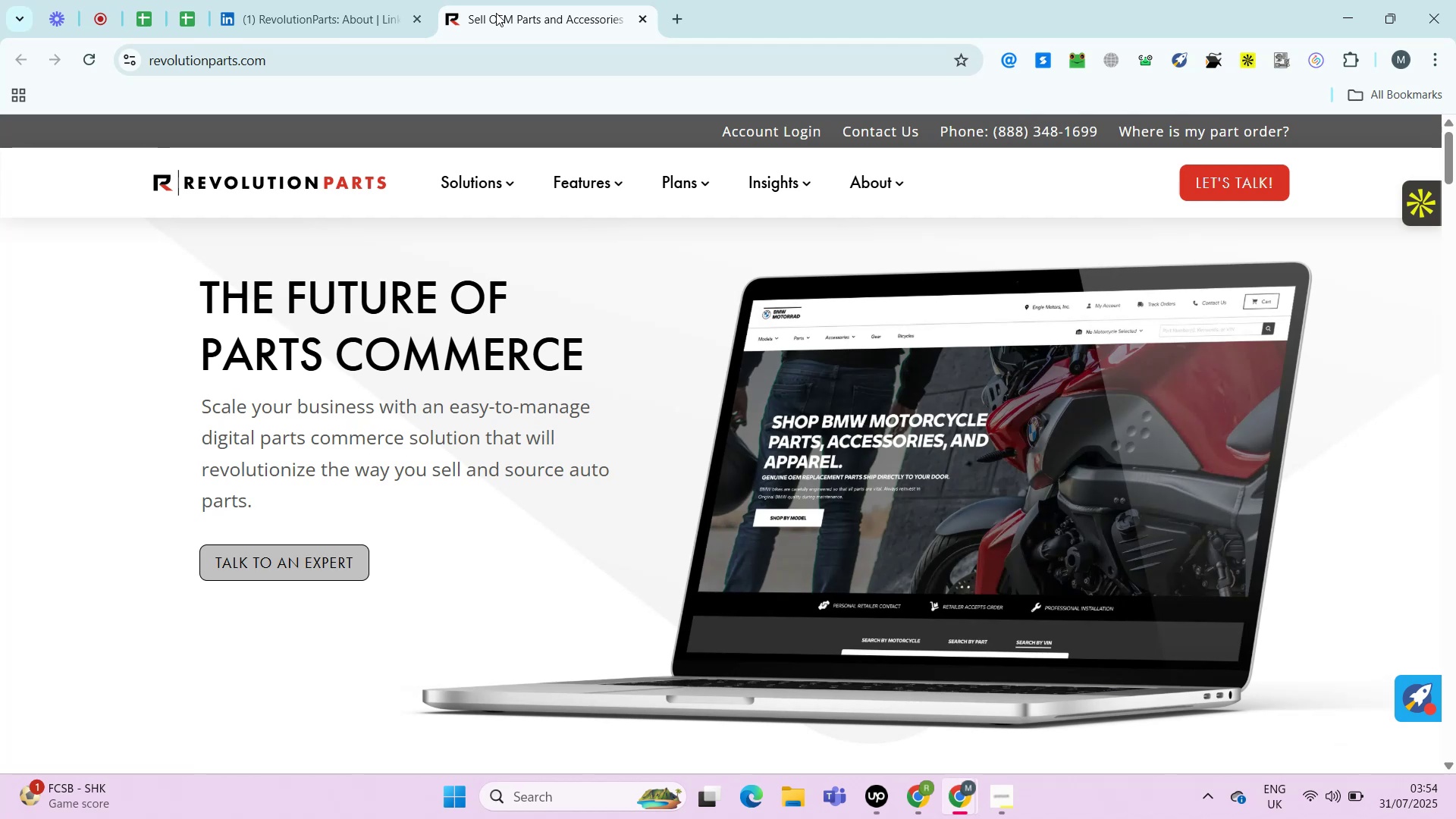 
key(Alt+Control+ControlRight)
 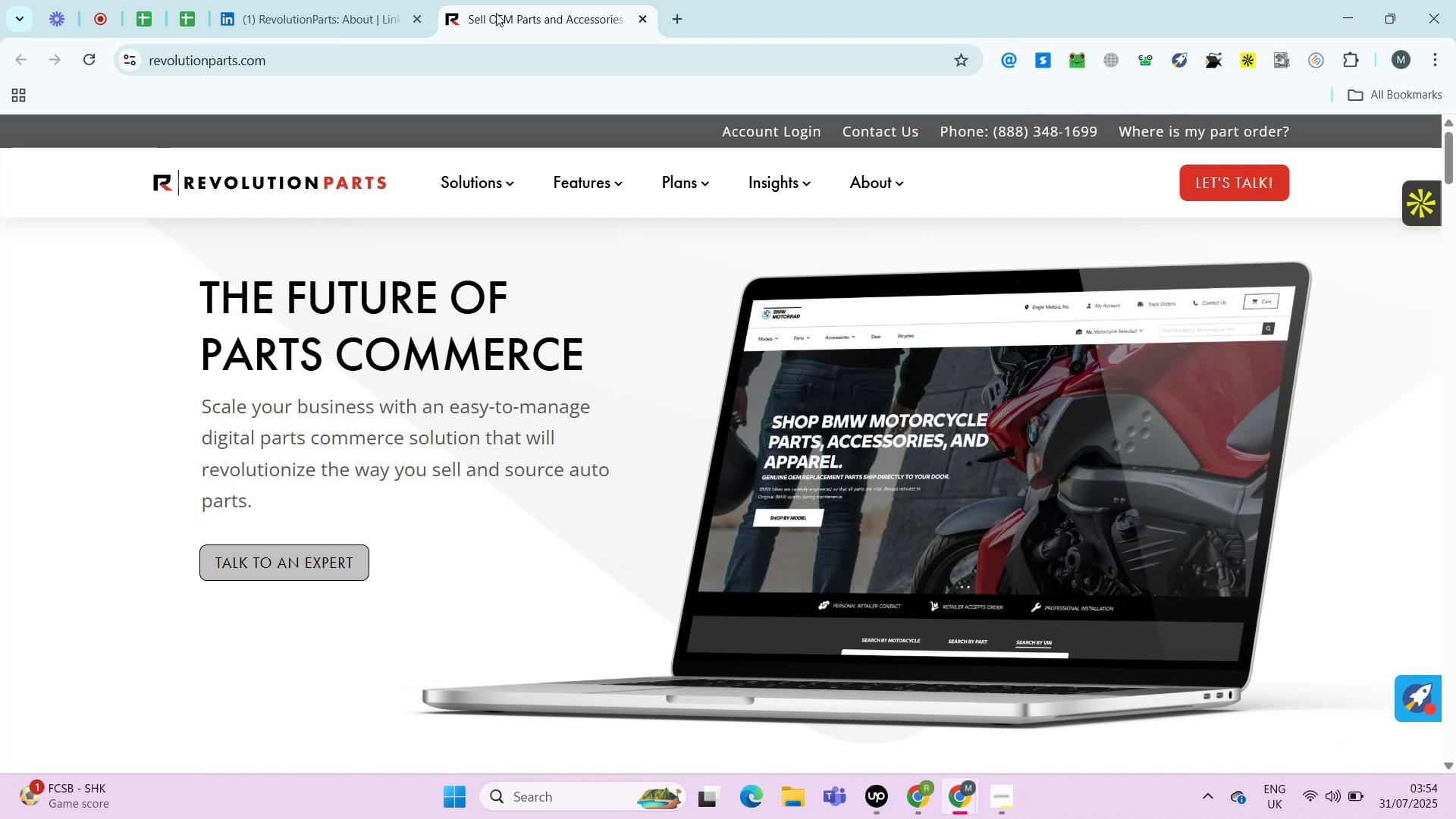 
key(Control+ControlLeft)
 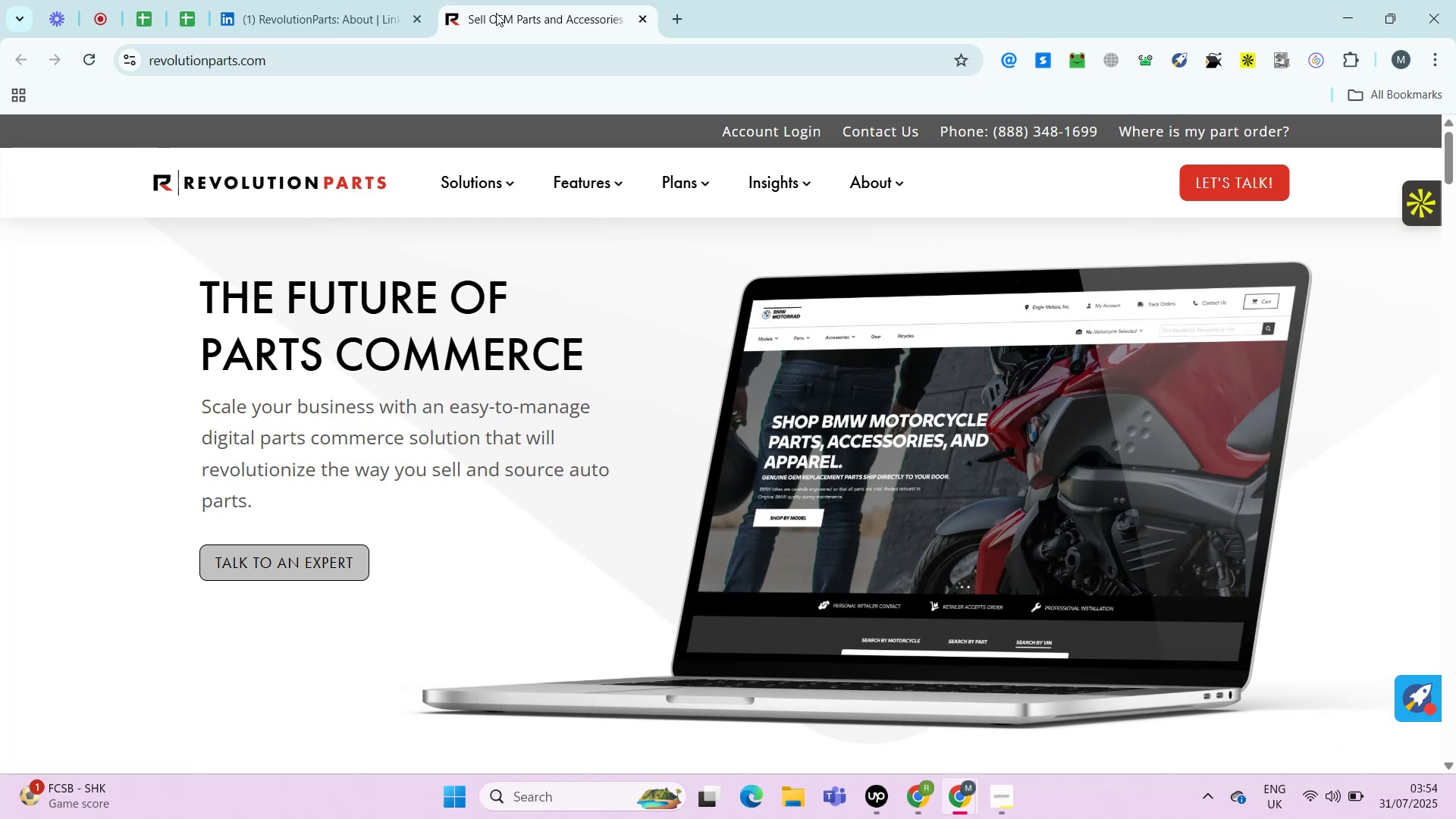 
key(Alt+Control+AltRight)
 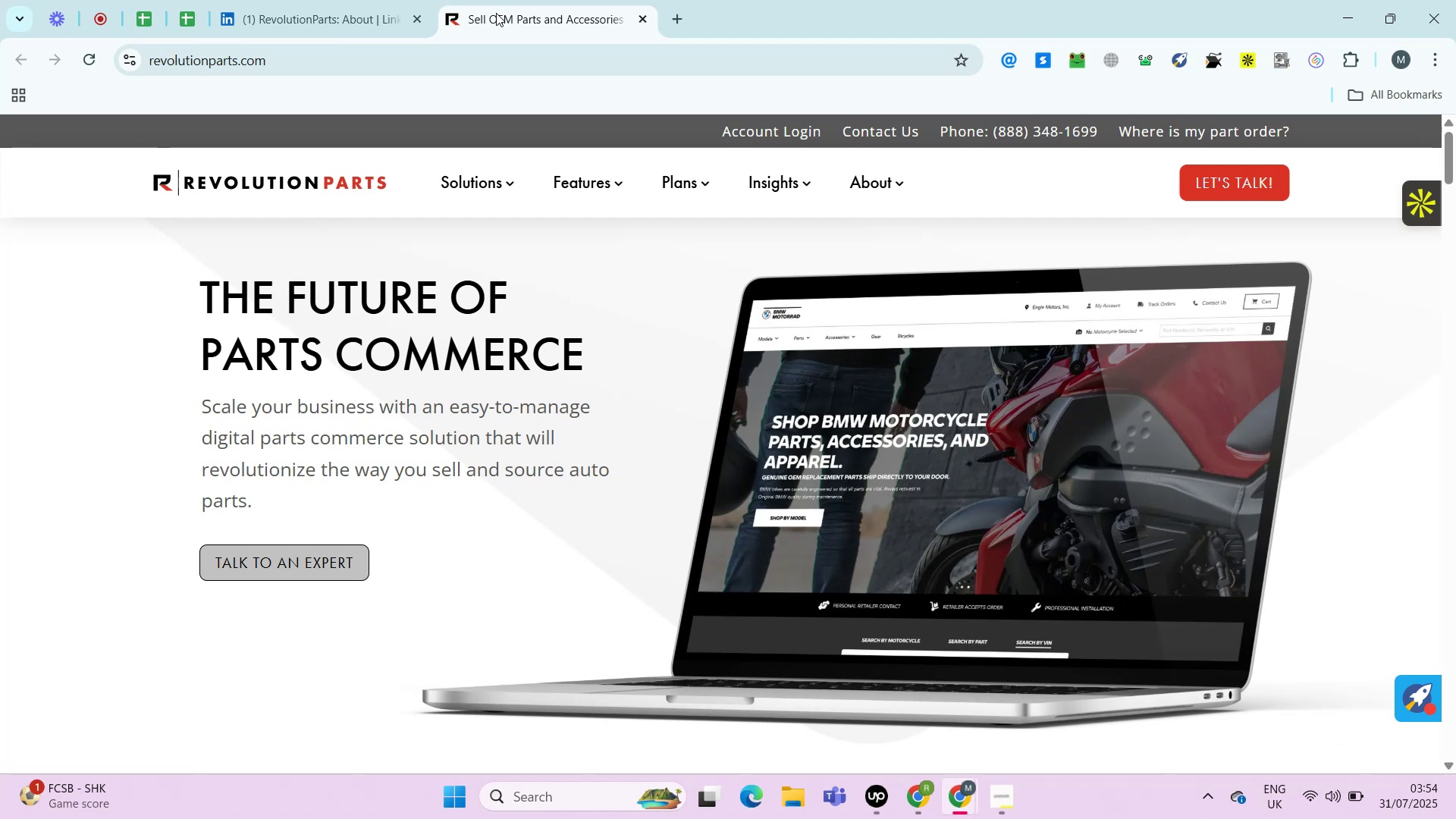 
key(Alt+Control+ControlRight)
 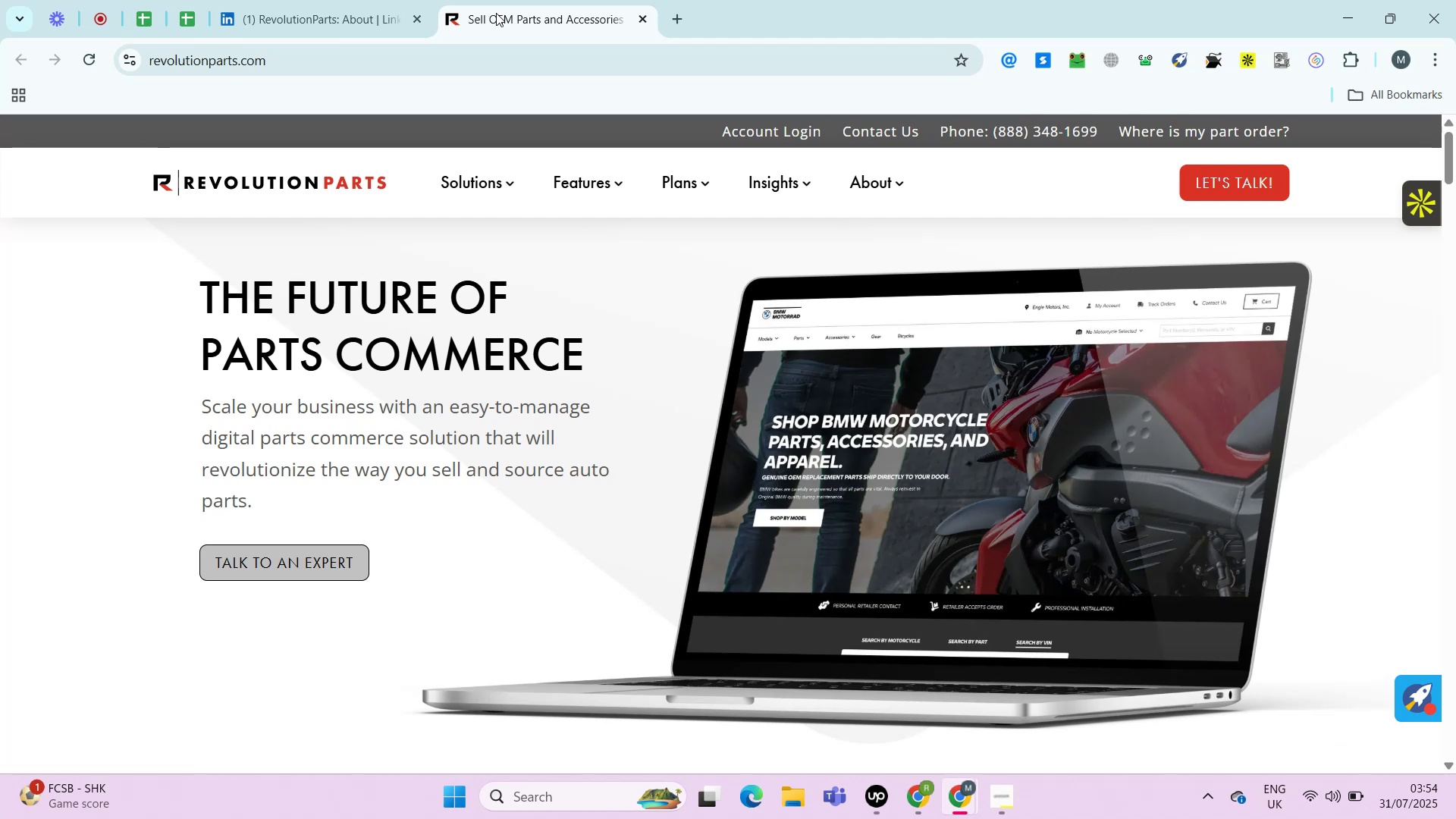 
key(Control+ControlLeft)
 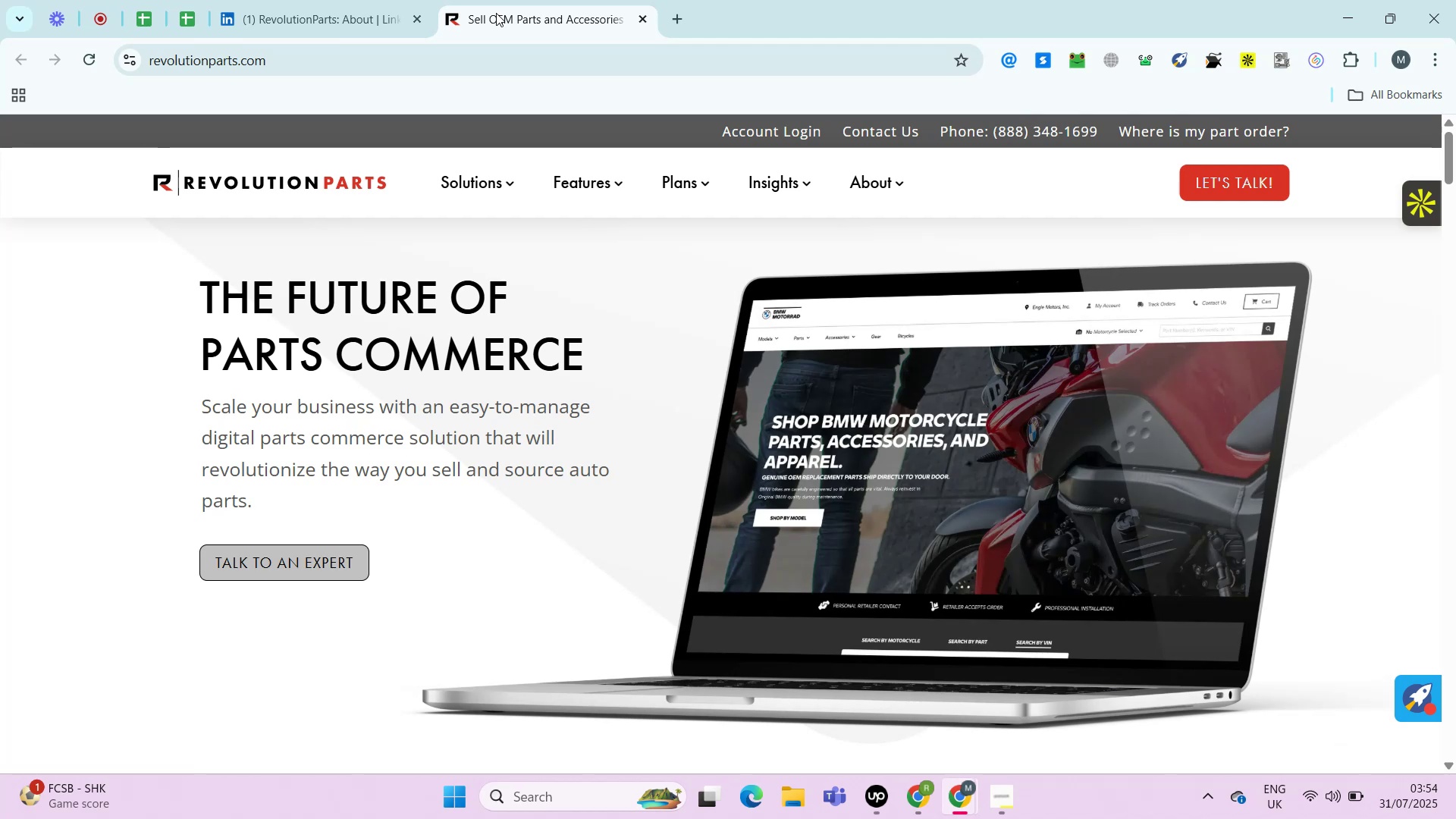 
key(Alt+Control+AltRight)
 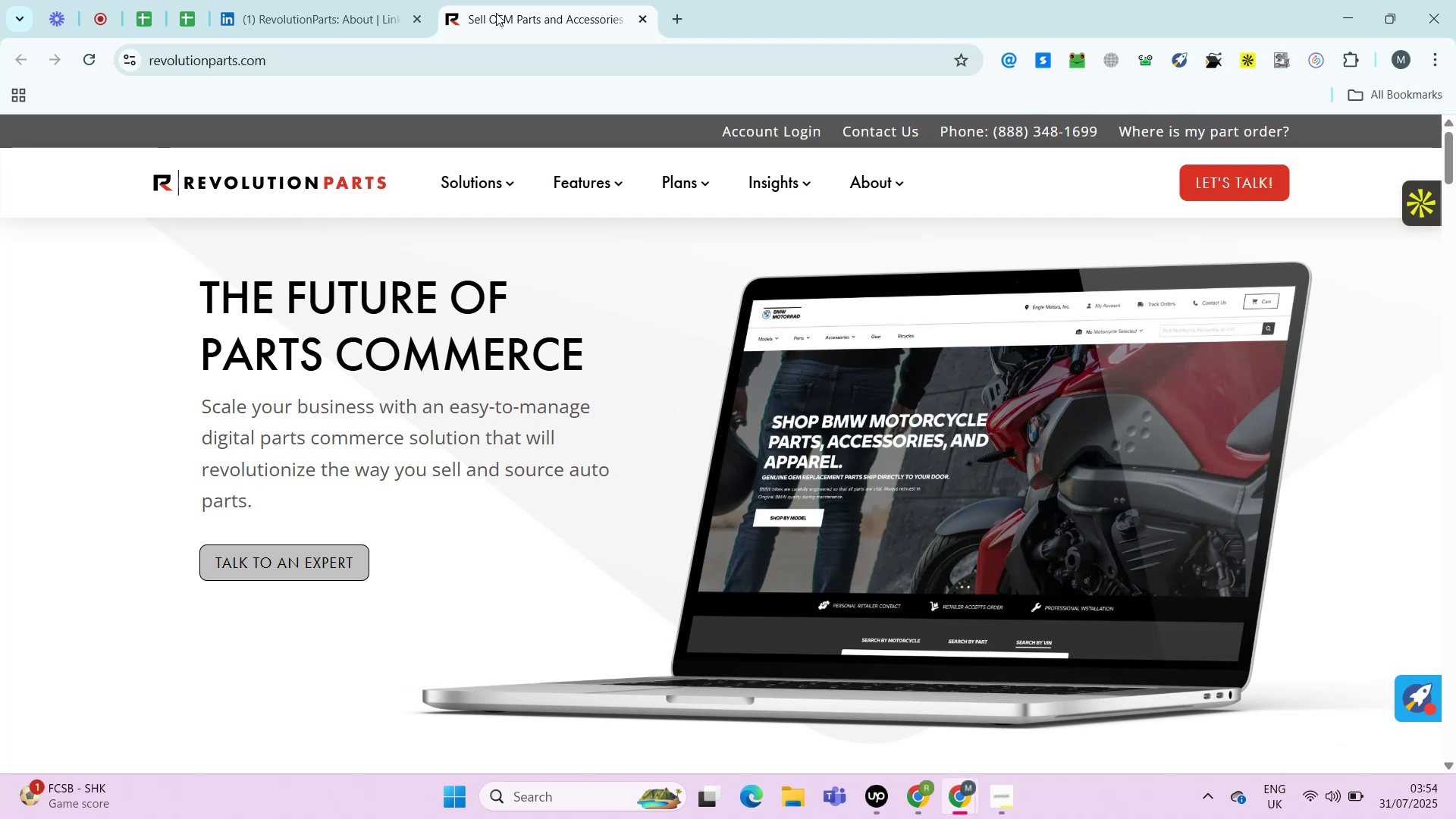 
key(Alt+Control+ControlRight)
 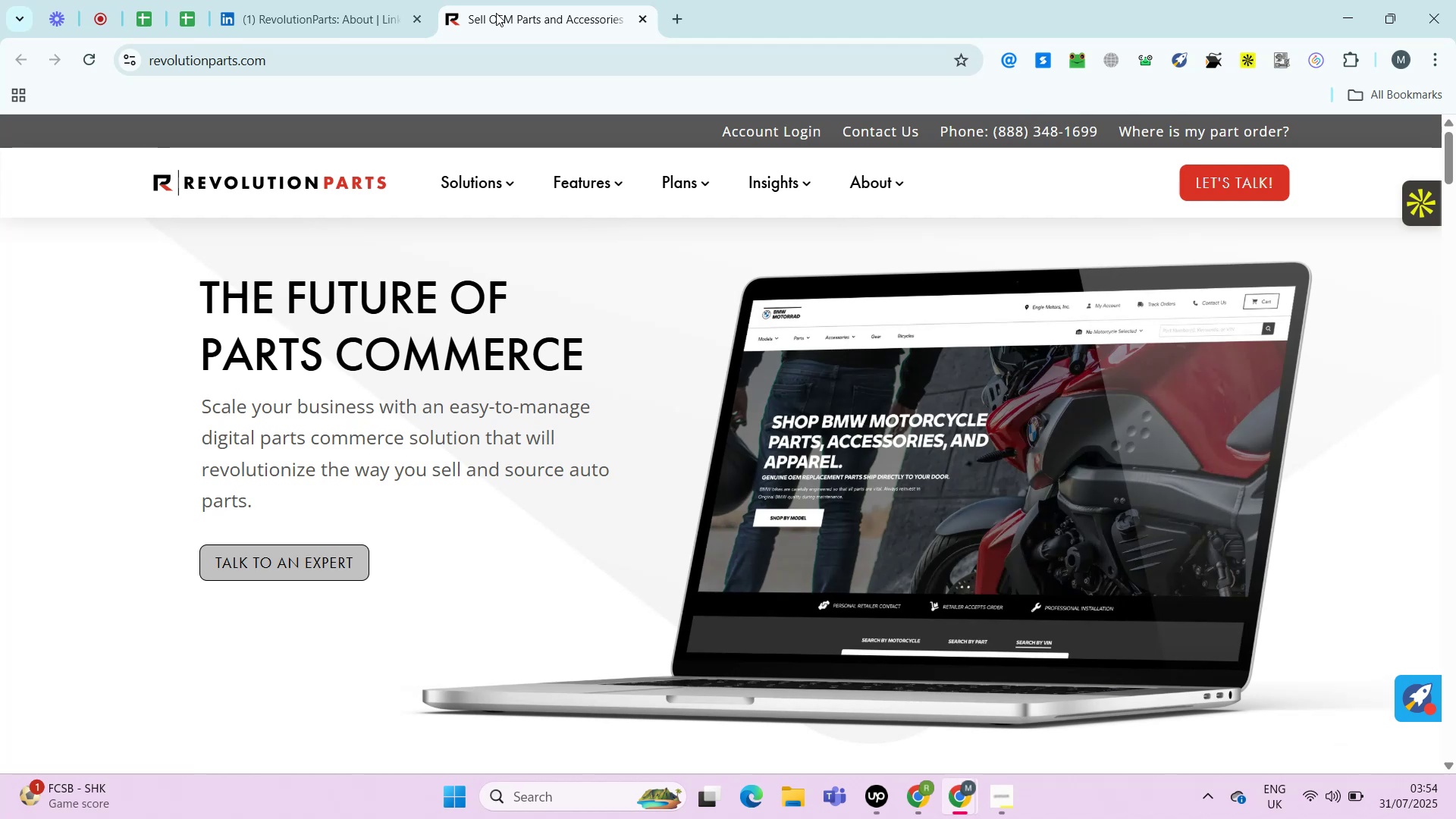 
key(Control+ControlLeft)
 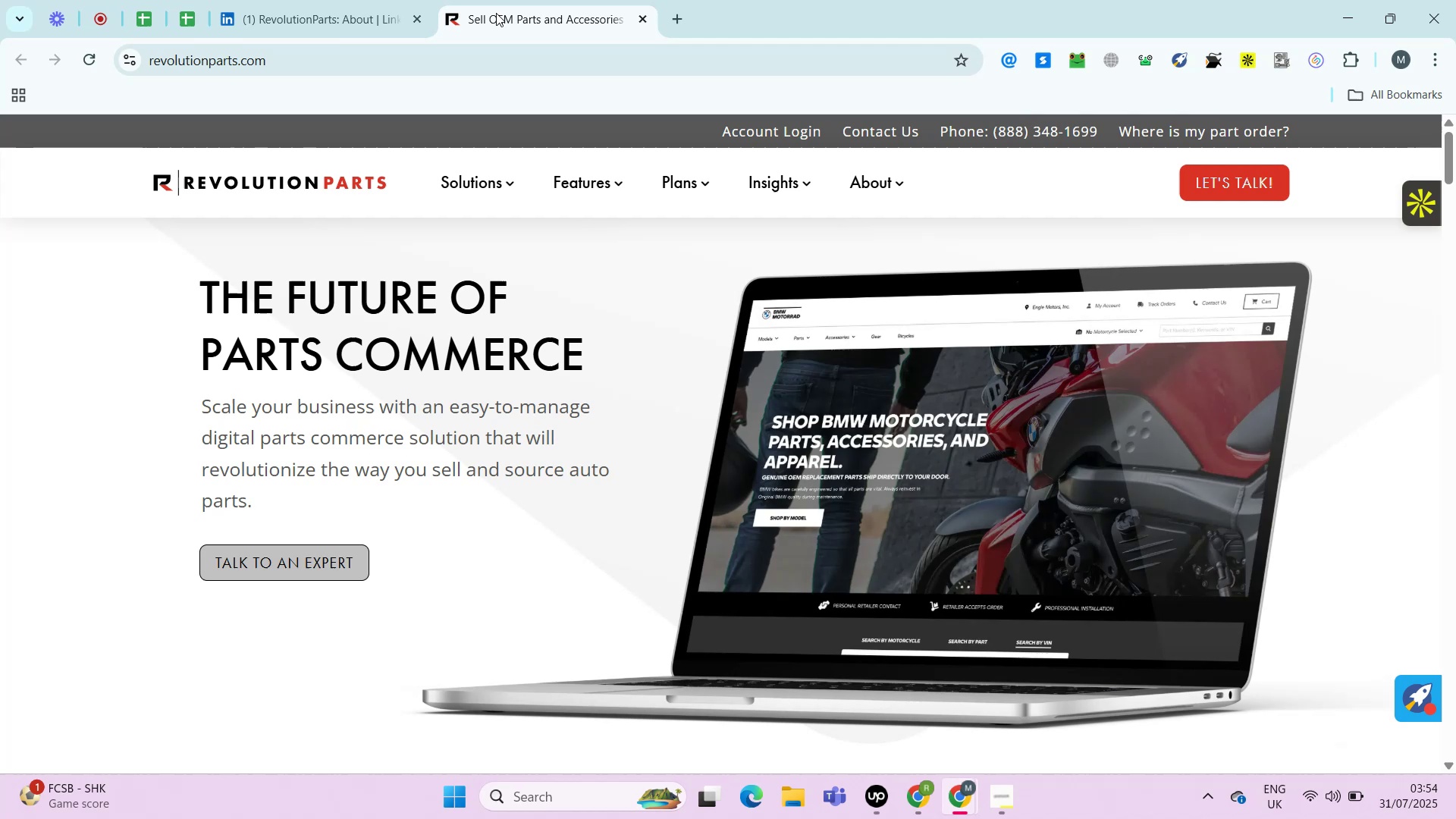 
key(Alt+Control+AltRight)
 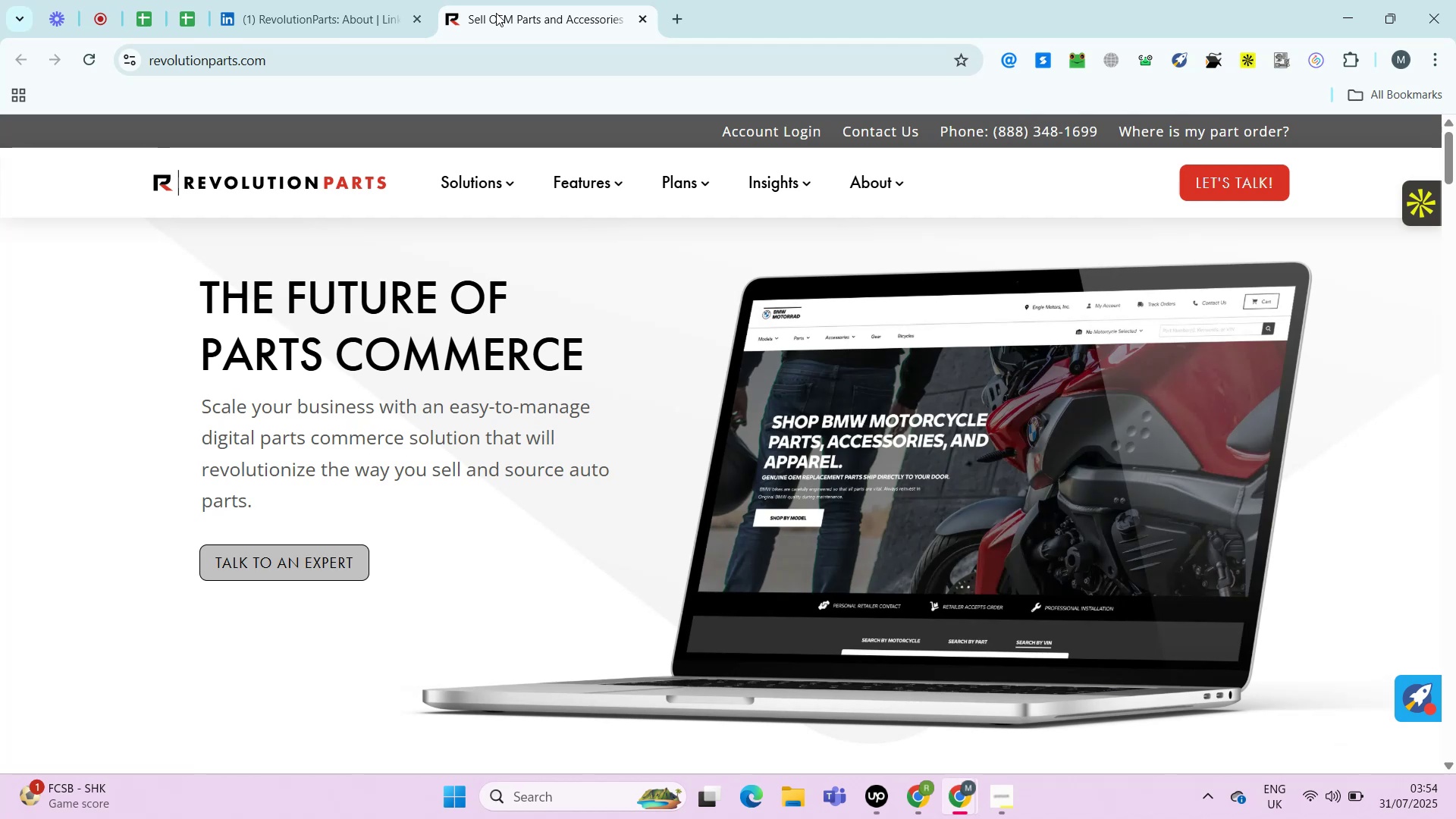 
key(Alt+Control+ControlRight)
 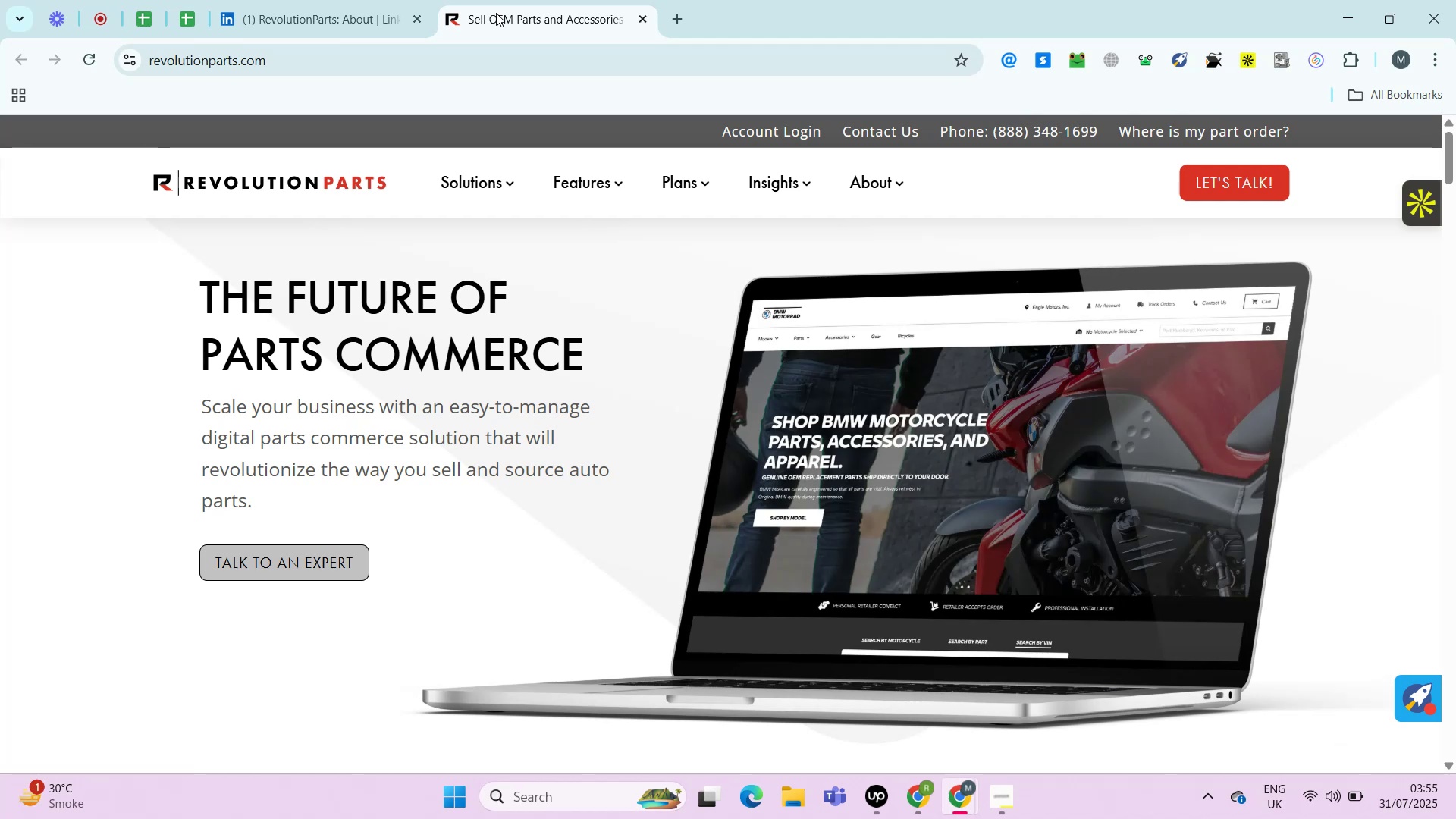 
key(Control+ControlLeft)
 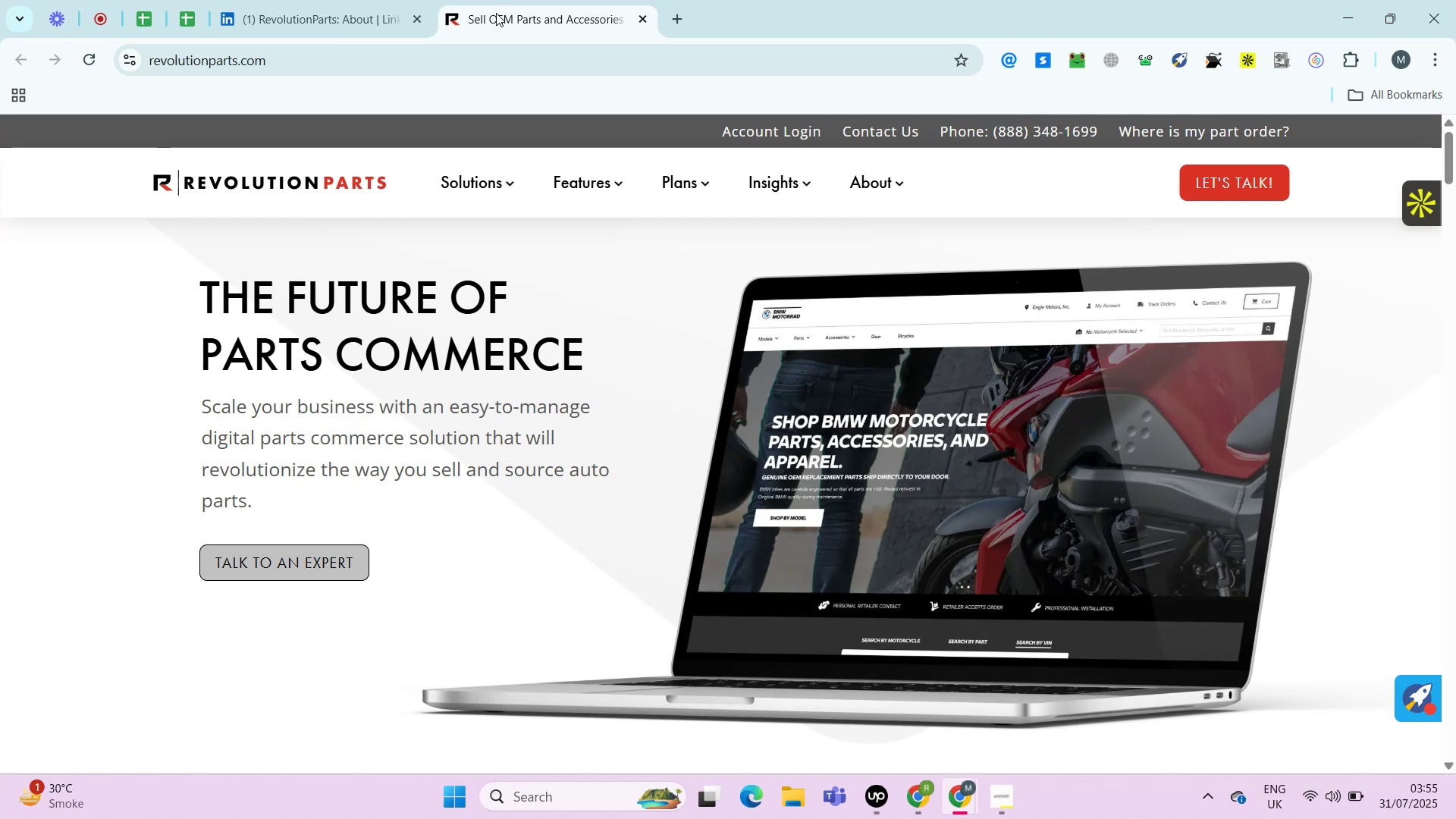 
key(Alt+Control+AltRight)
 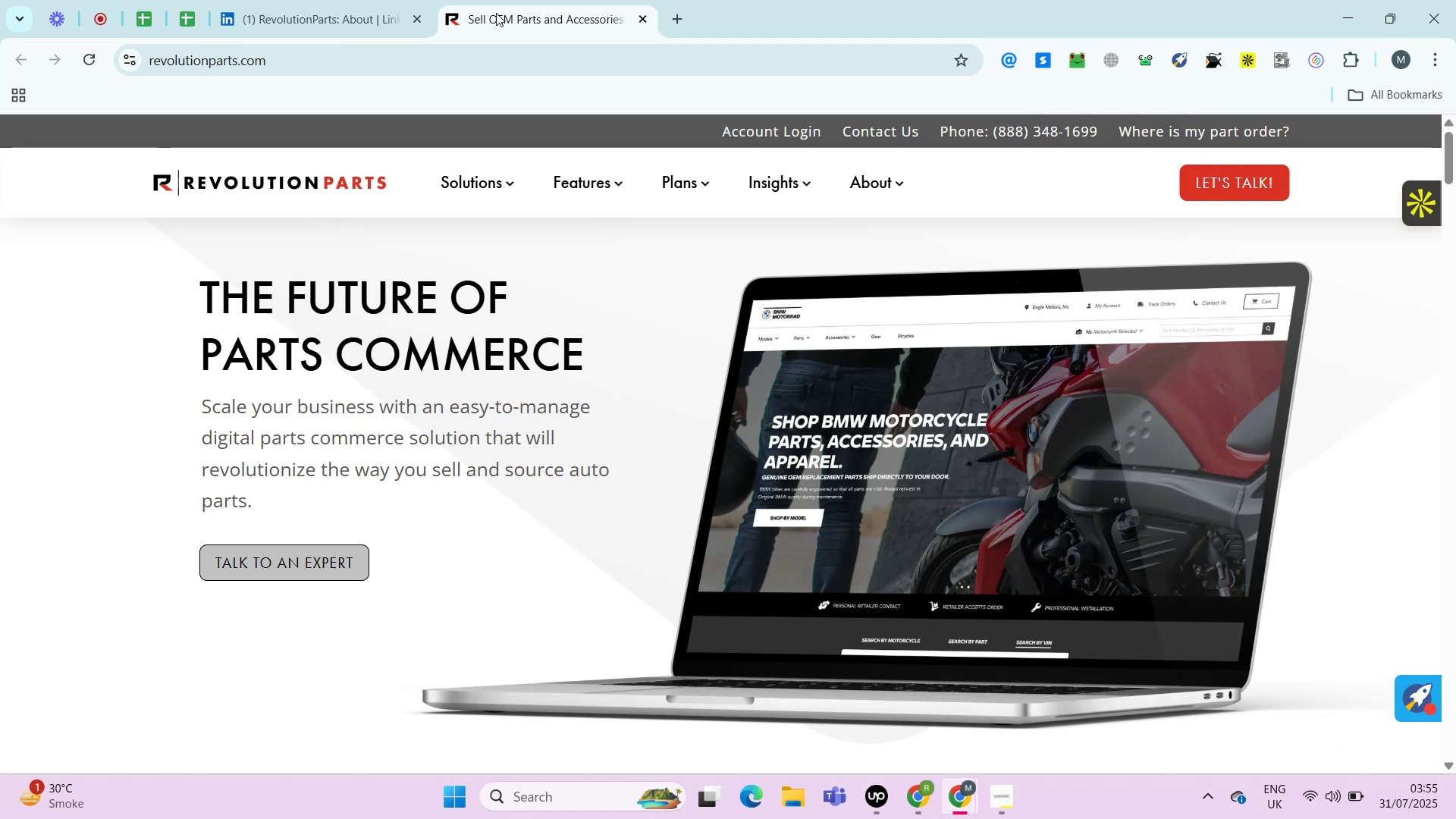 
key(Alt+Control+ControlRight)
 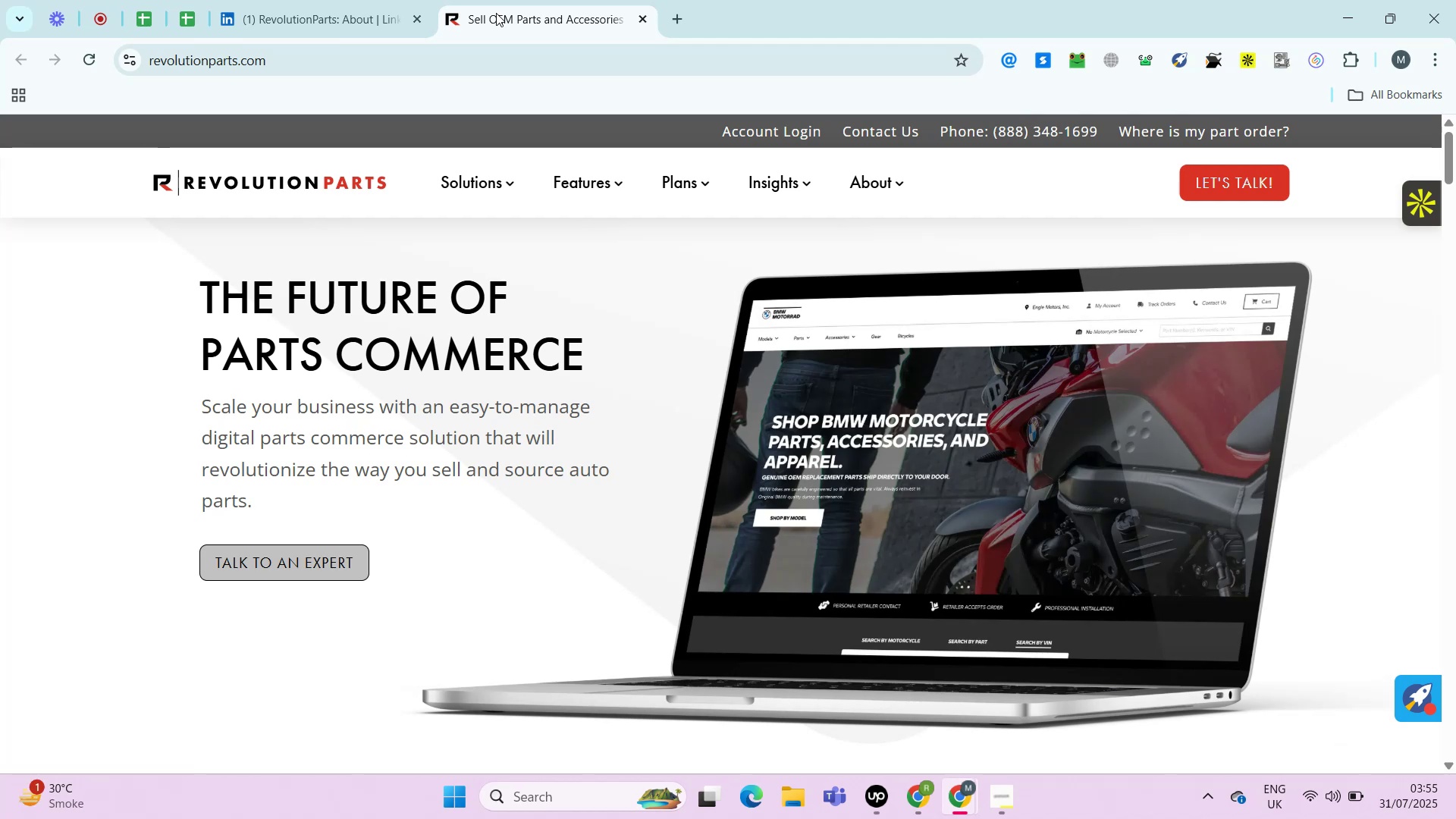 
key(Control+ControlLeft)
 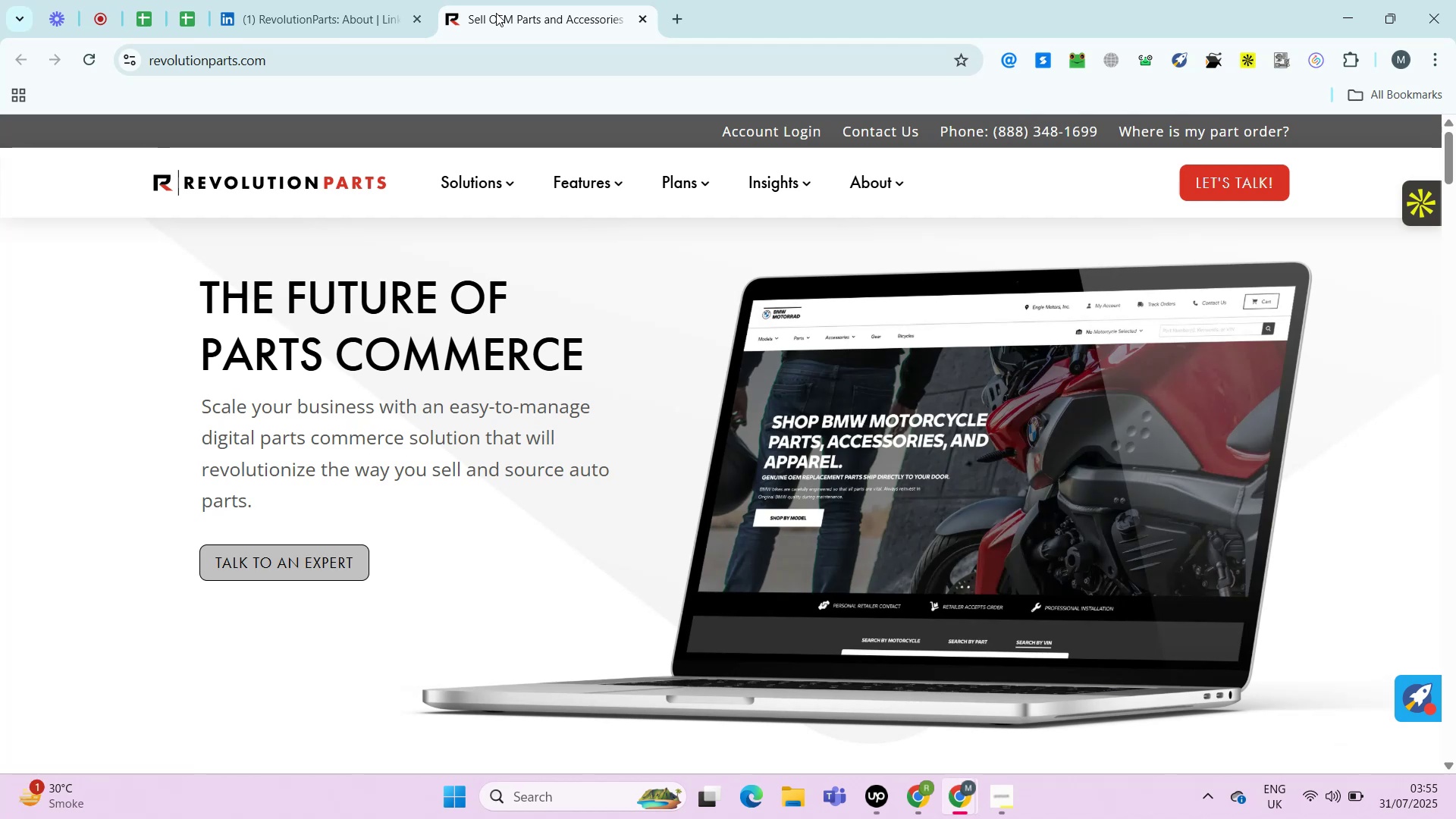 
key(Alt+Control+AltRight)
 